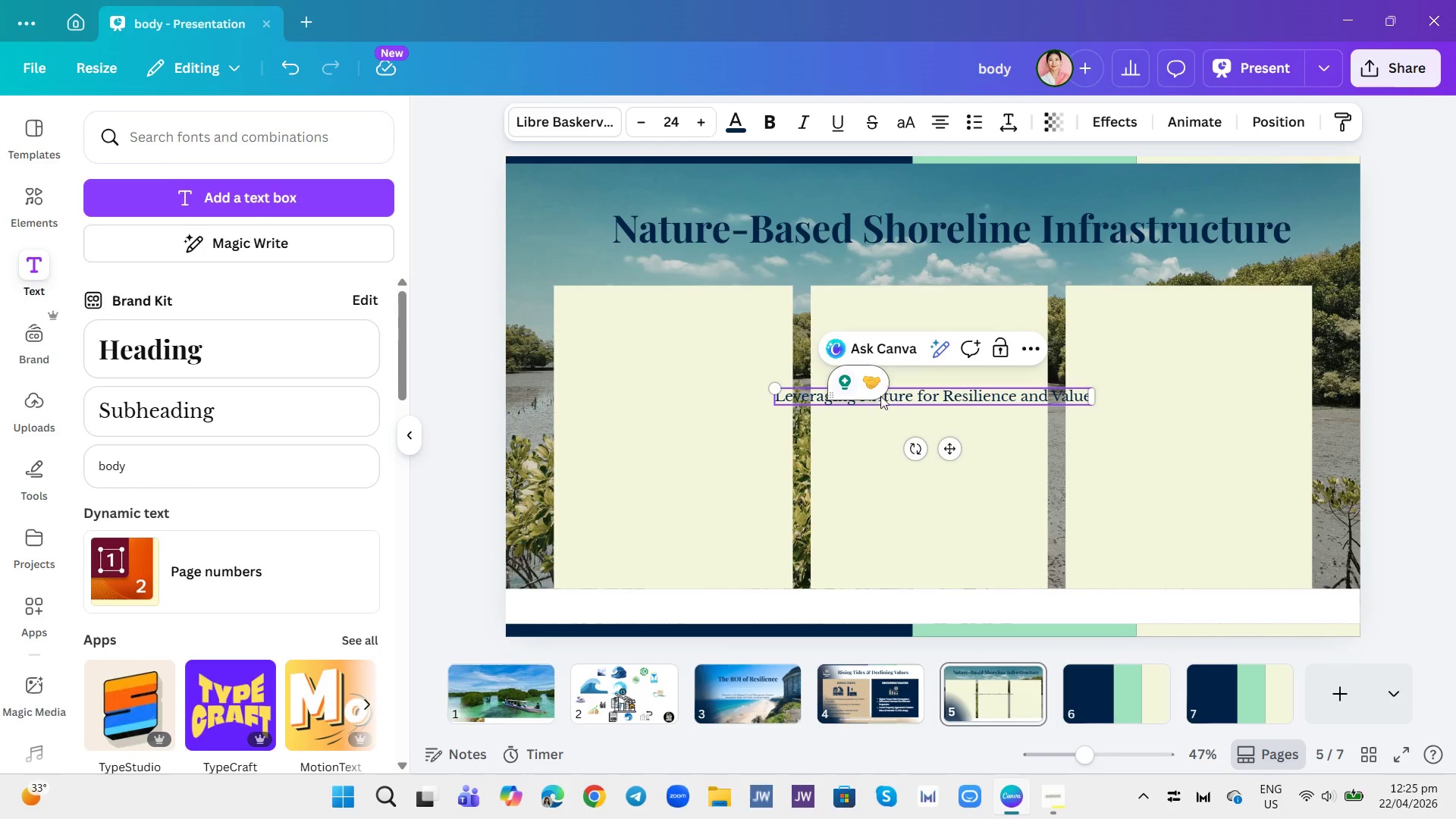 
left_click([890, 402])
 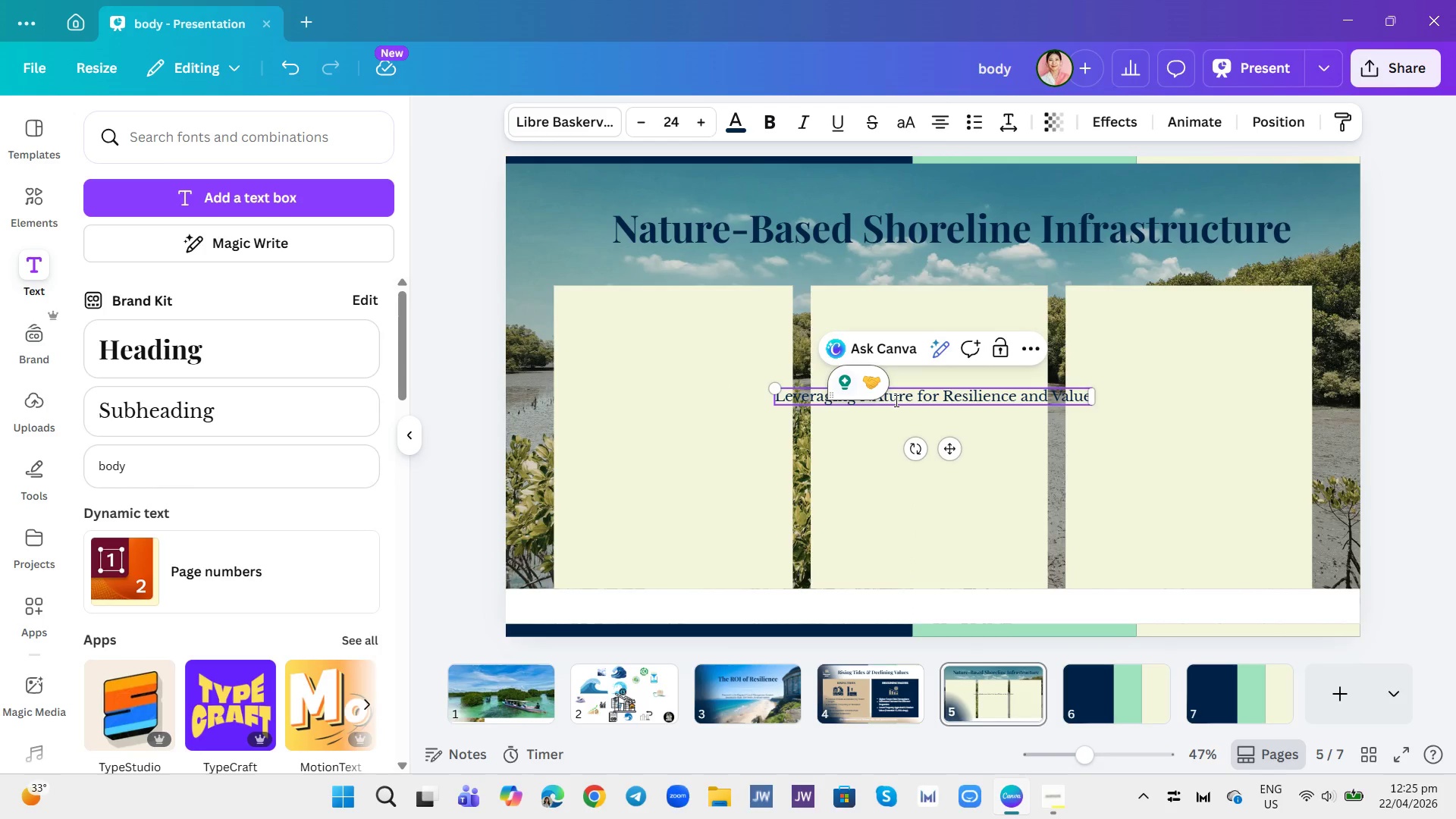 
key(Backspace)
key(Backspace)
type(at)
 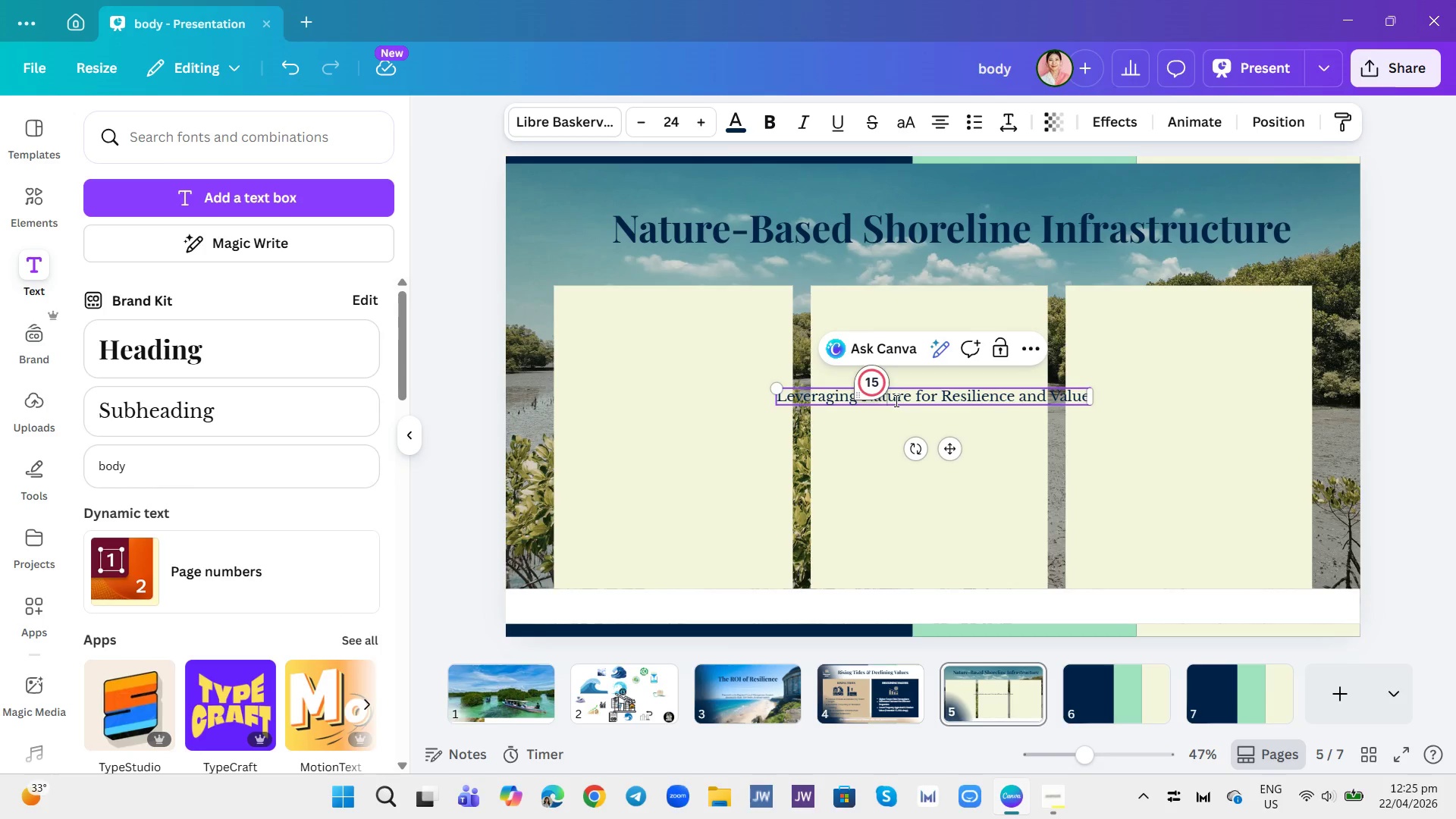 
key(Control+A)
 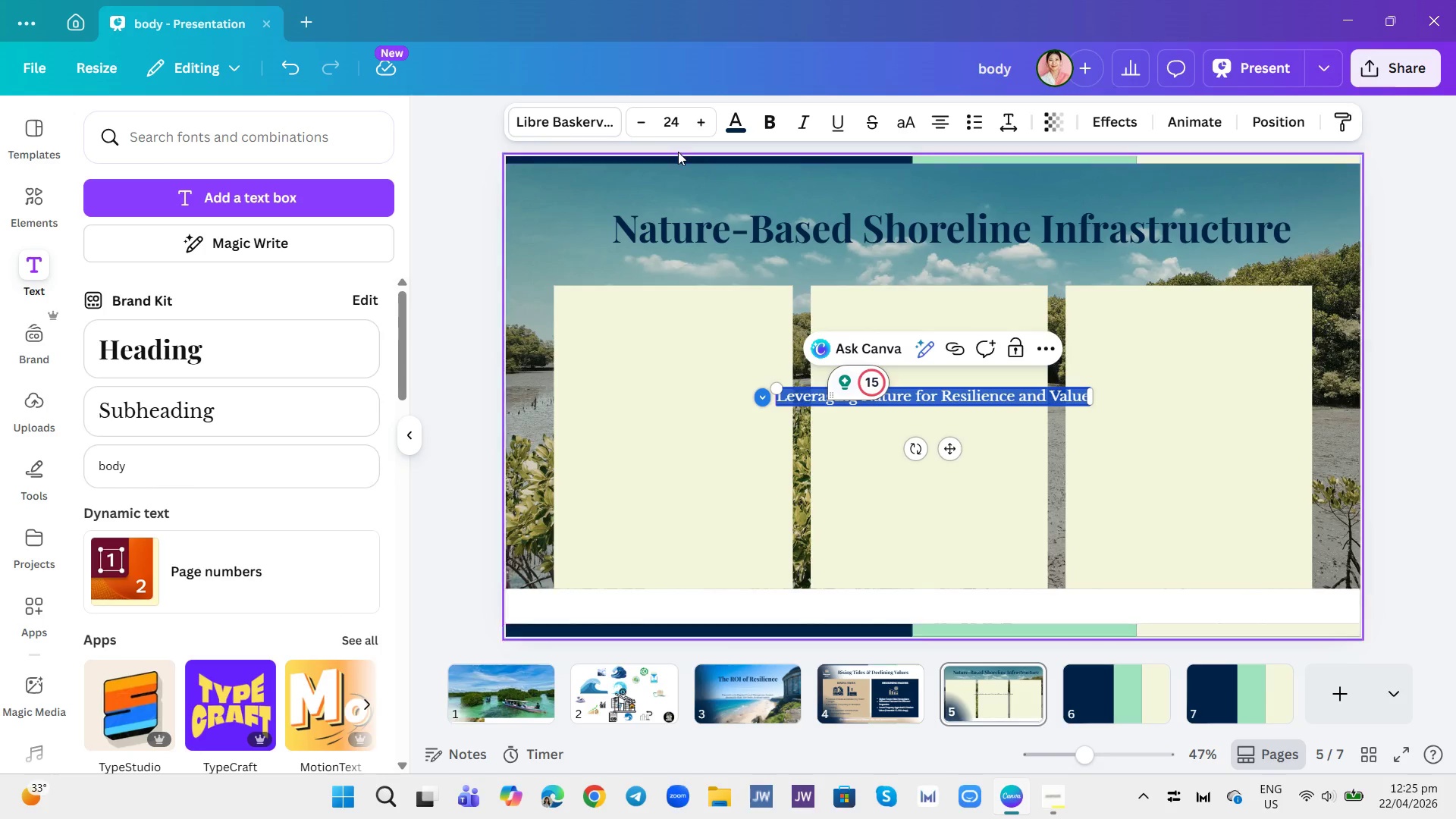 
left_click([671, 119])
 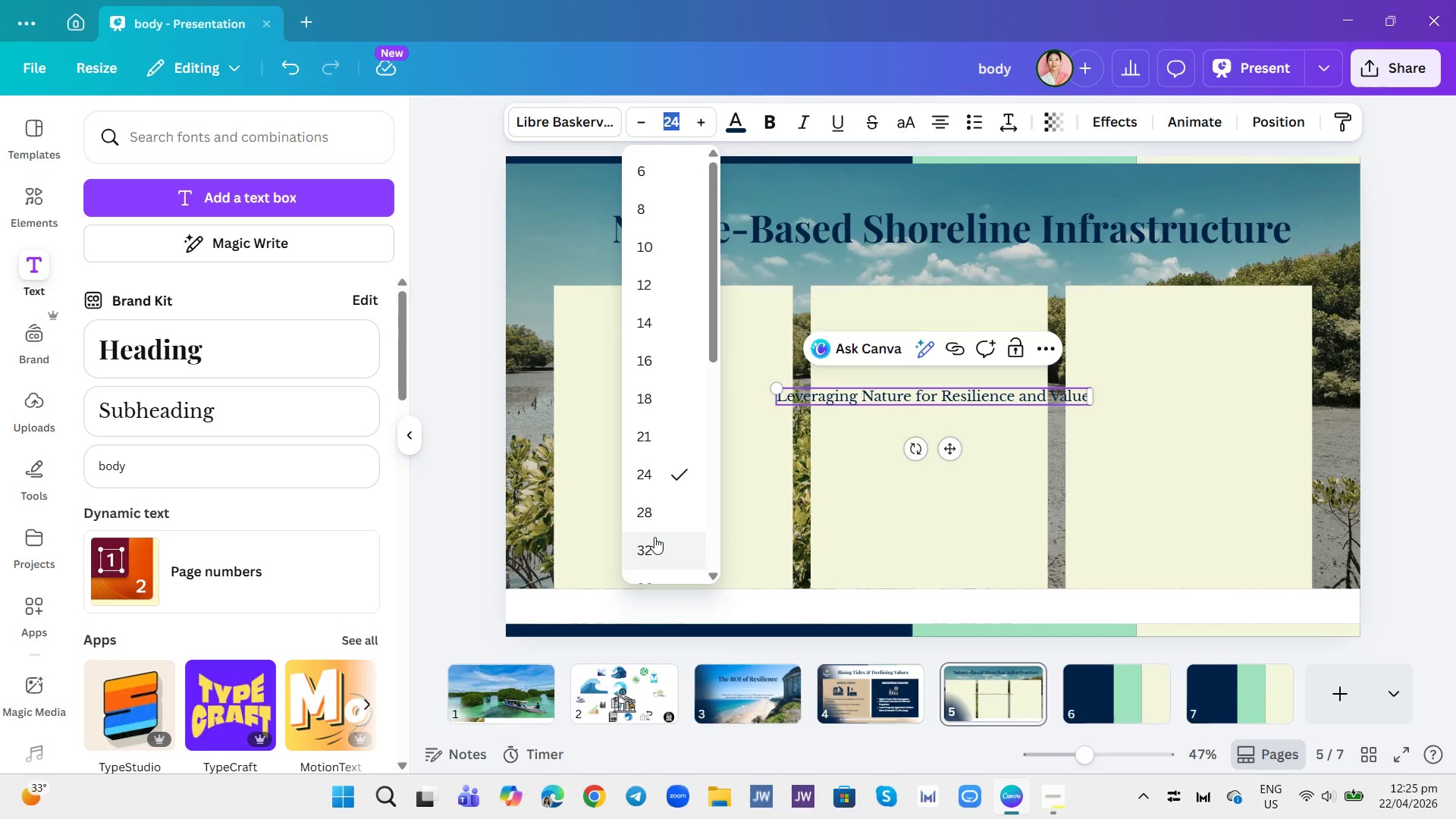 
left_click([654, 543])
 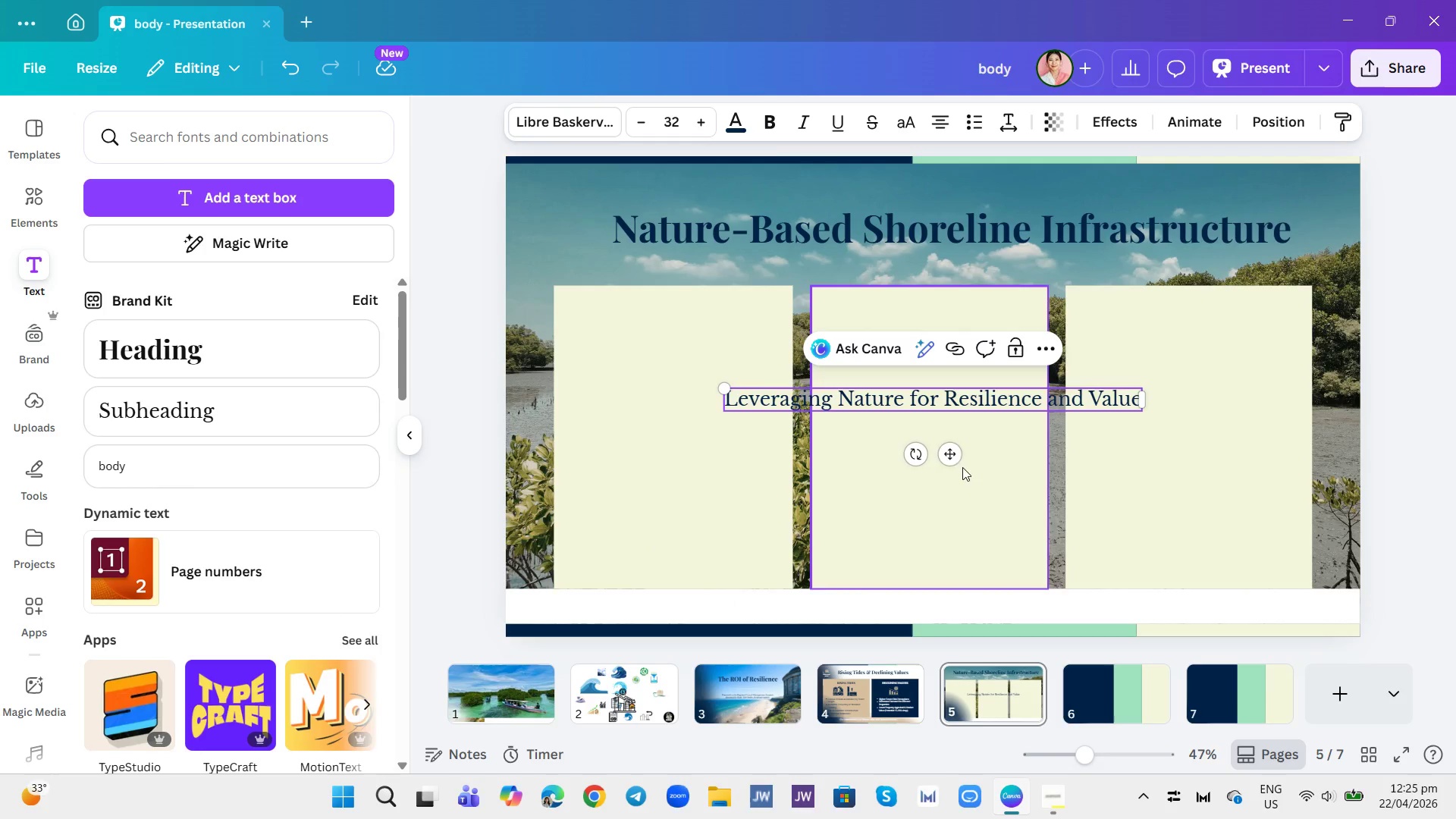 
left_click_drag(start_coordinate=[949, 456], to_coordinate=[964, 416])
 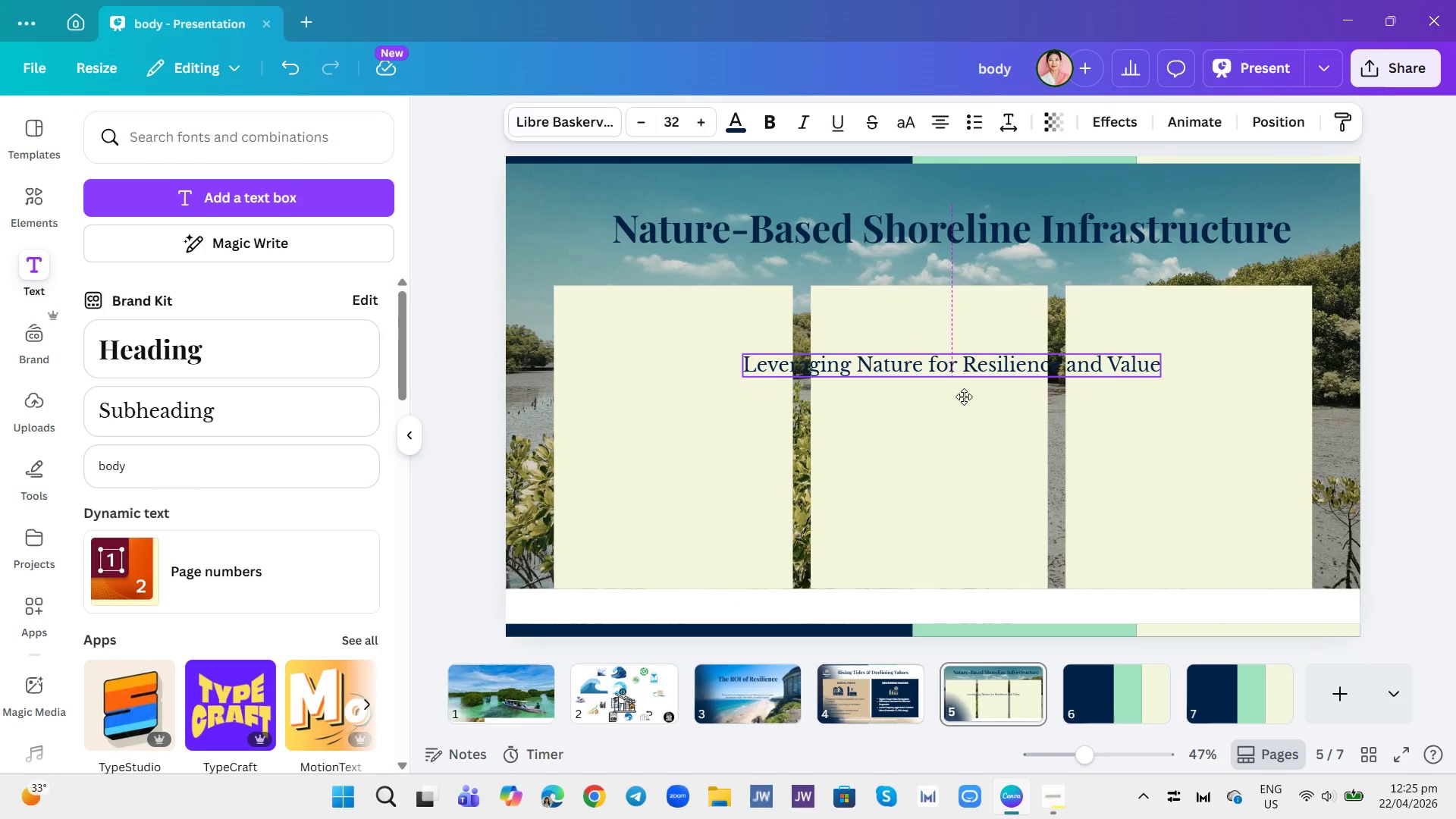 
left_click_drag(start_coordinate=[964, 392], to_coordinate=[955, 361])
 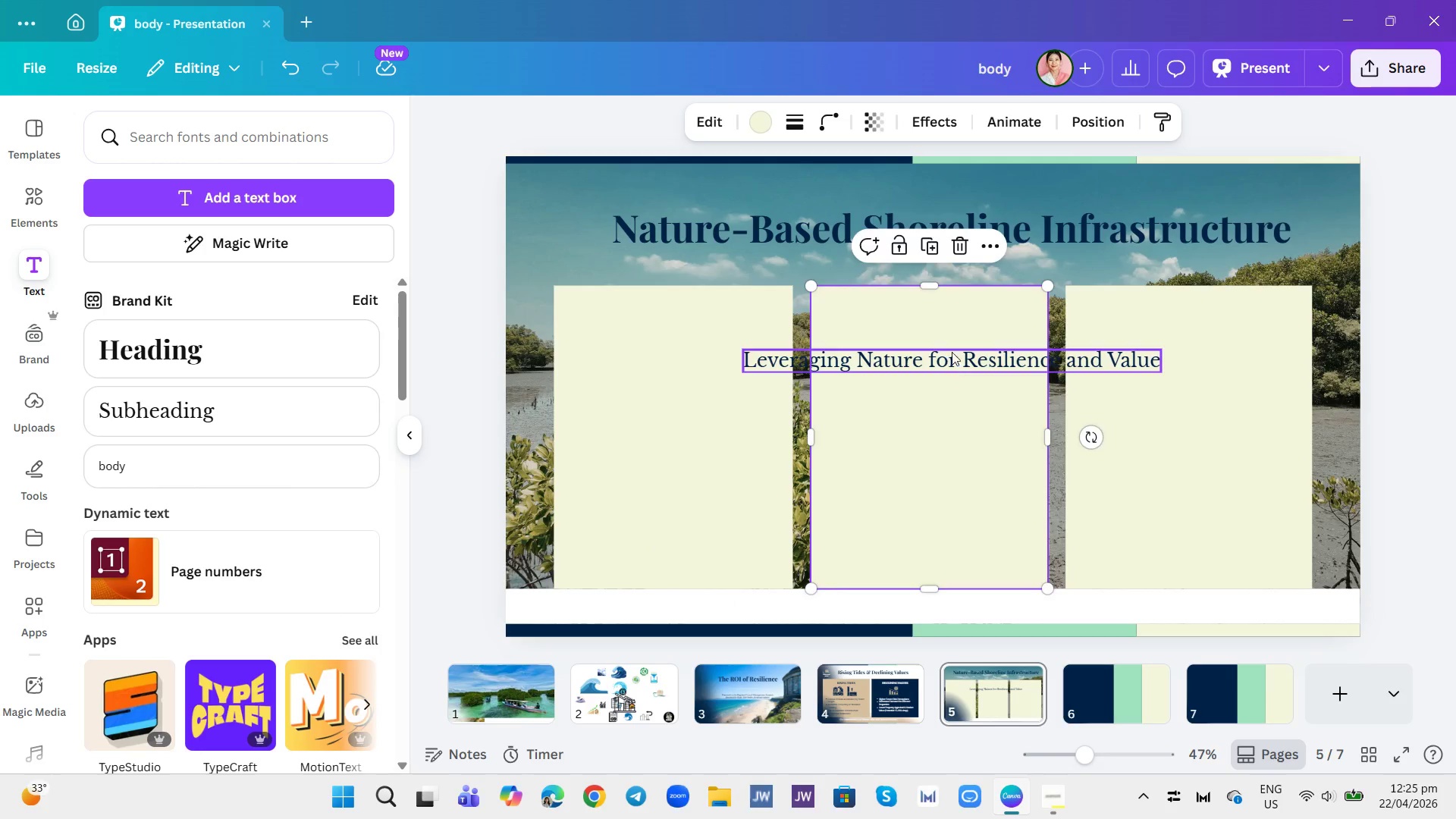 
left_click_drag(start_coordinate=[953, 357], to_coordinate=[949, 342])
 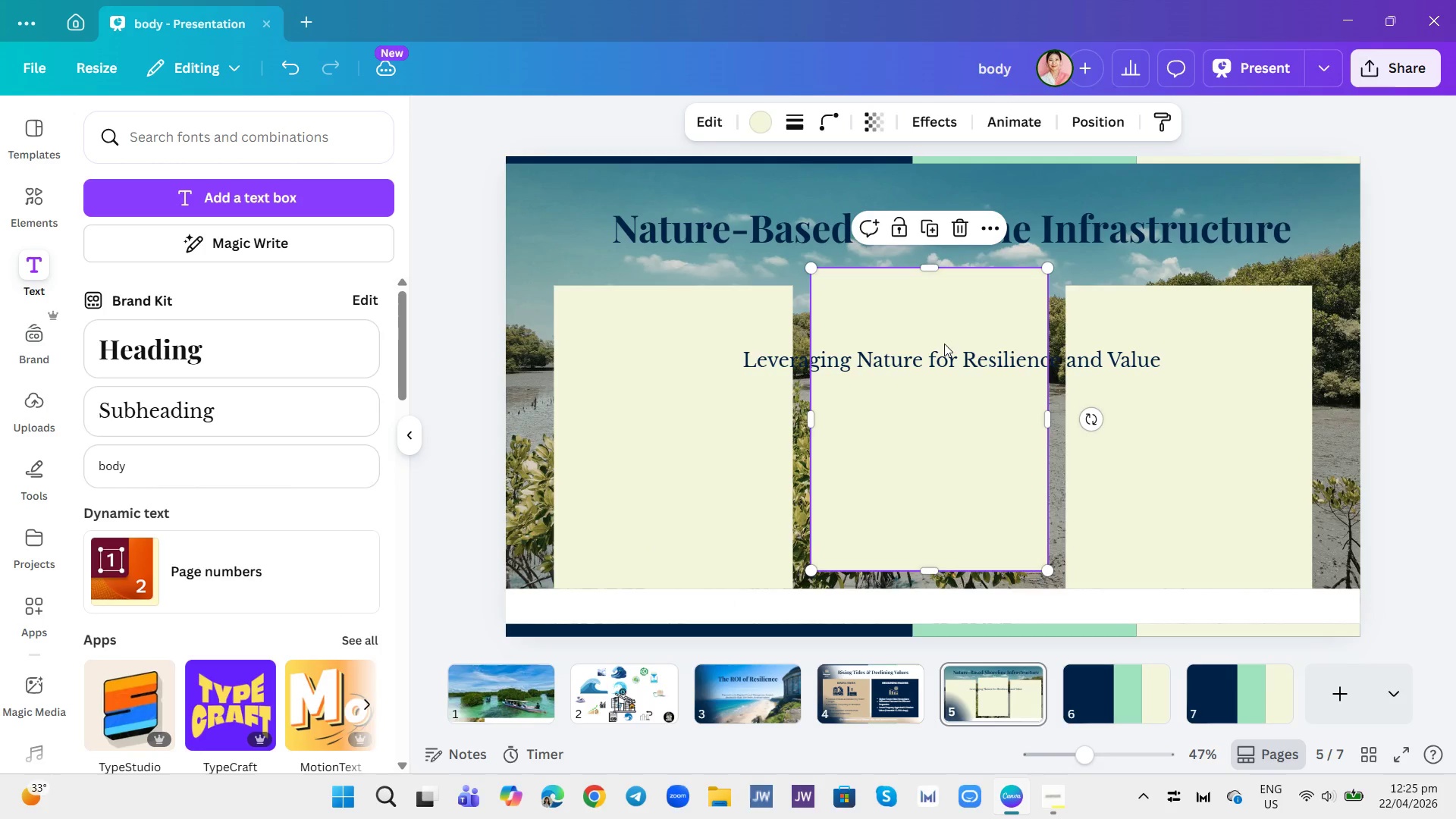 
key(Control+Z)
 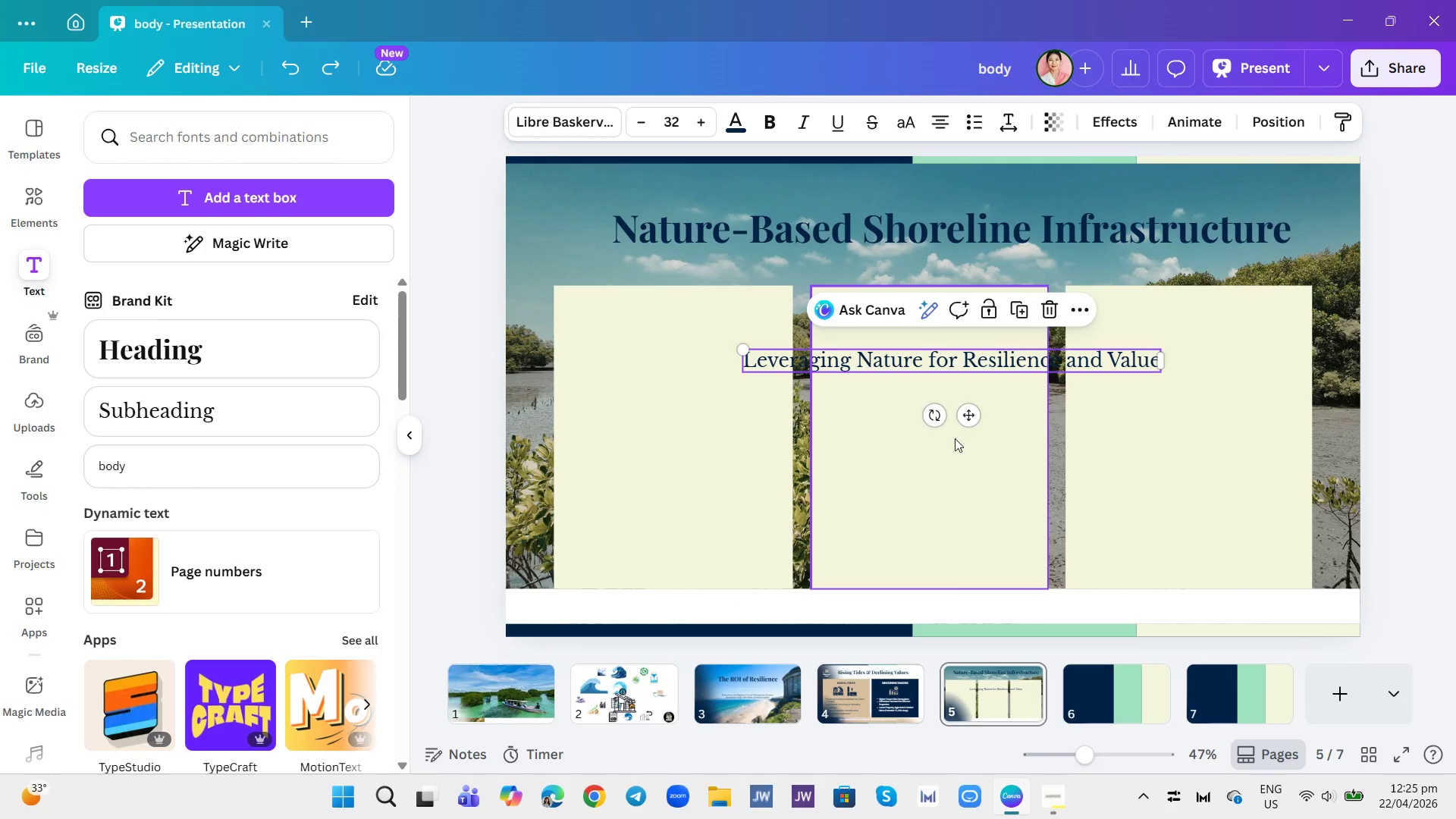 
left_click_drag(start_coordinate=[971, 416], to_coordinate=[950, 325])
 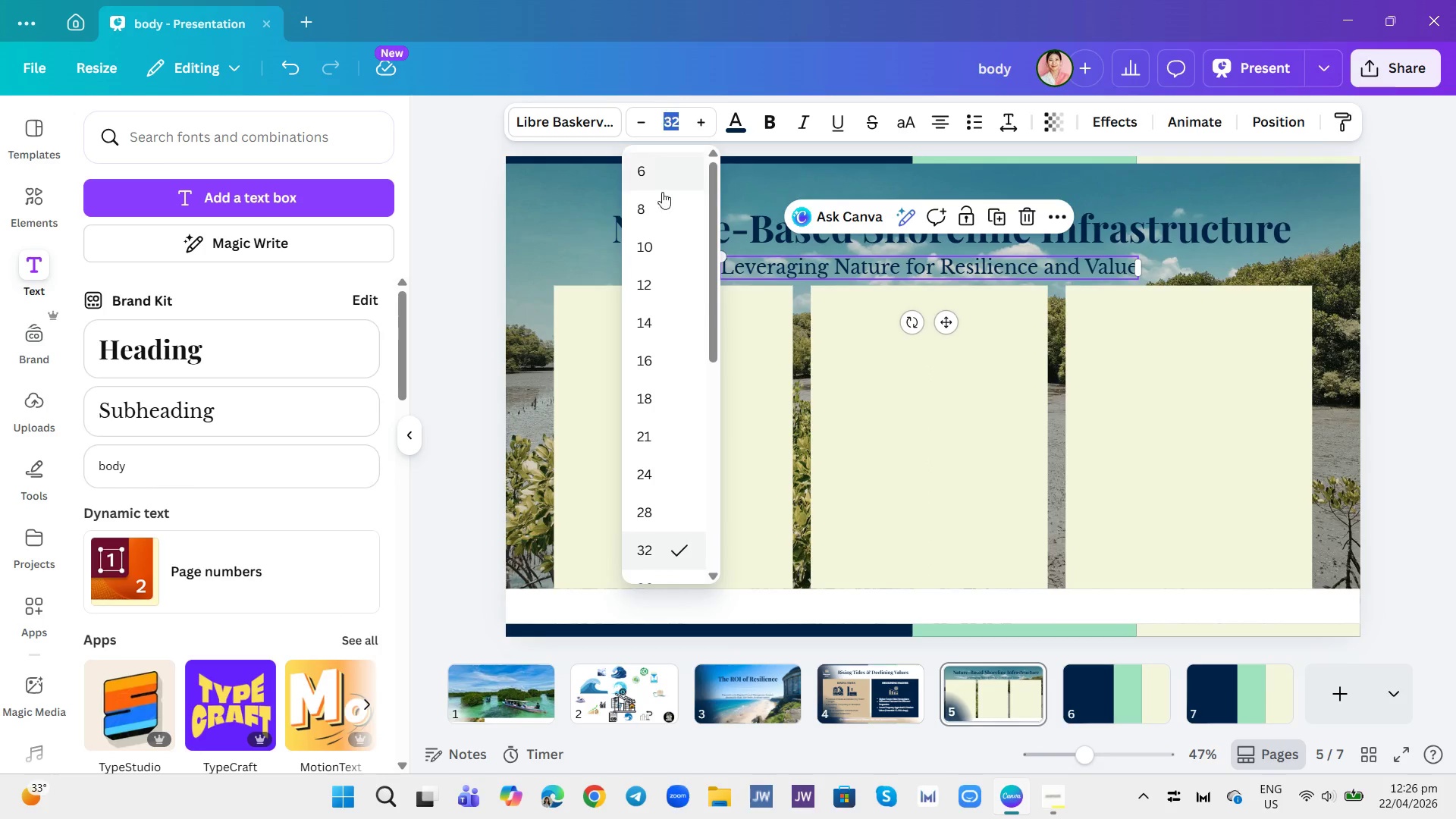 
scroll: coordinate [639, 485], scroll_direction: down, amount: 1.0
 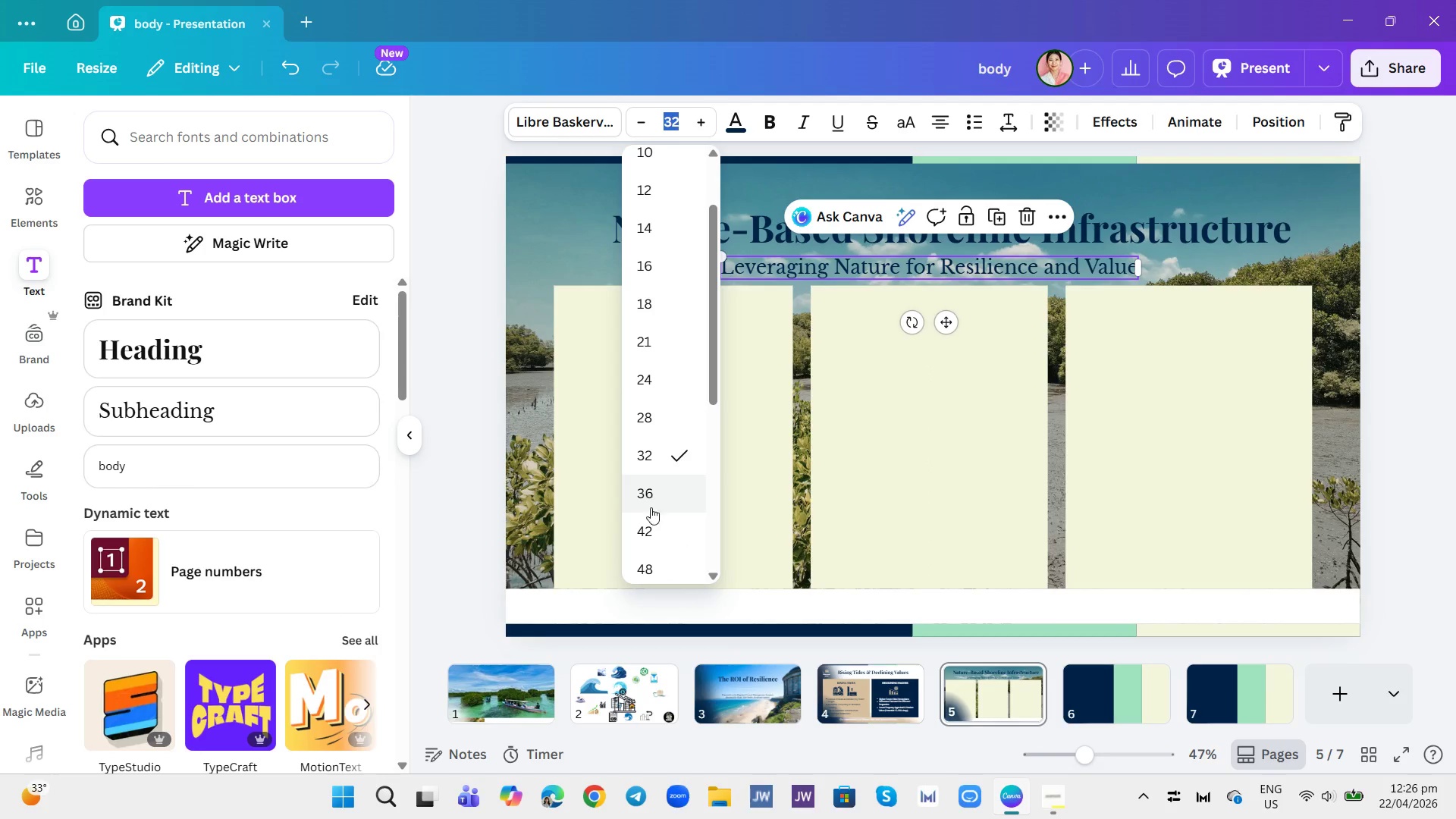 
left_click([647, 529])
 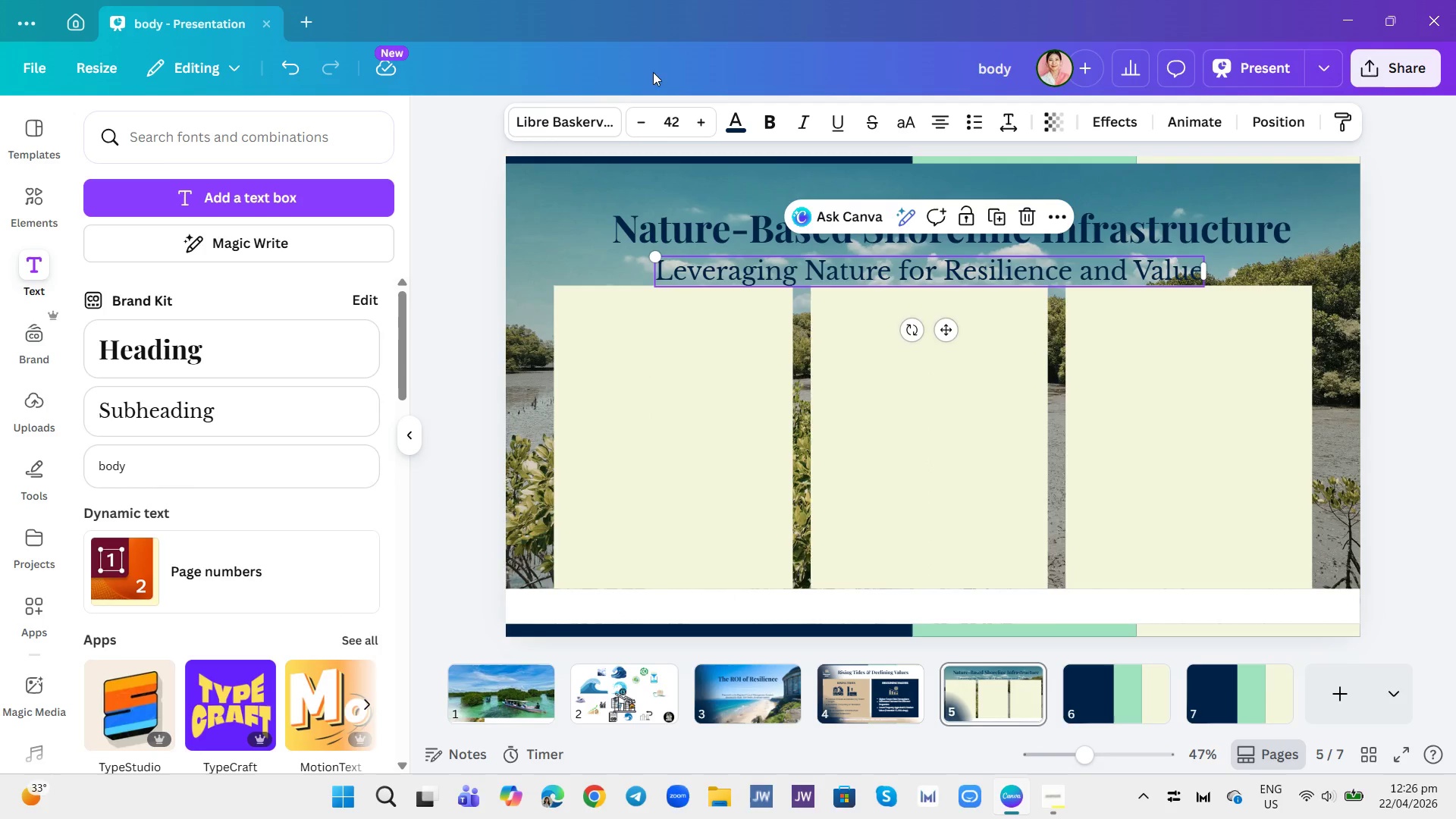 
left_click([661, 119])
 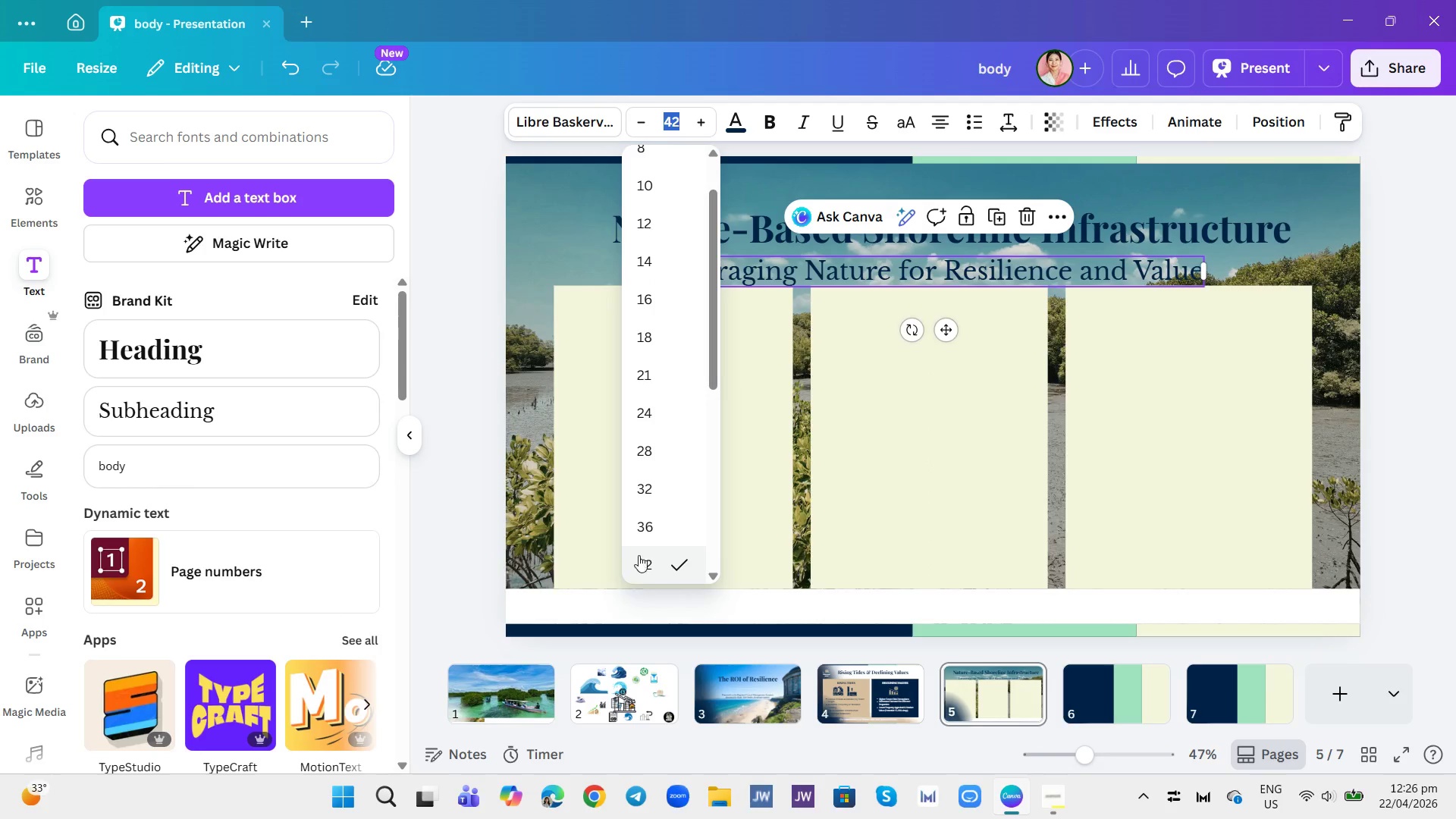 
left_click([651, 522])
 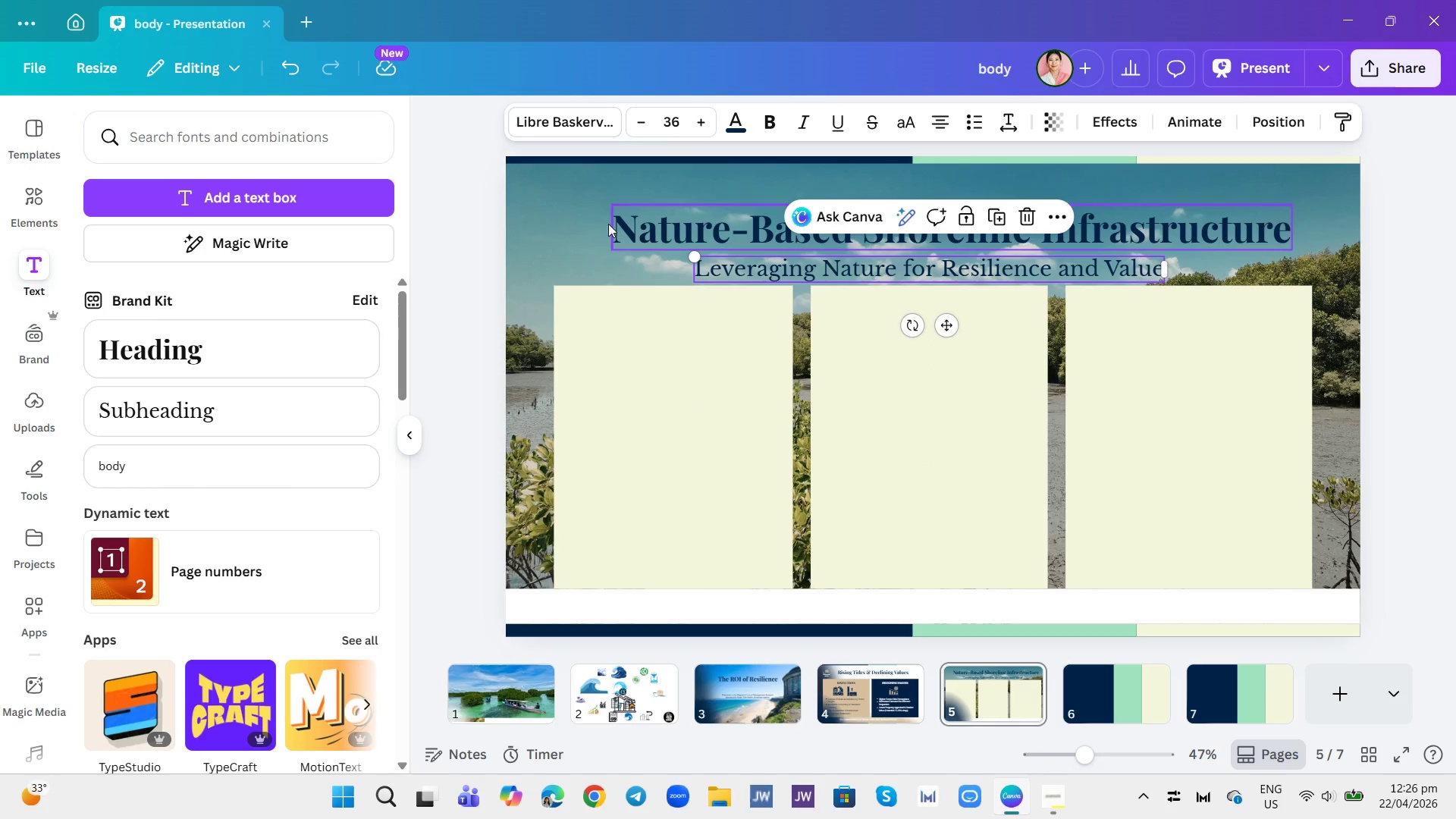 
left_click([598, 250])
 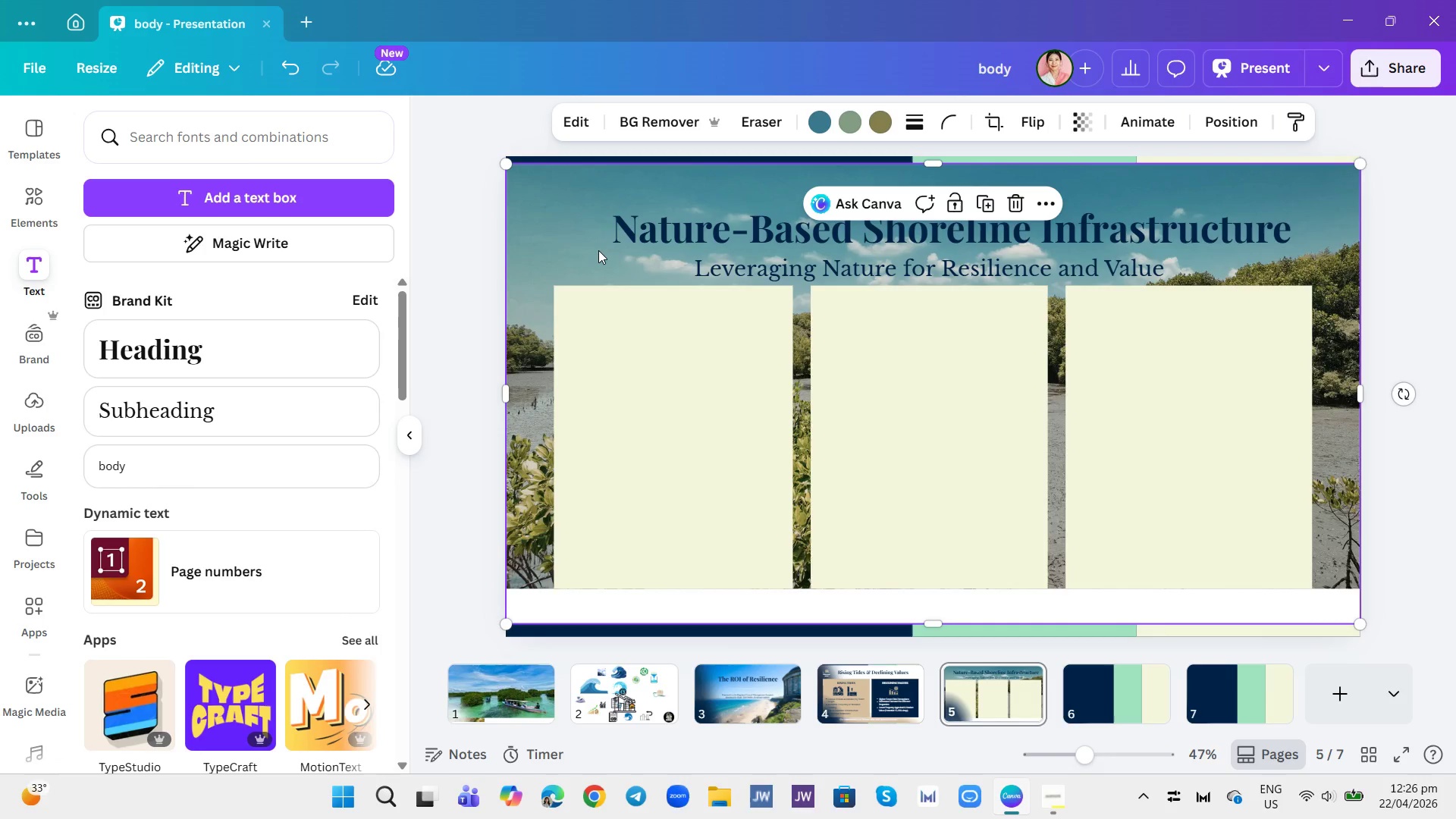 
left_click([773, 271])
 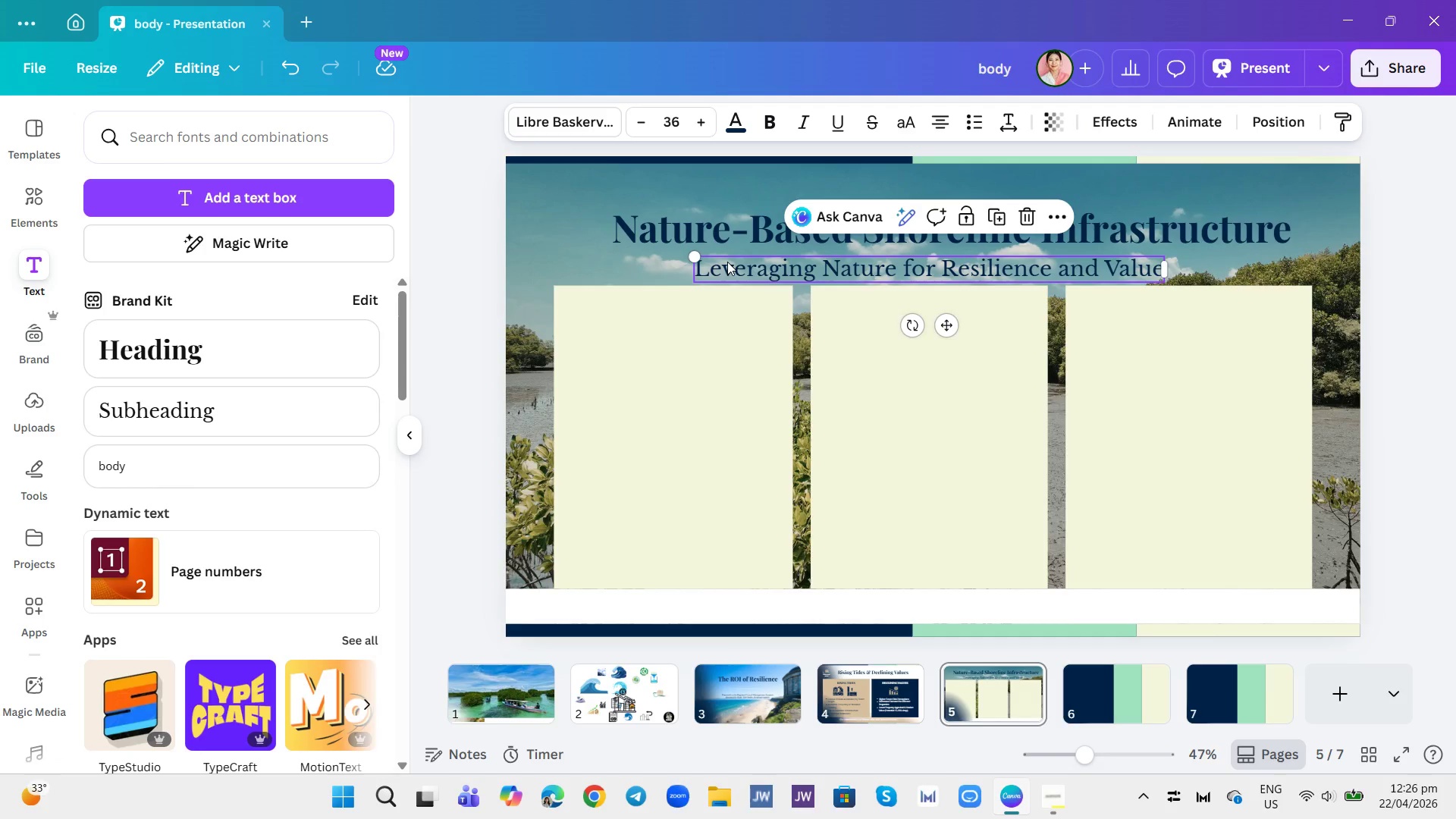 
mouse_move([568, 239])
 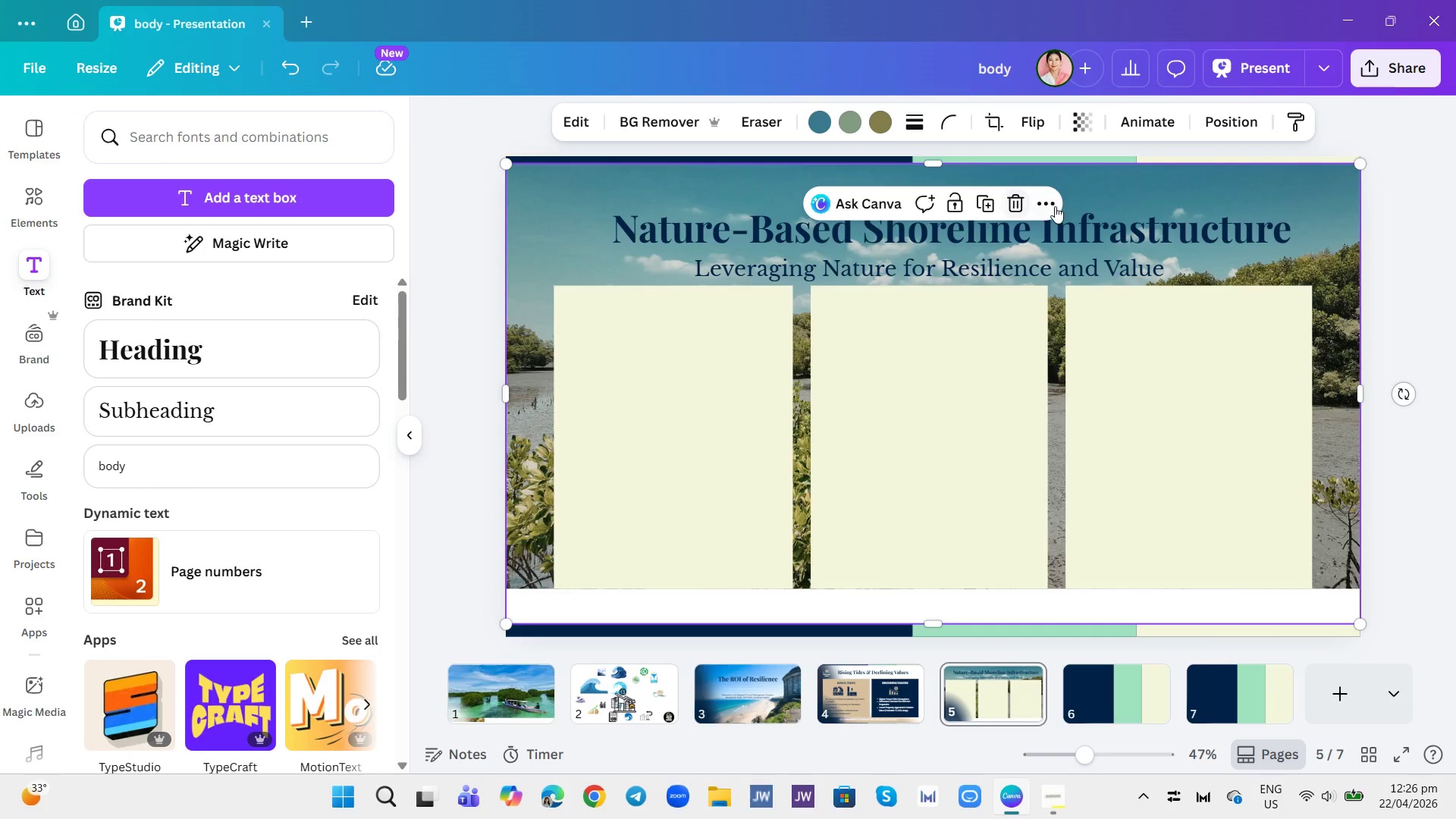 
left_click([1086, 189])
 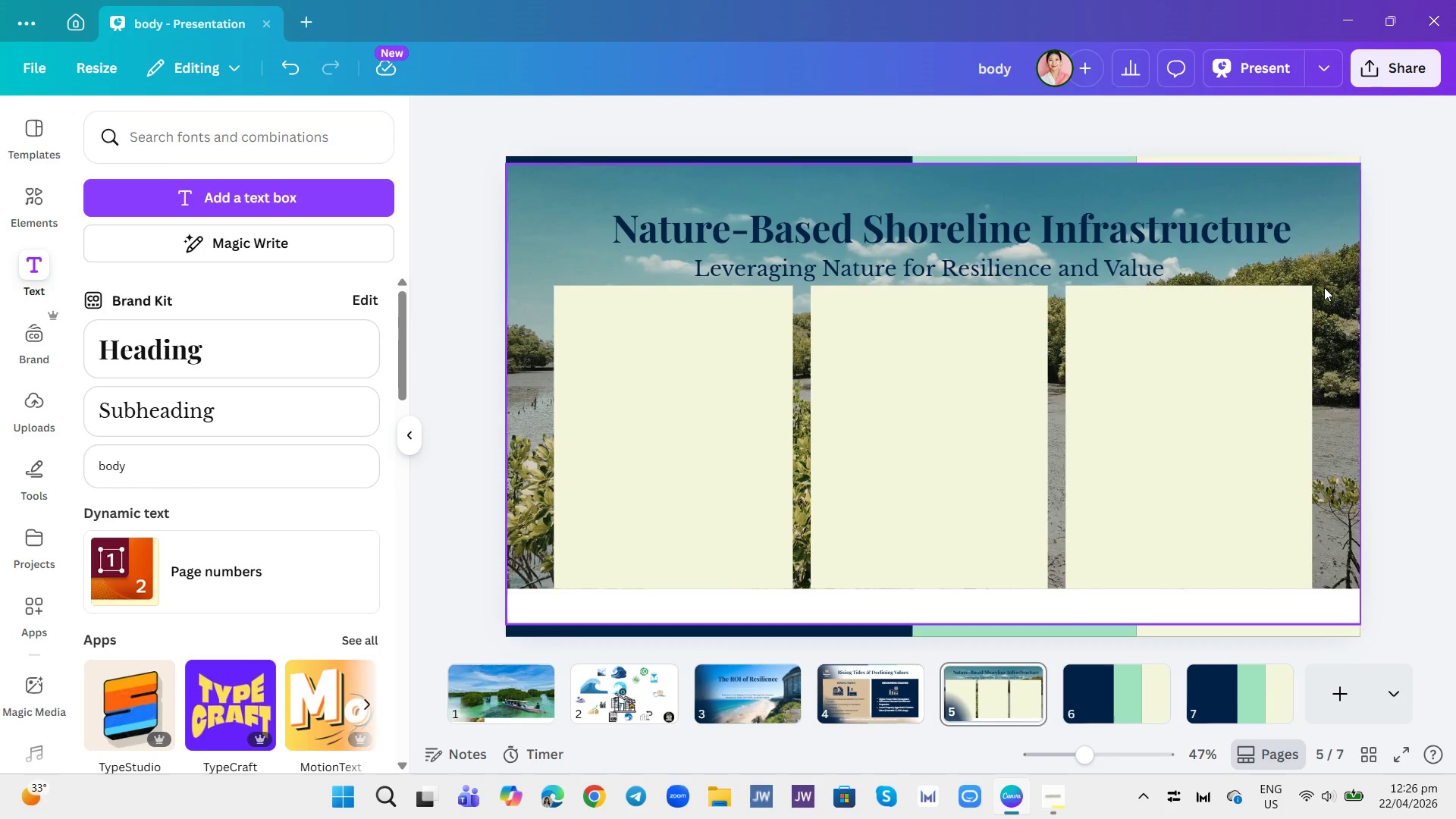 
left_click([874, 700])
 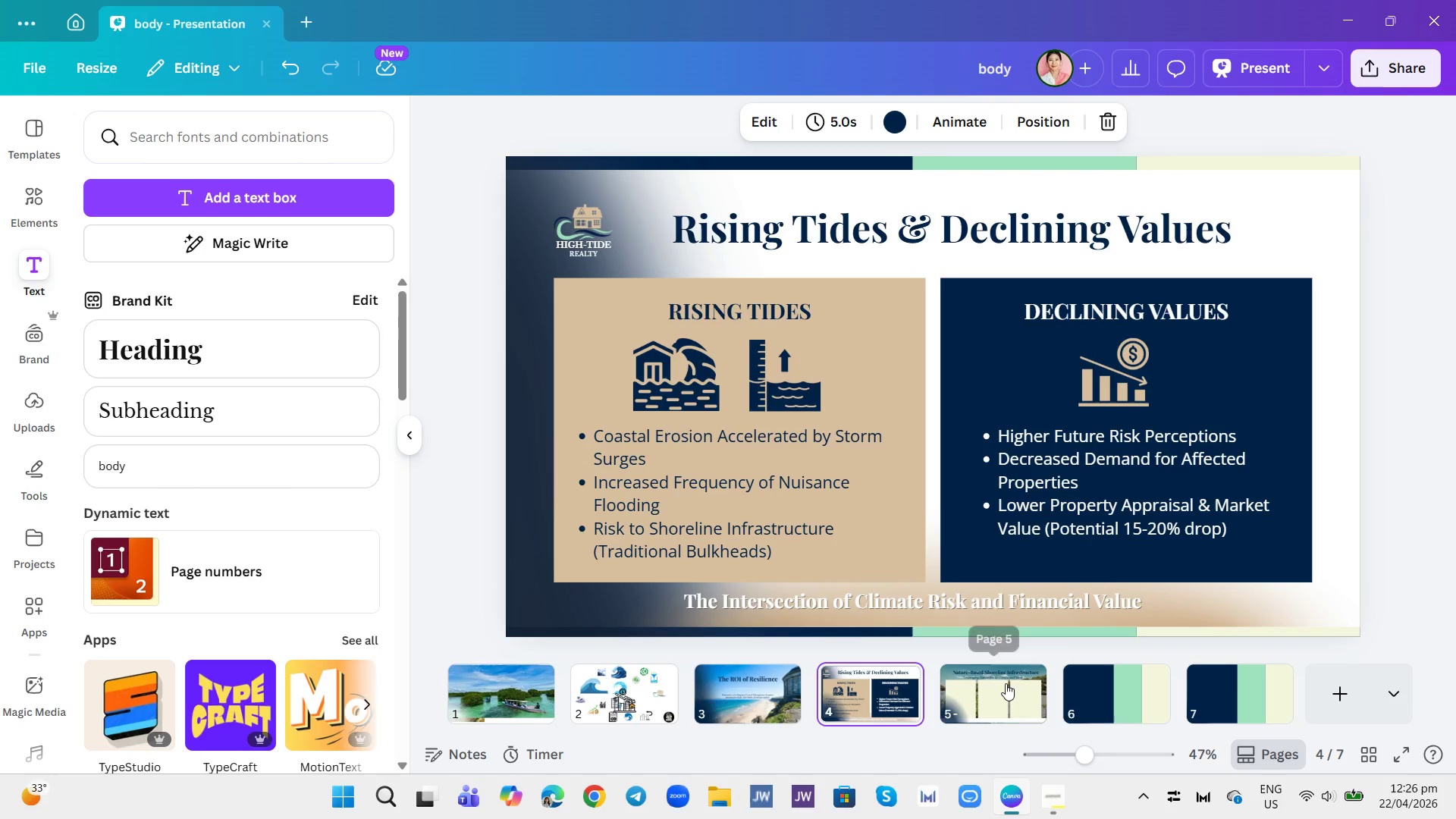 
left_click([1008, 692])
 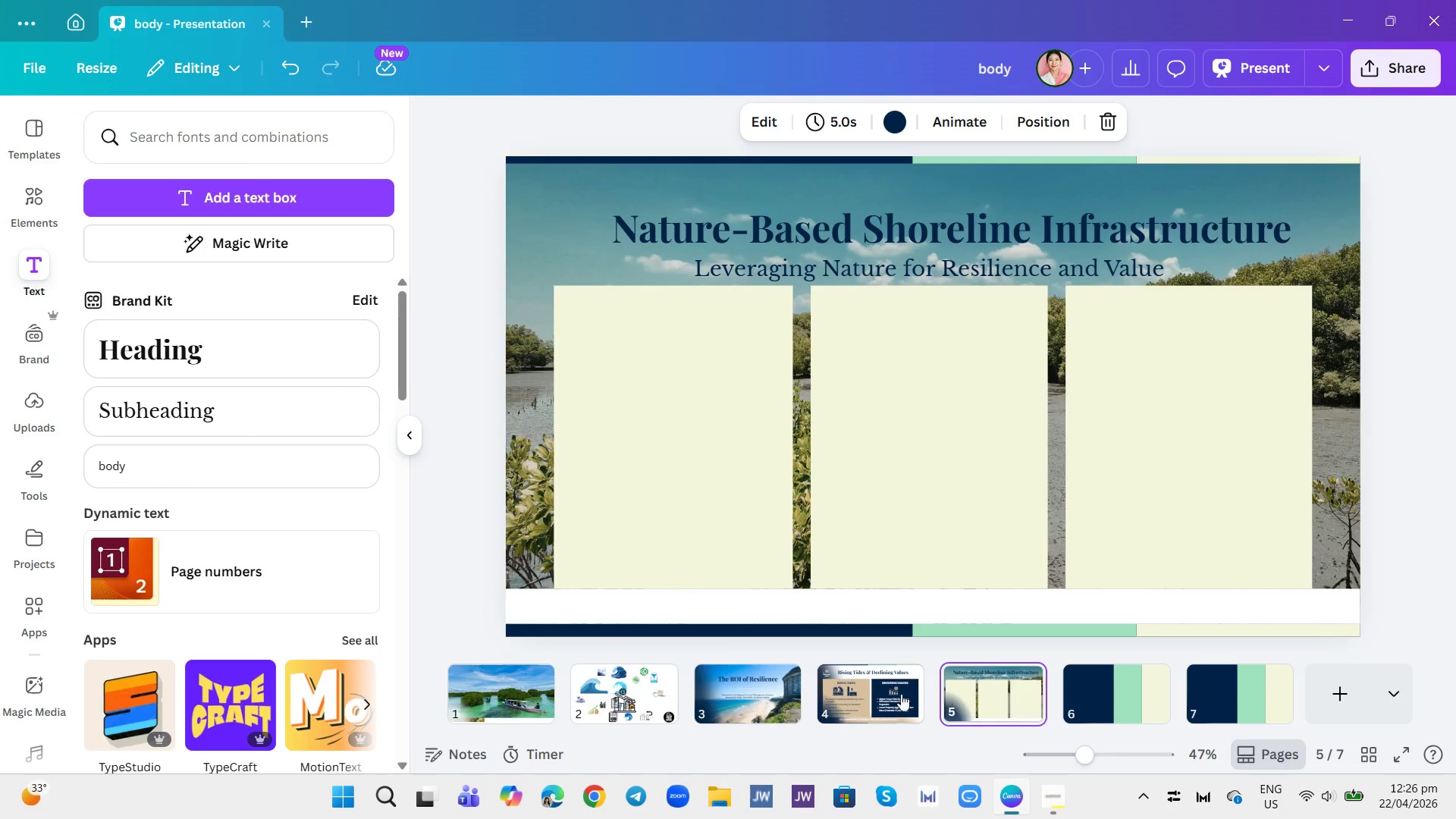 
left_click([884, 697])
 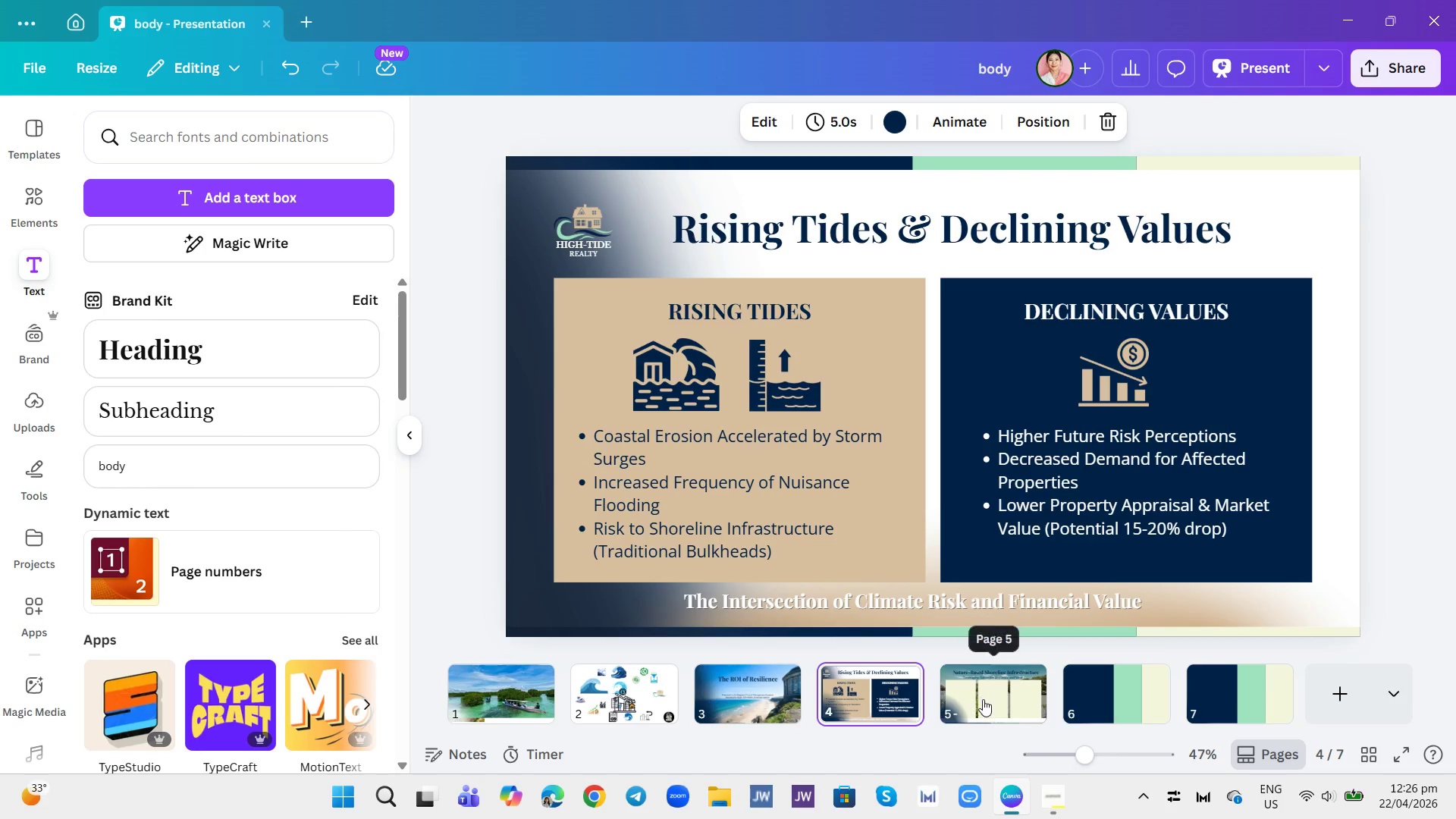 
left_click([984, 699])
 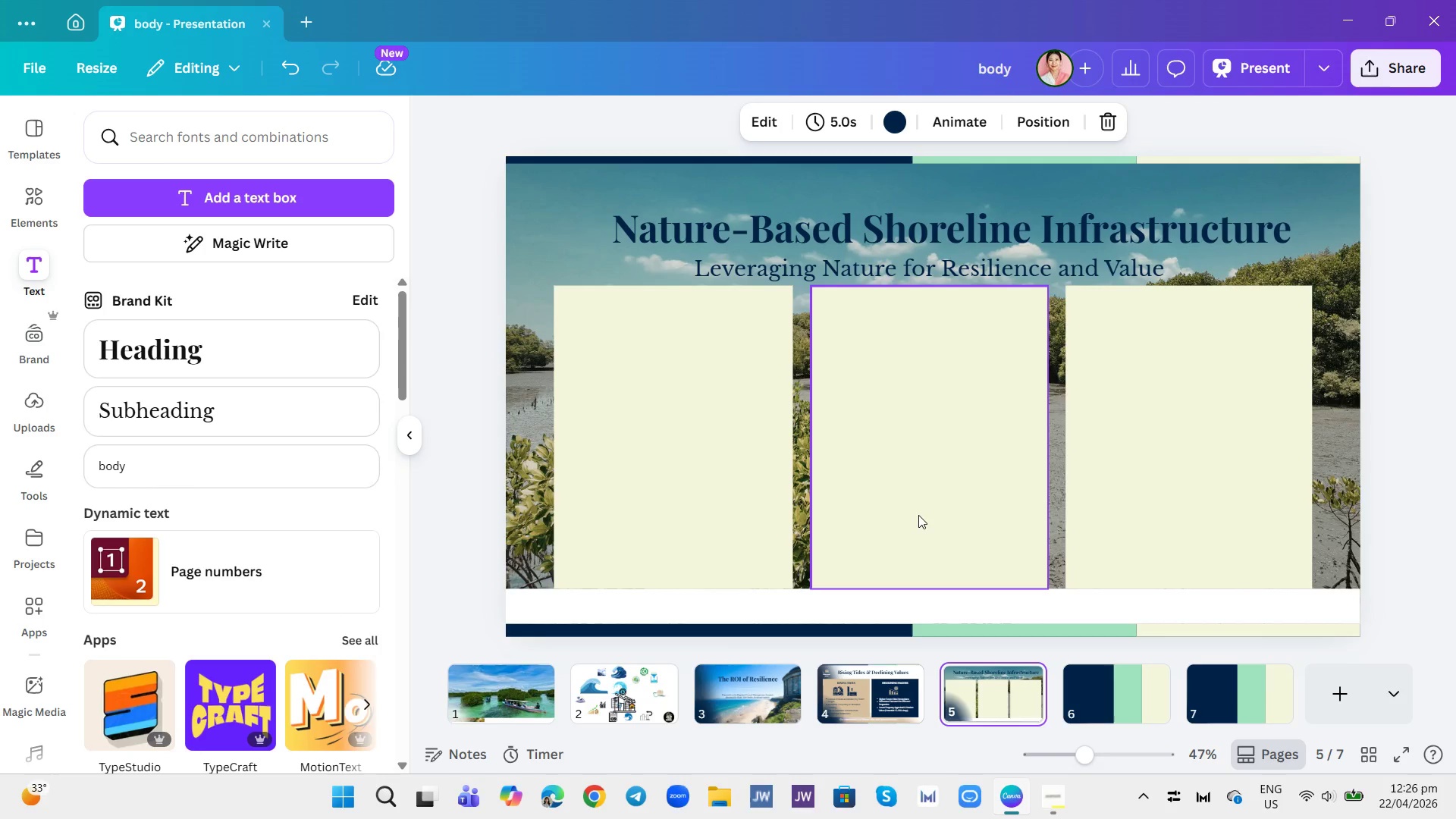 
left_click([882, 701])
 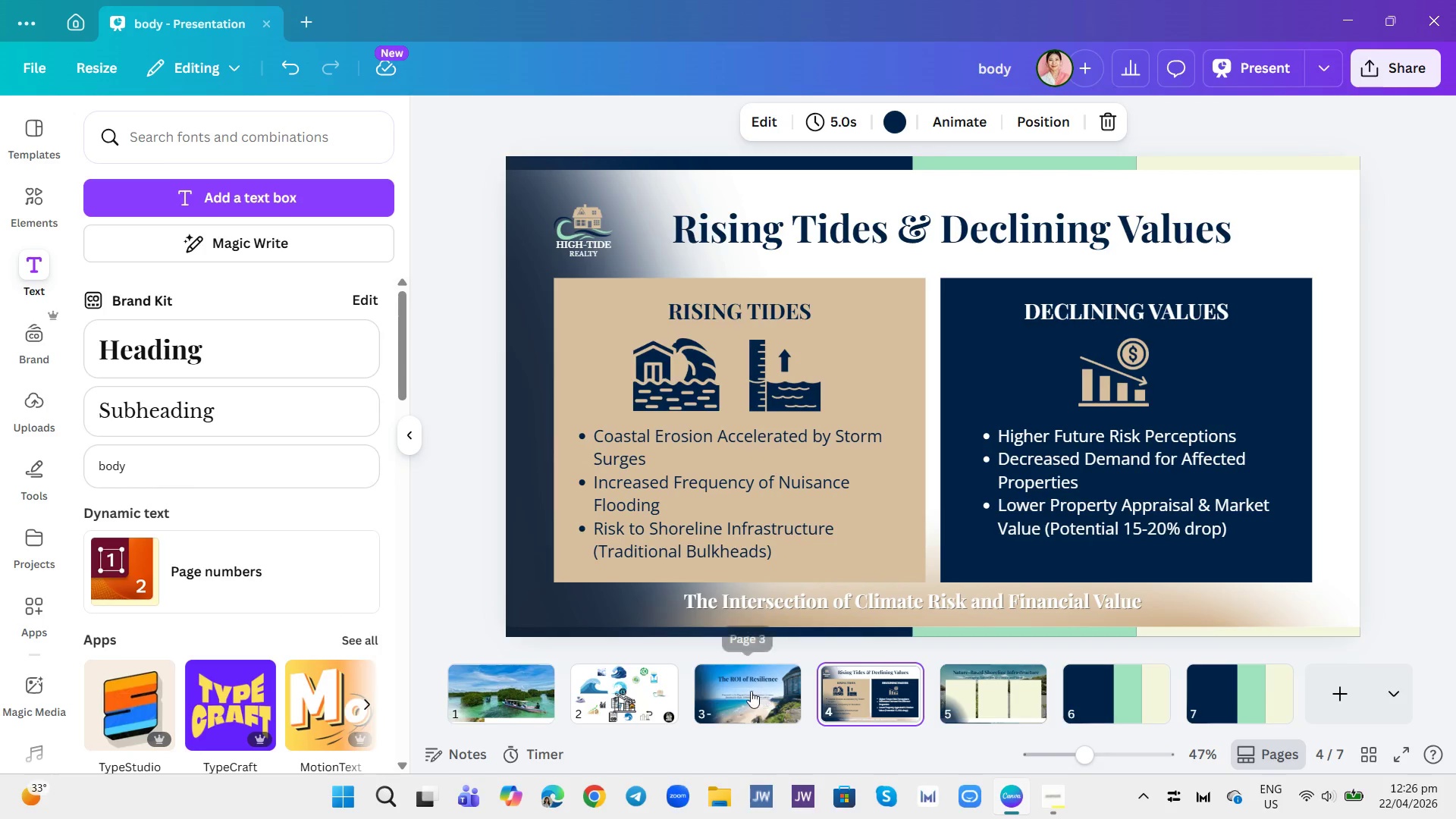 
left_click([641, 702])
 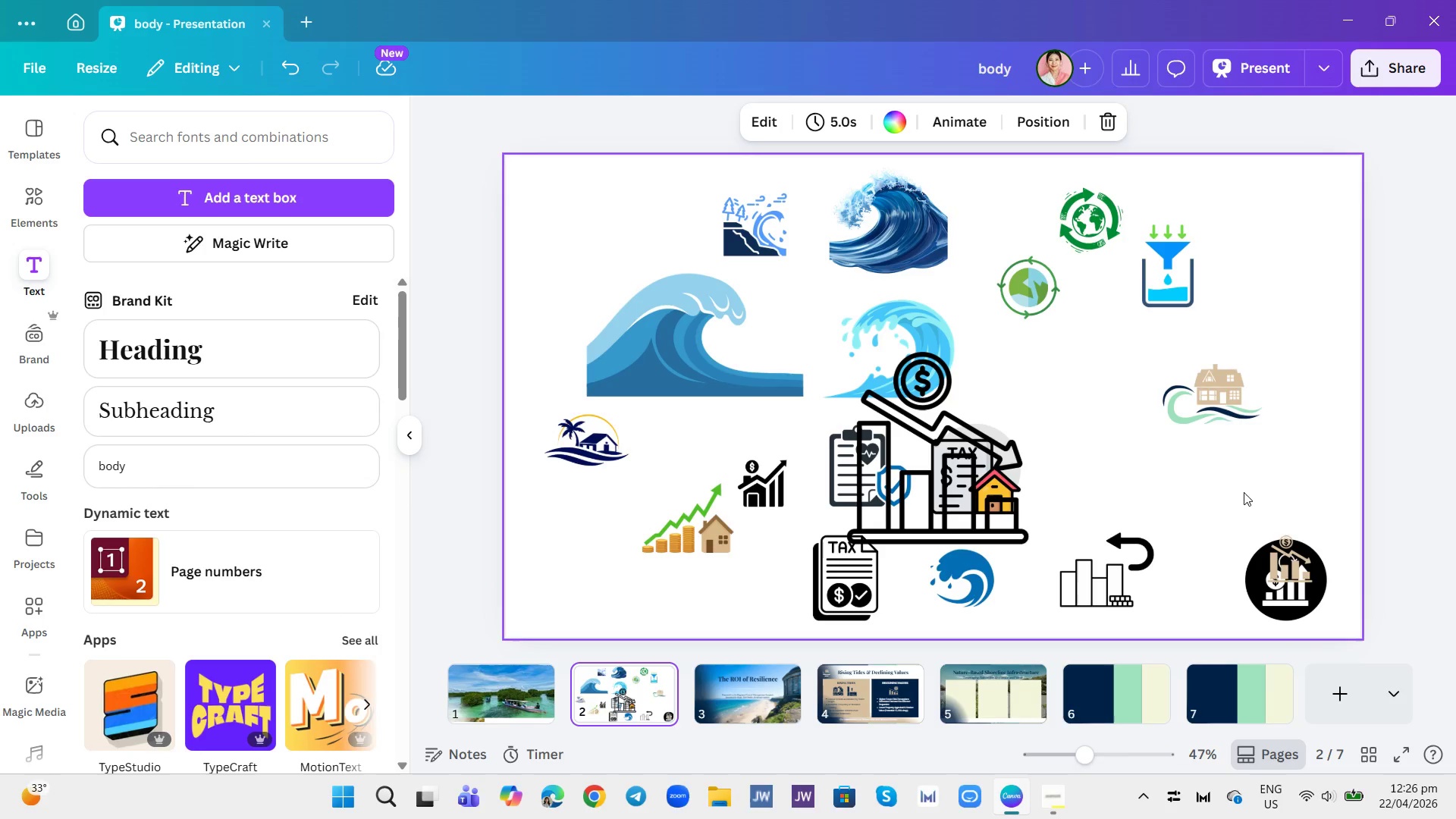 
left_click([1224, 403])
 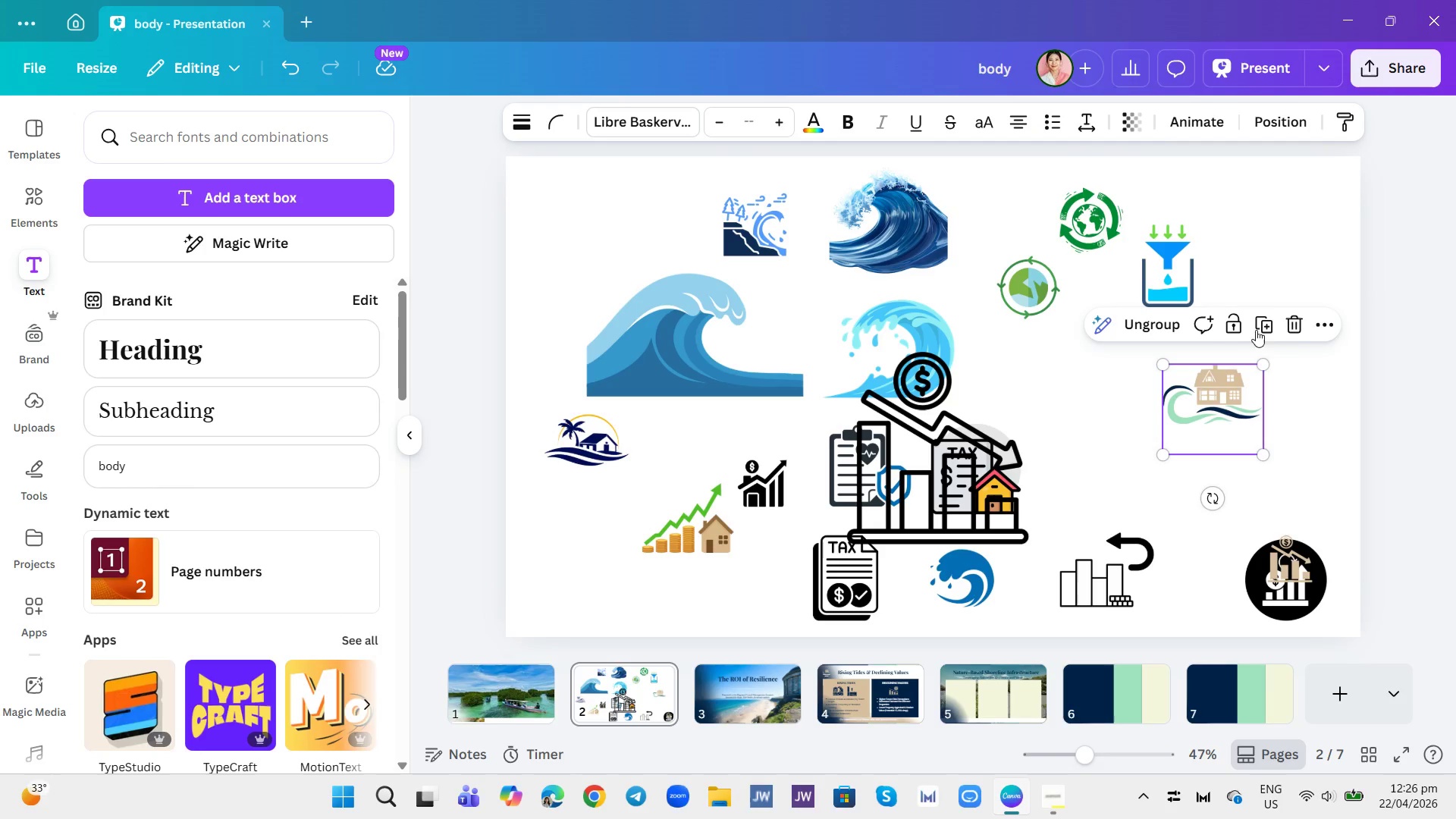 
left_click([1260, 325])
 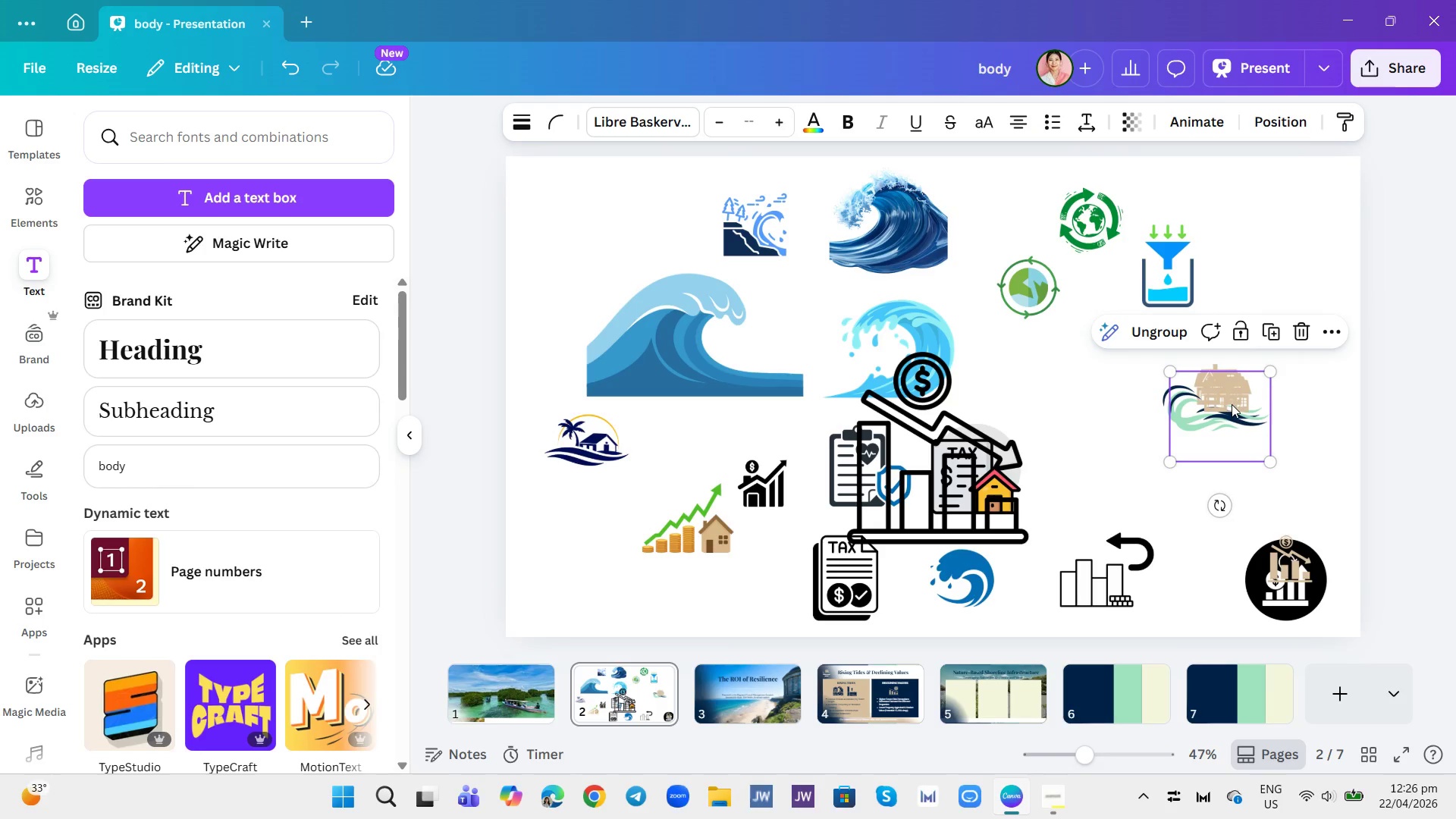 
left_click_drag(start_coordinate=[1232, 404], to_coordinate=[1031, 689])
 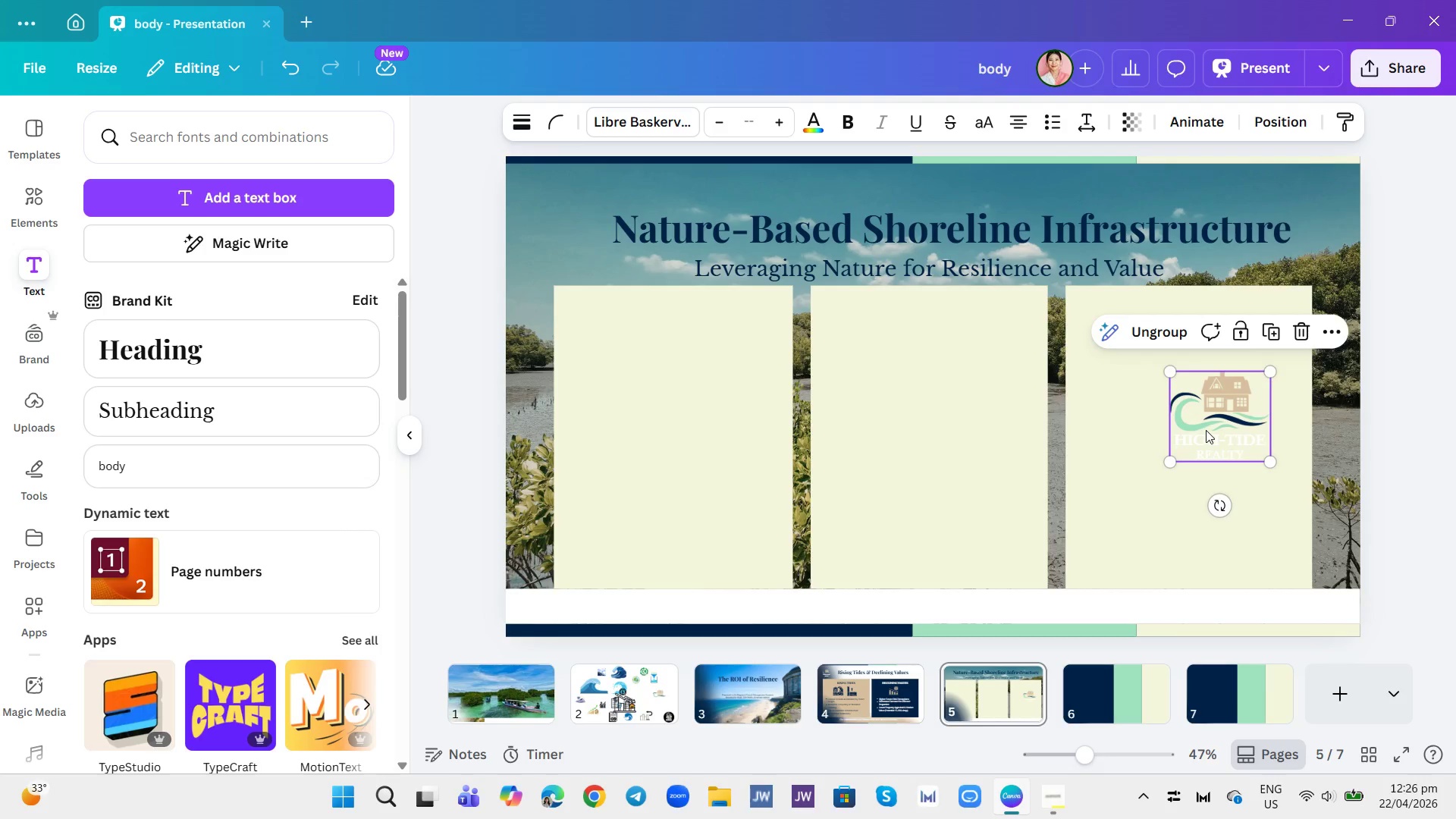 
wait(5.98)
 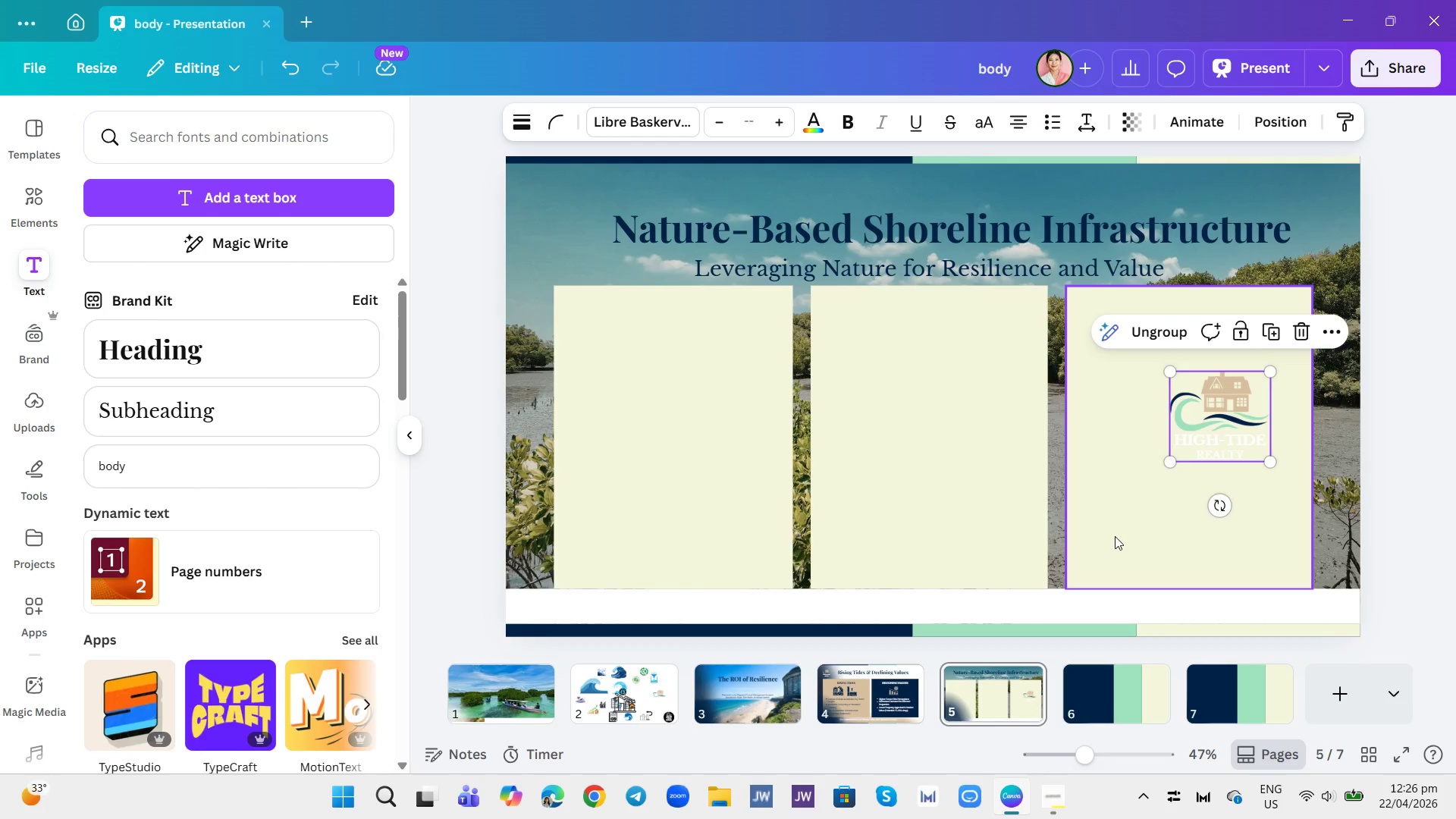 
left_click_drag(start_coordinate=[1169, 464], to_coordinate=[1222, 430])
 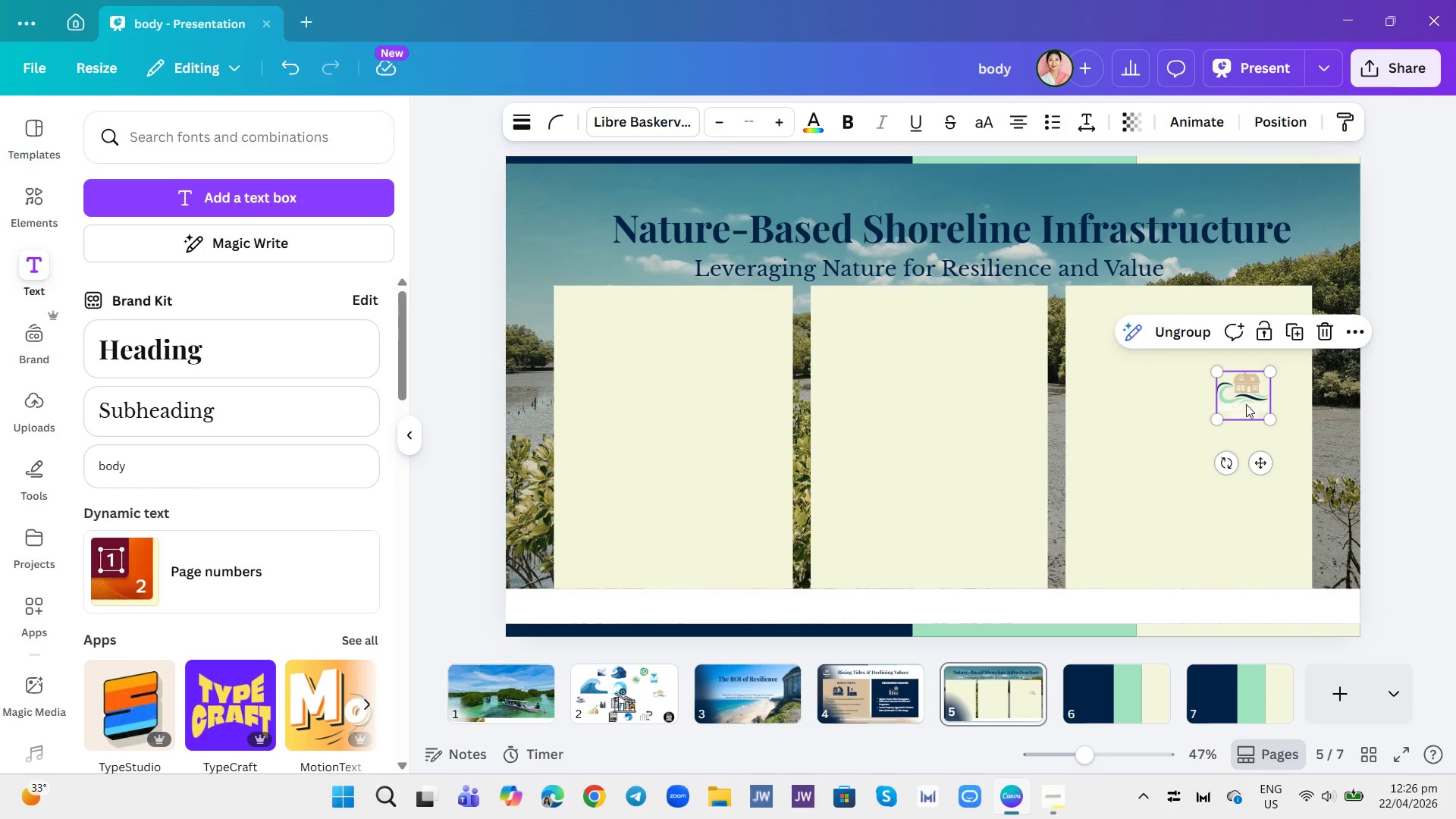 
left_click_drag(start_coordinate=[1246, 404], to_coordinate=[1326, 231])
 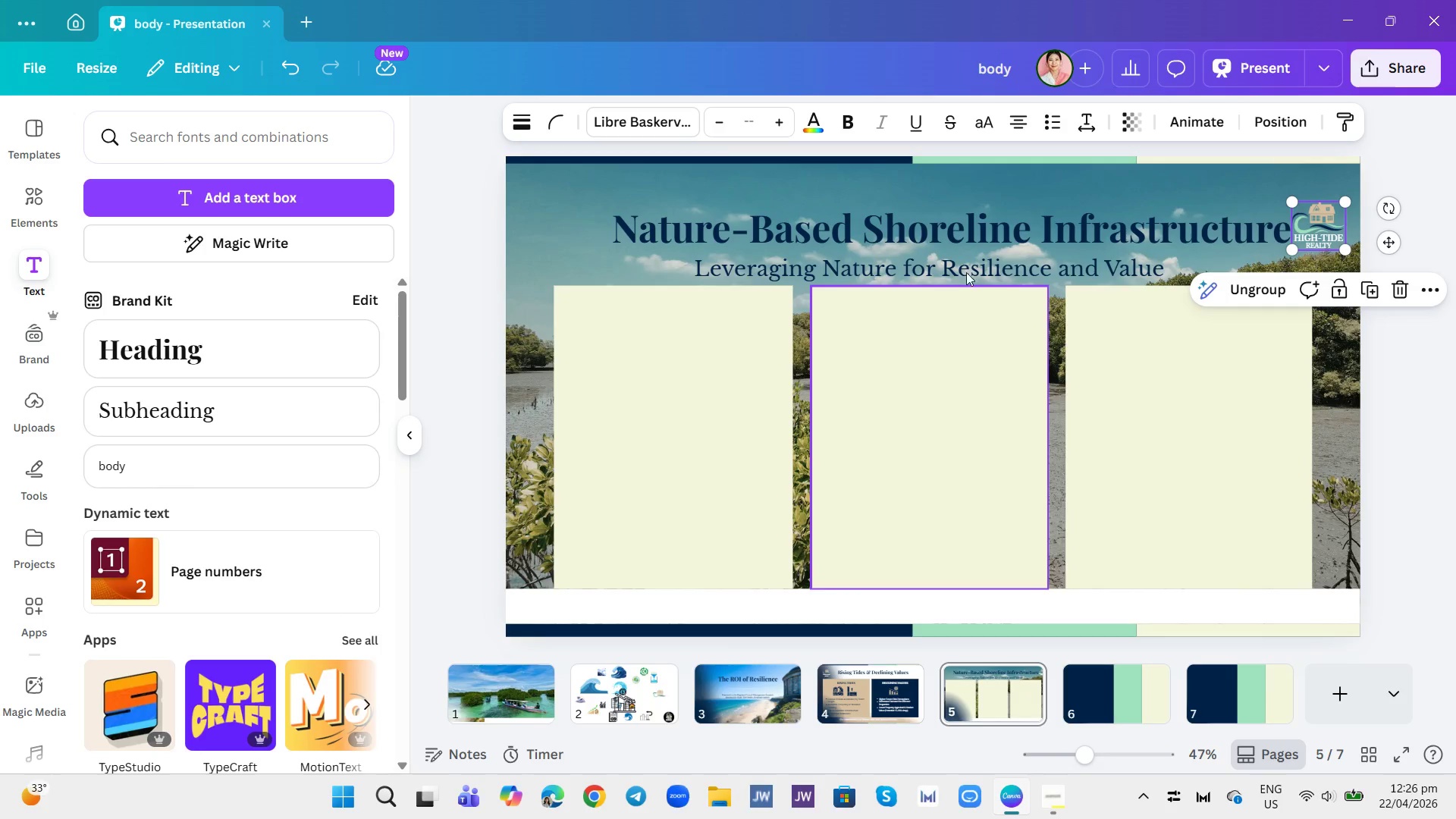 
left_click([981, 226])
 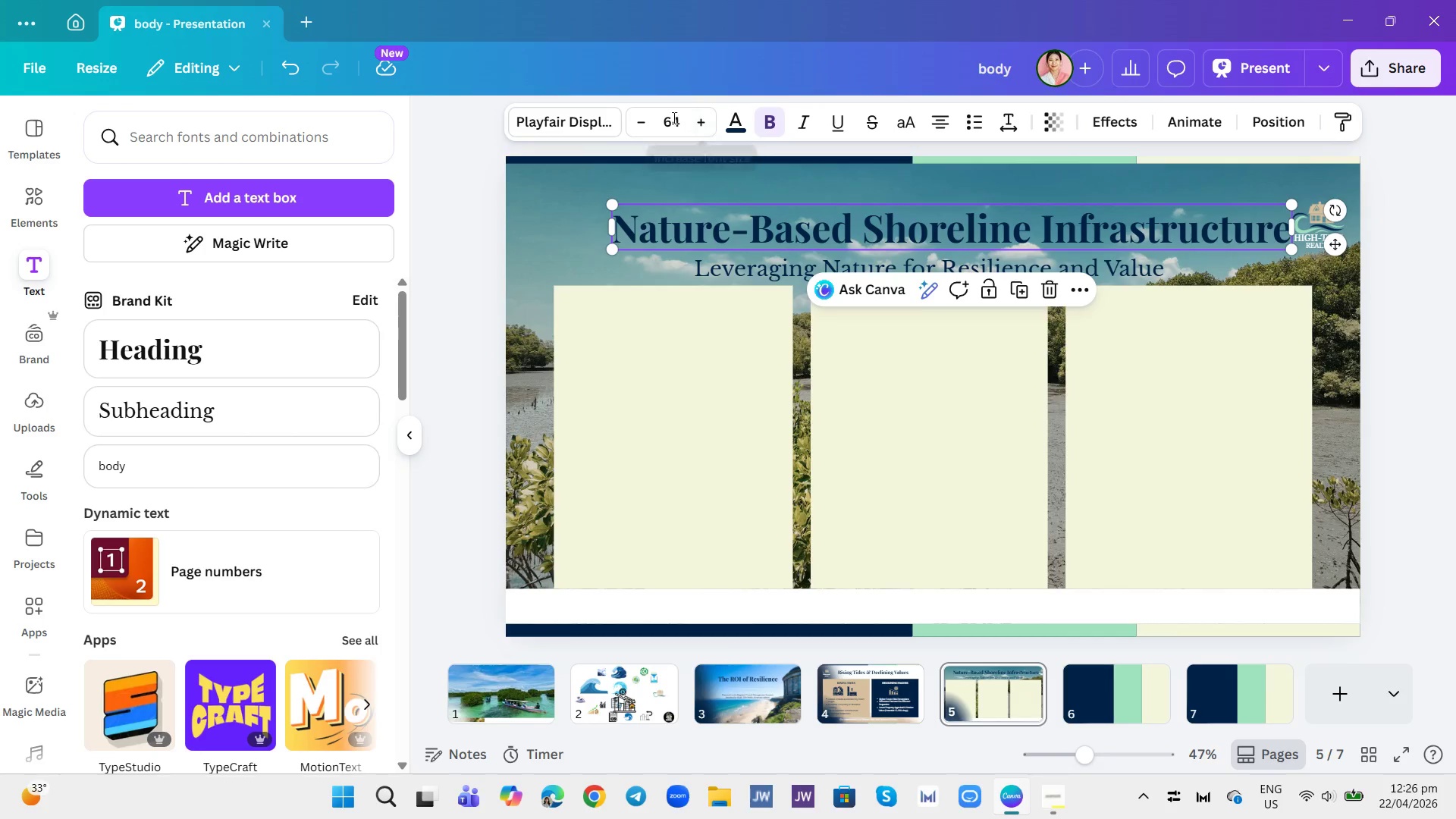 
left_click([673, 118])
 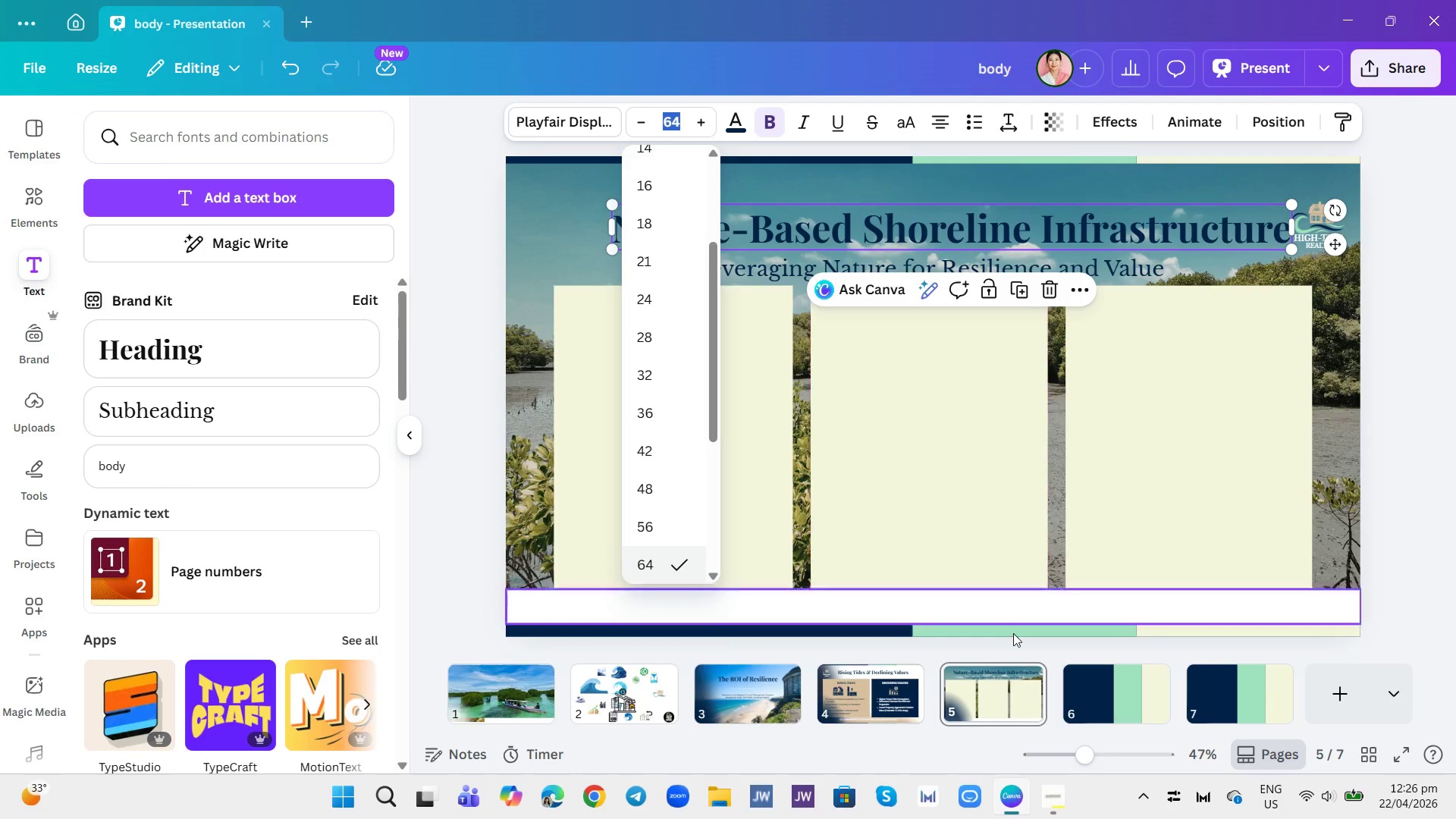 
left_click([849, 711])
 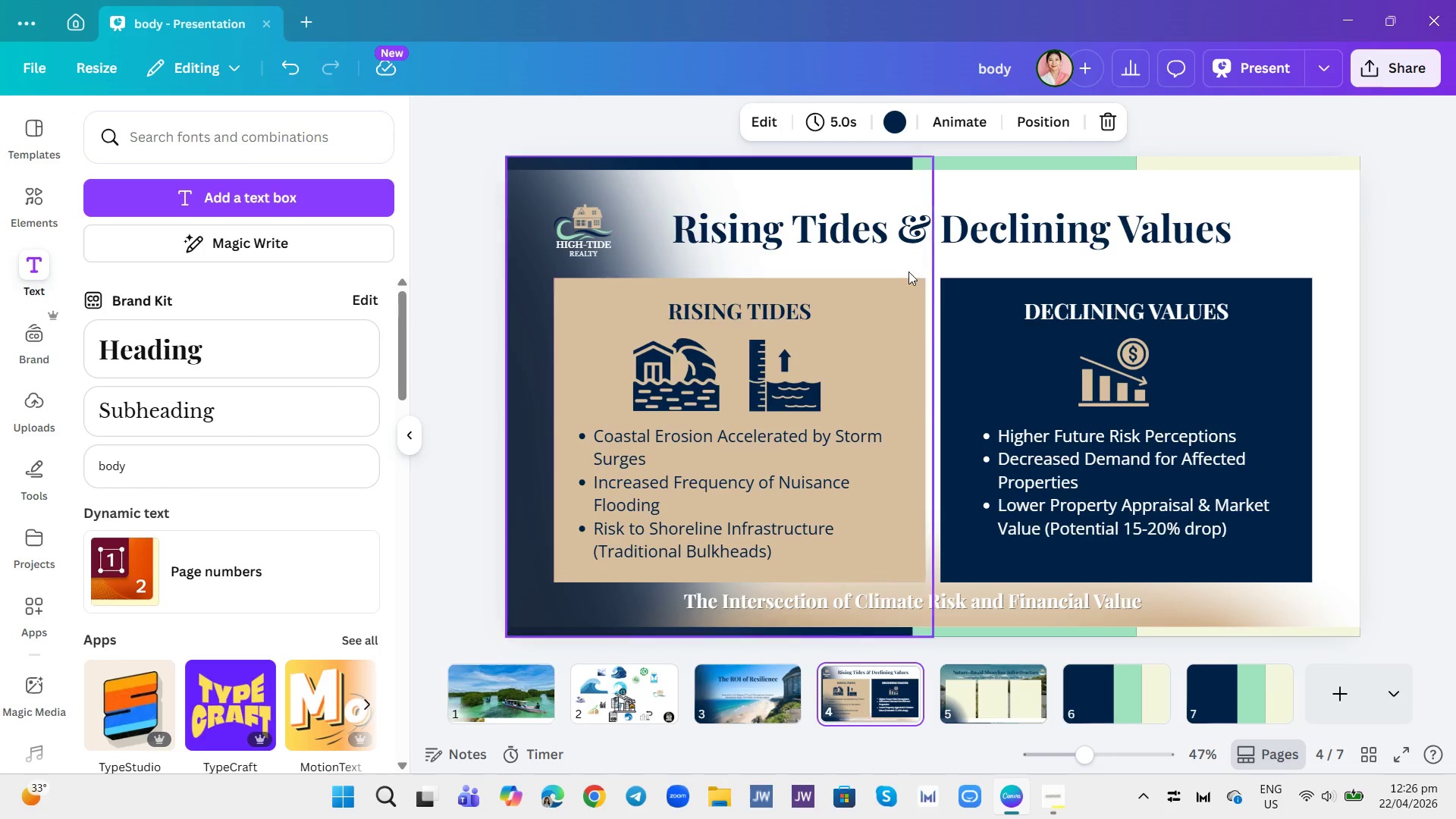 
left_click([908, 221])
 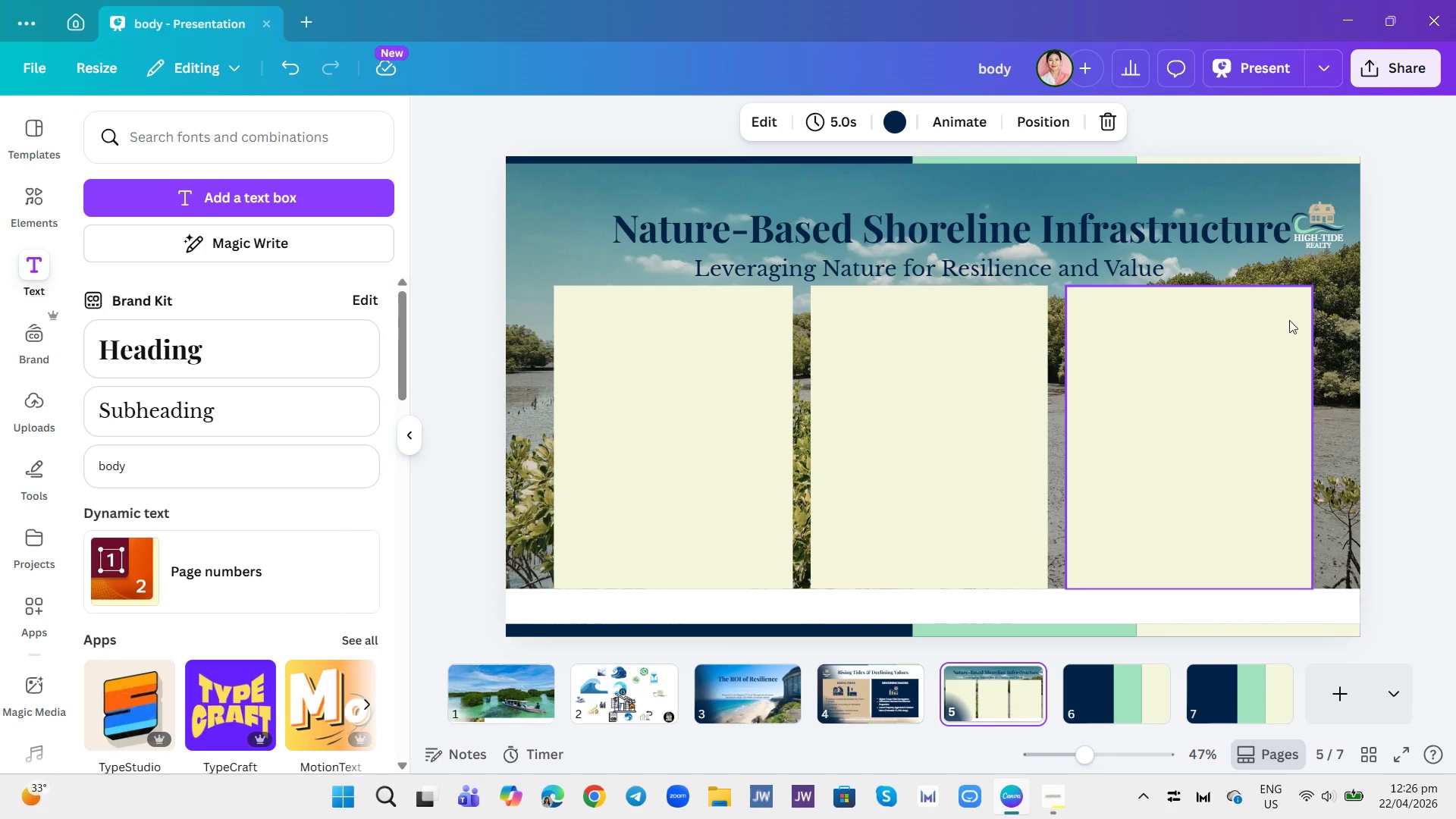 
left_click([1320, 234])
 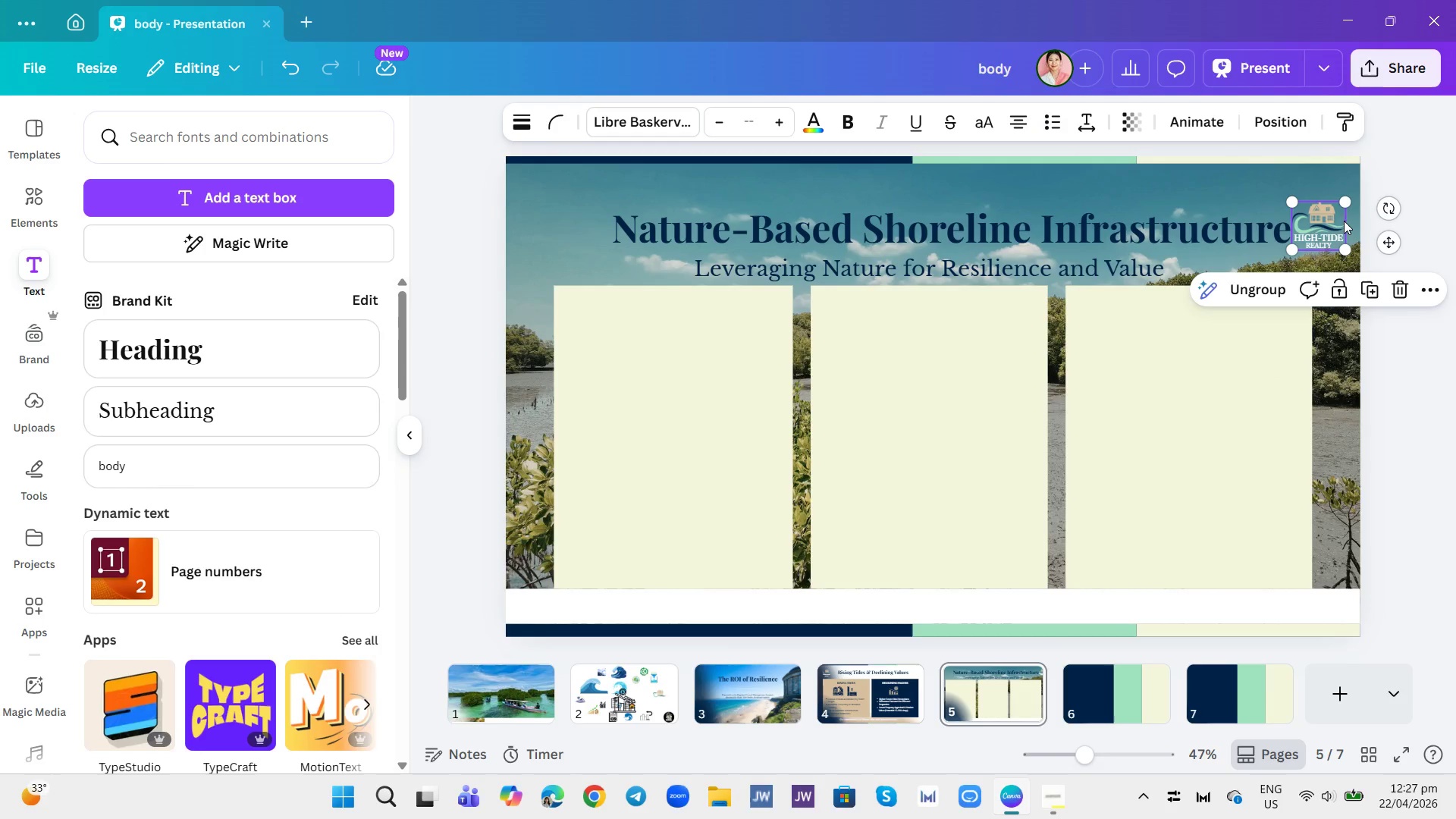 
left_click_drag(start_coordinate=[1326, 224], to_coordinate=[1332, 197])
 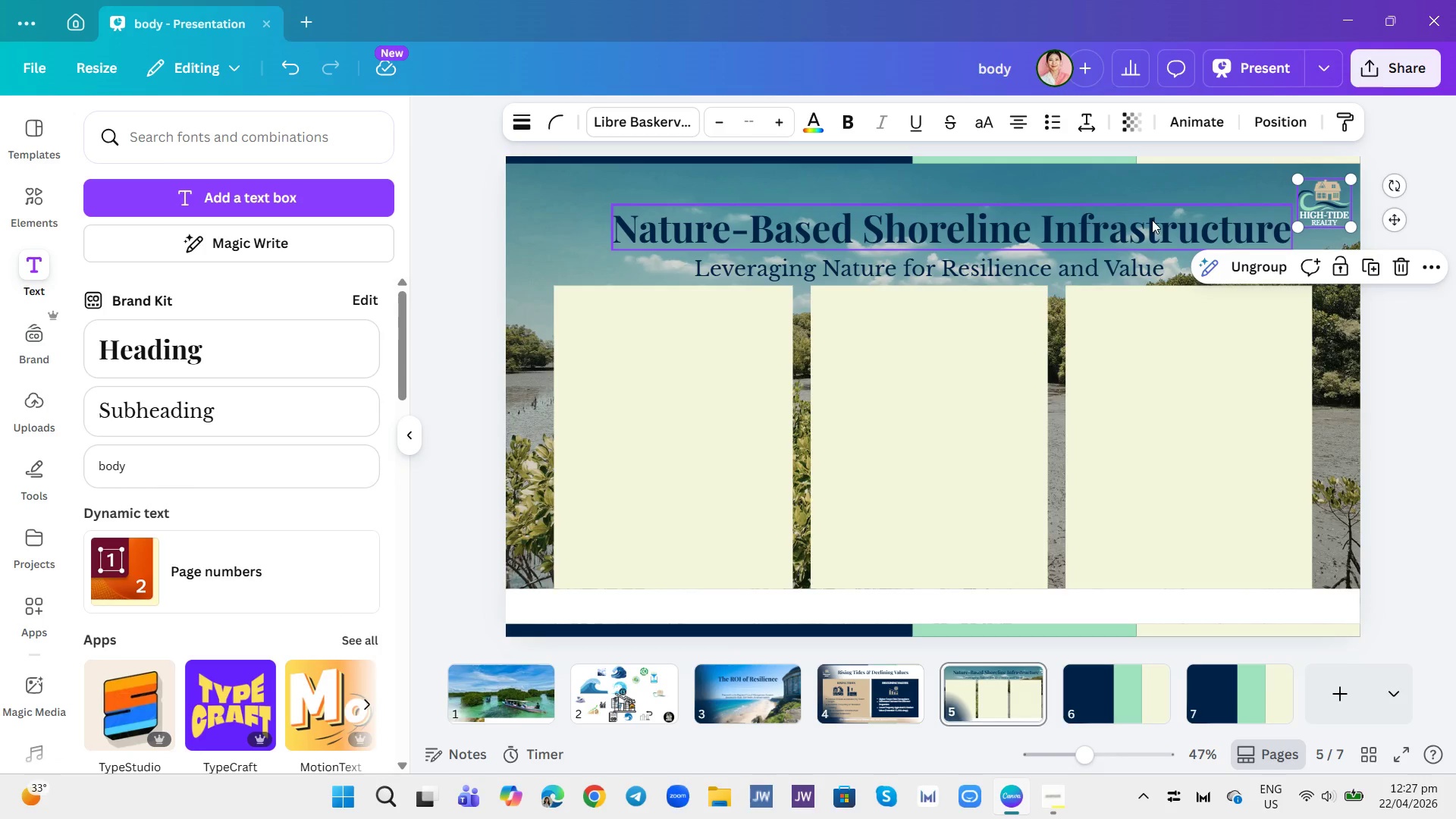 
left_click_drag(start_coordinate=[1158, 223], to_coordinate=[1123, 224])
 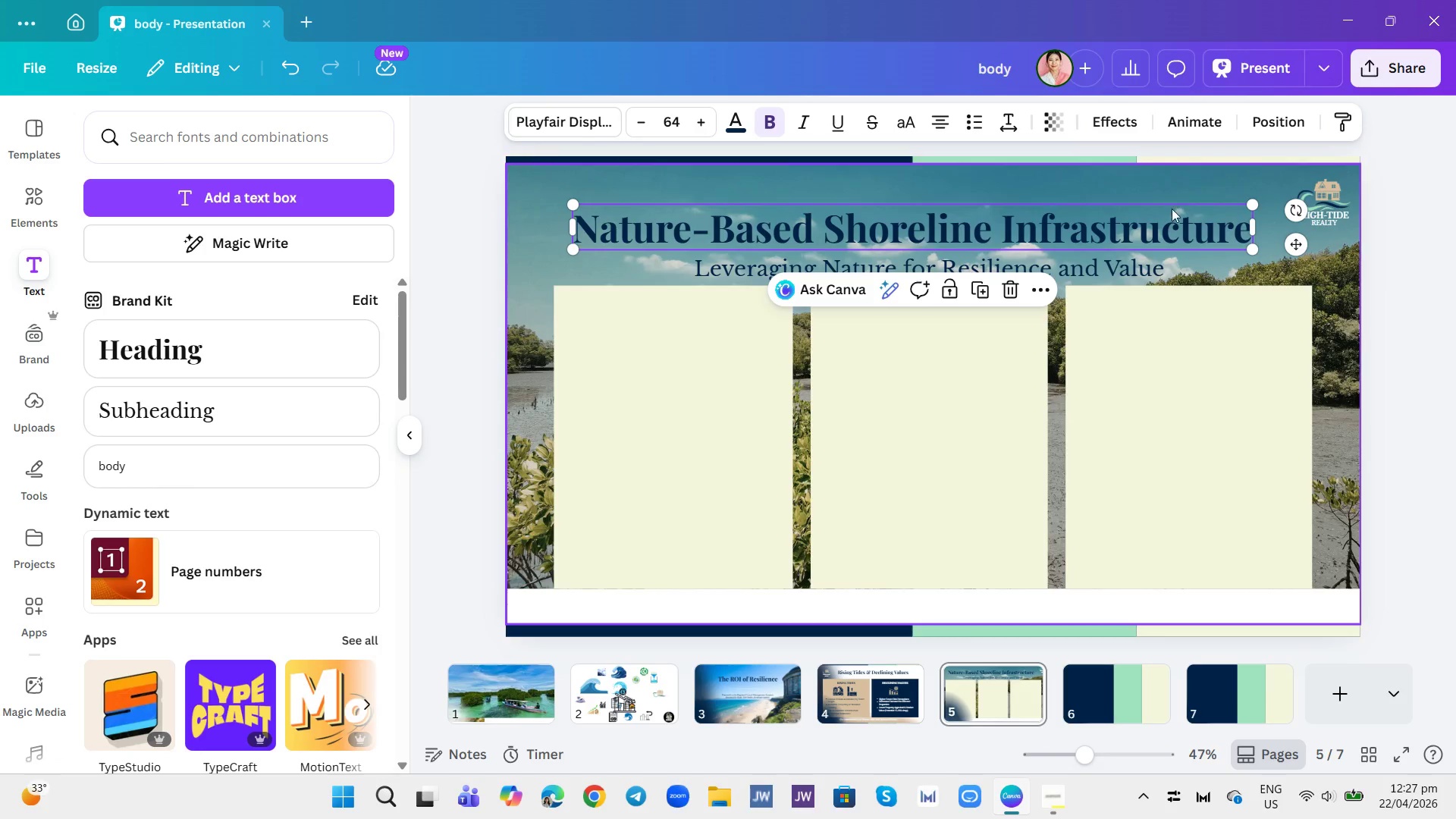 
left_click_drag(start_coordinate=[1172, 216], to_coordinate=[1156, 214])
 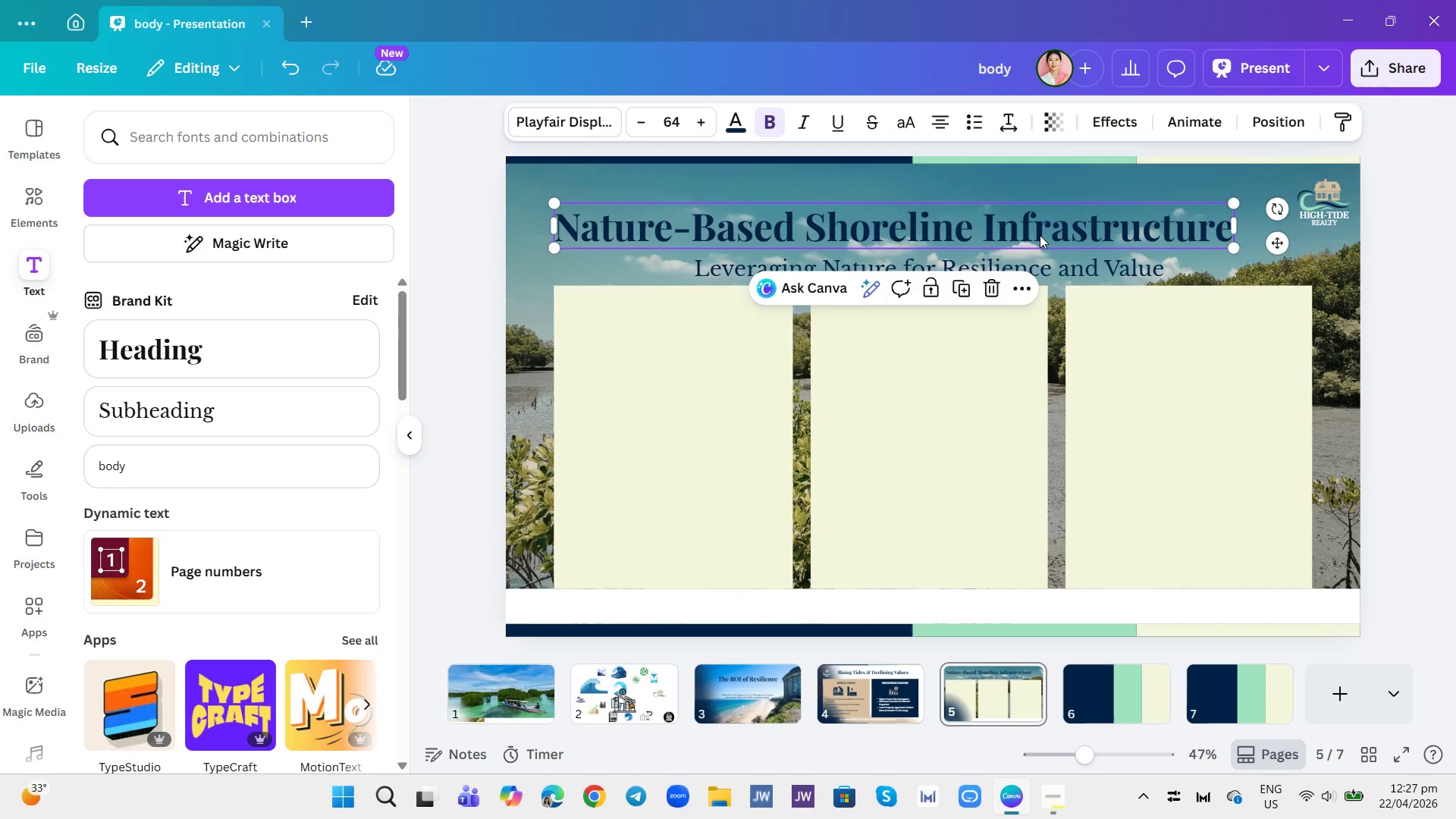 
left_click_drag(start_coordinate=[1034, 235], to_coordinate=[1032, 224])
 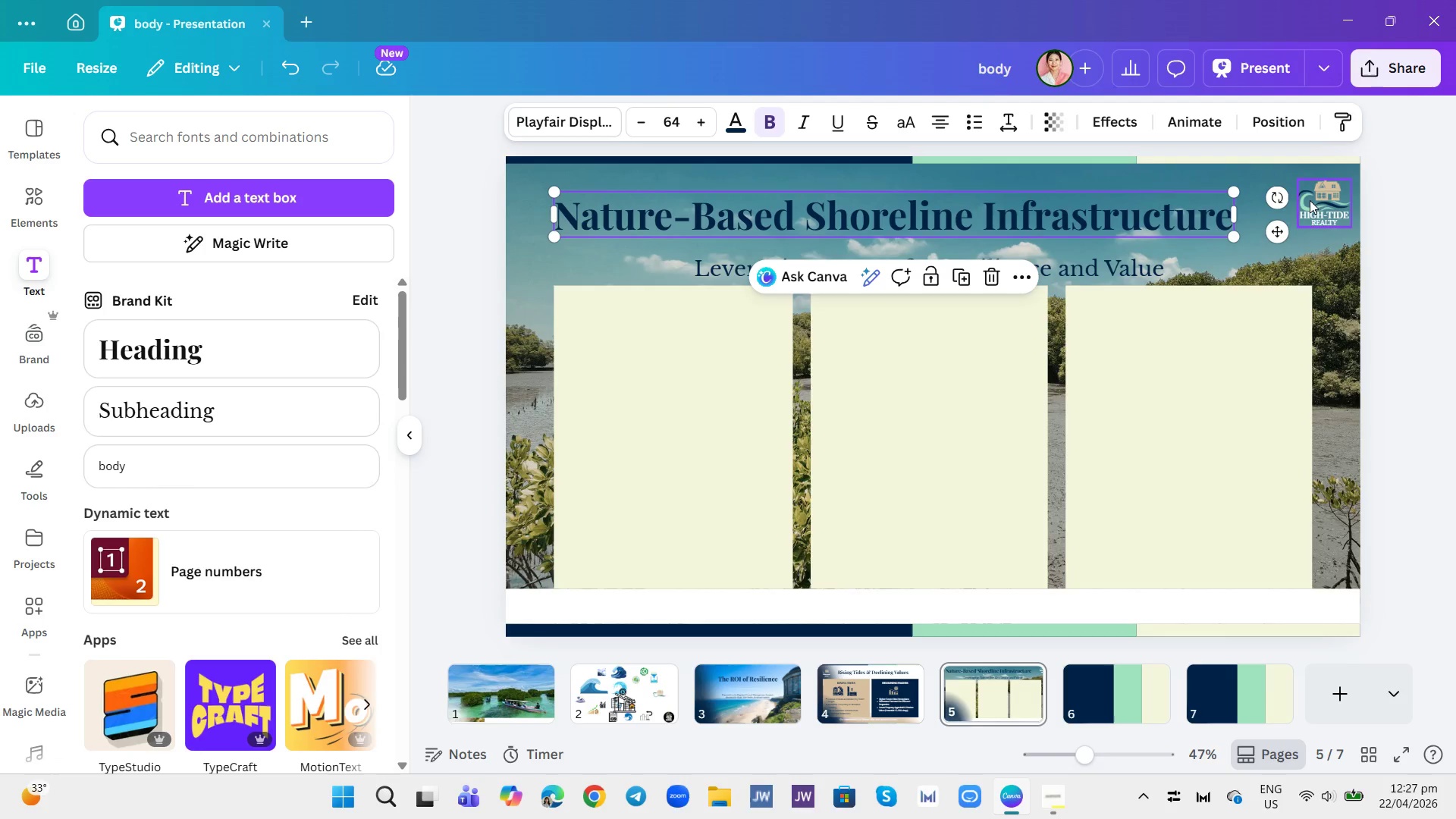 
left_click([1032, 224])
 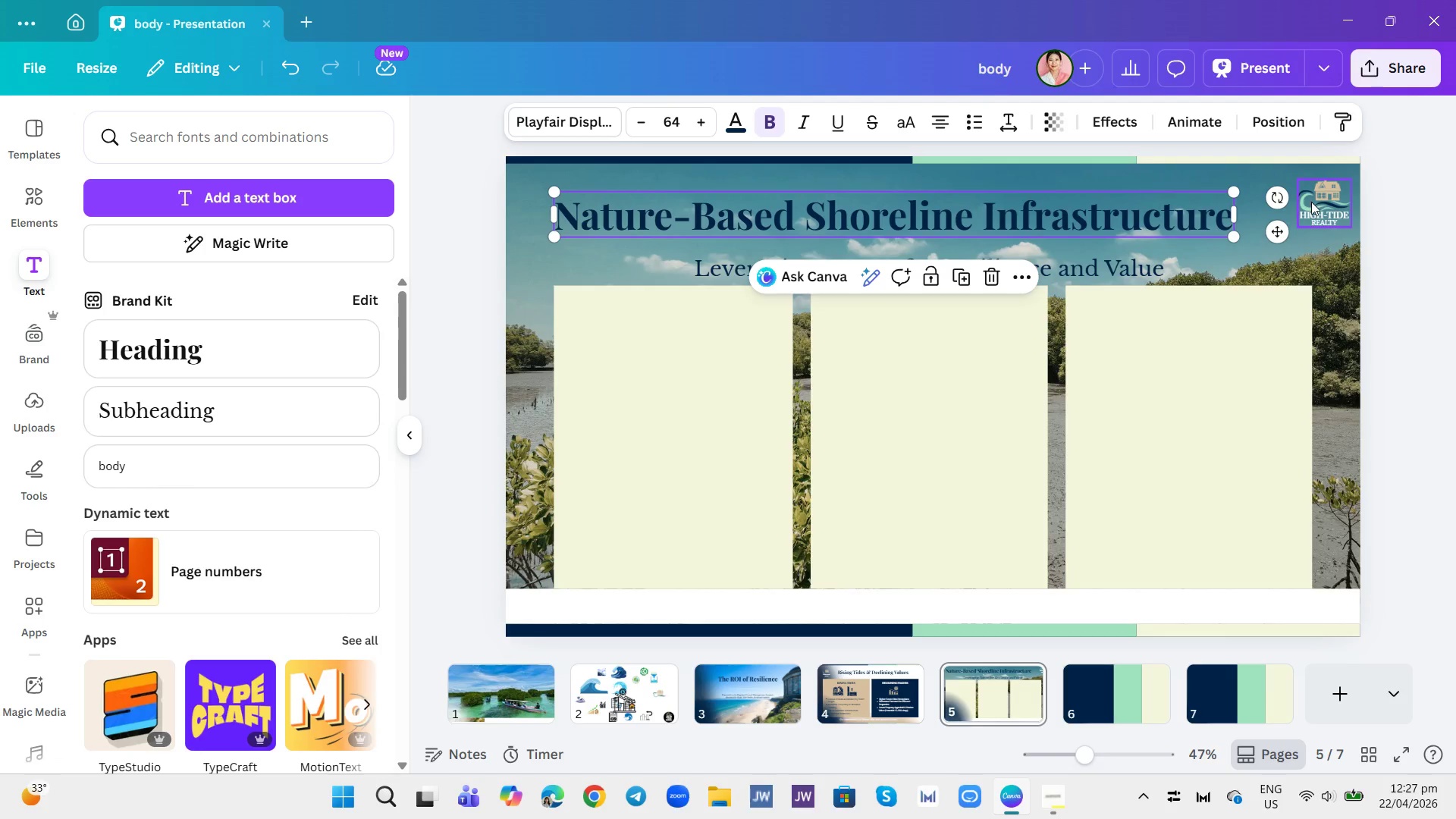 
left_click_drag(start_coordinate=[1312, 202], to_coordinate=[1300, 204])
 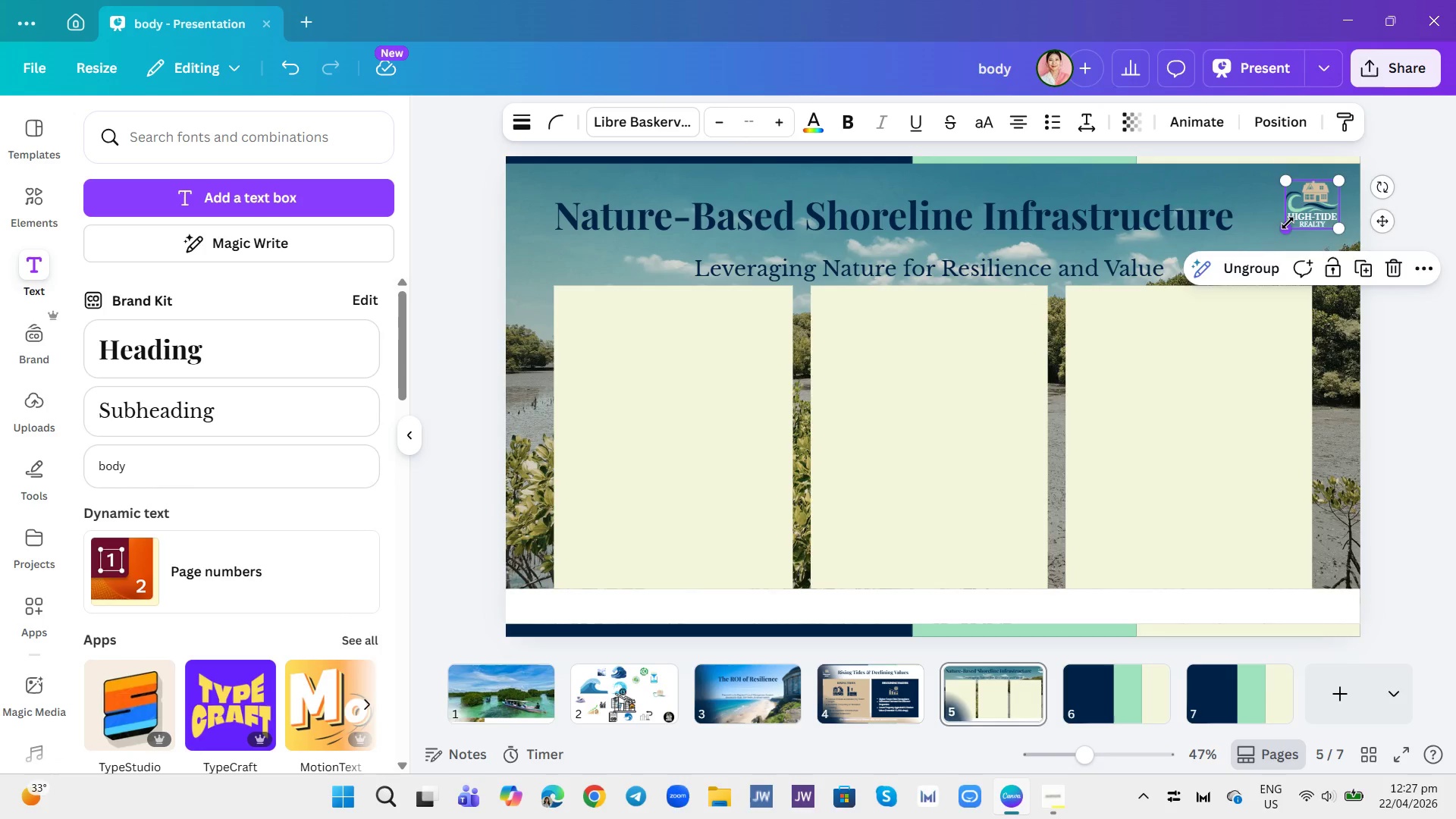 
left_click_drag(start_coordinate=[1288, 223], to_coordinate=[1275, 242])
 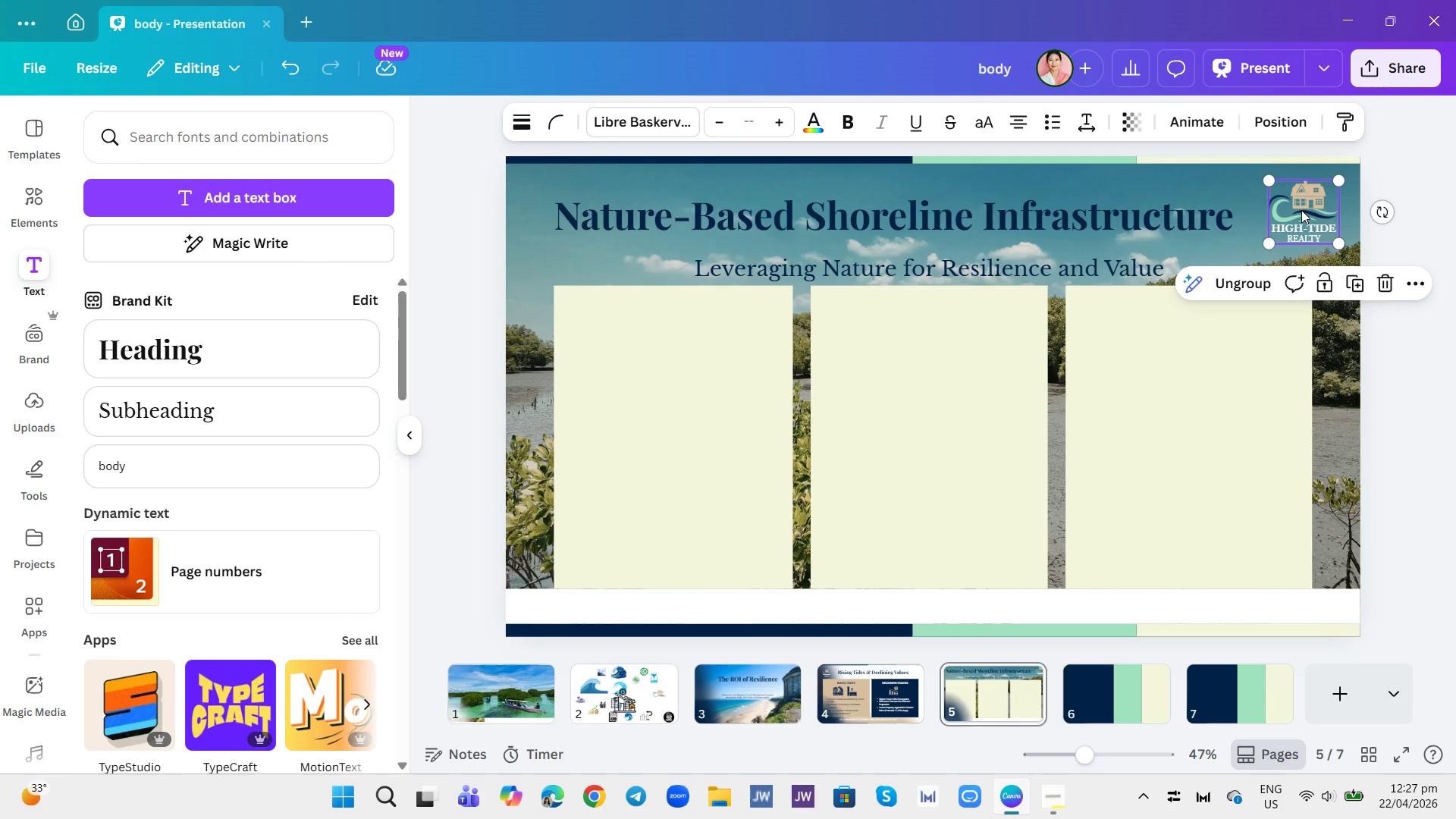 
left_click_drag(start_coordinate=[1301, 210], to_coordinate=[1294, 221])
 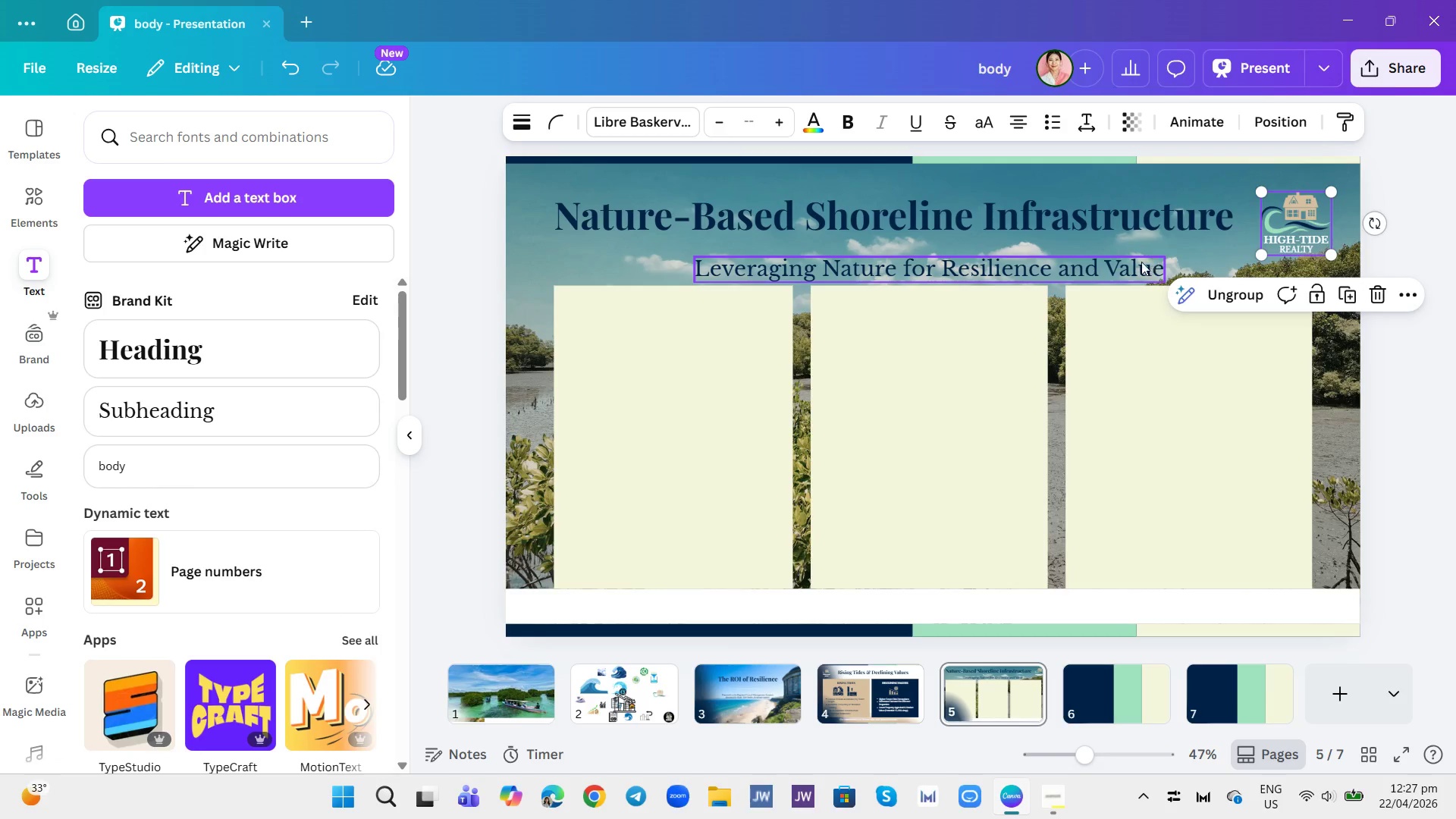 
left_click_drag(start_coordinate=[1127, 265], to_coordinate=[1098, 256])
 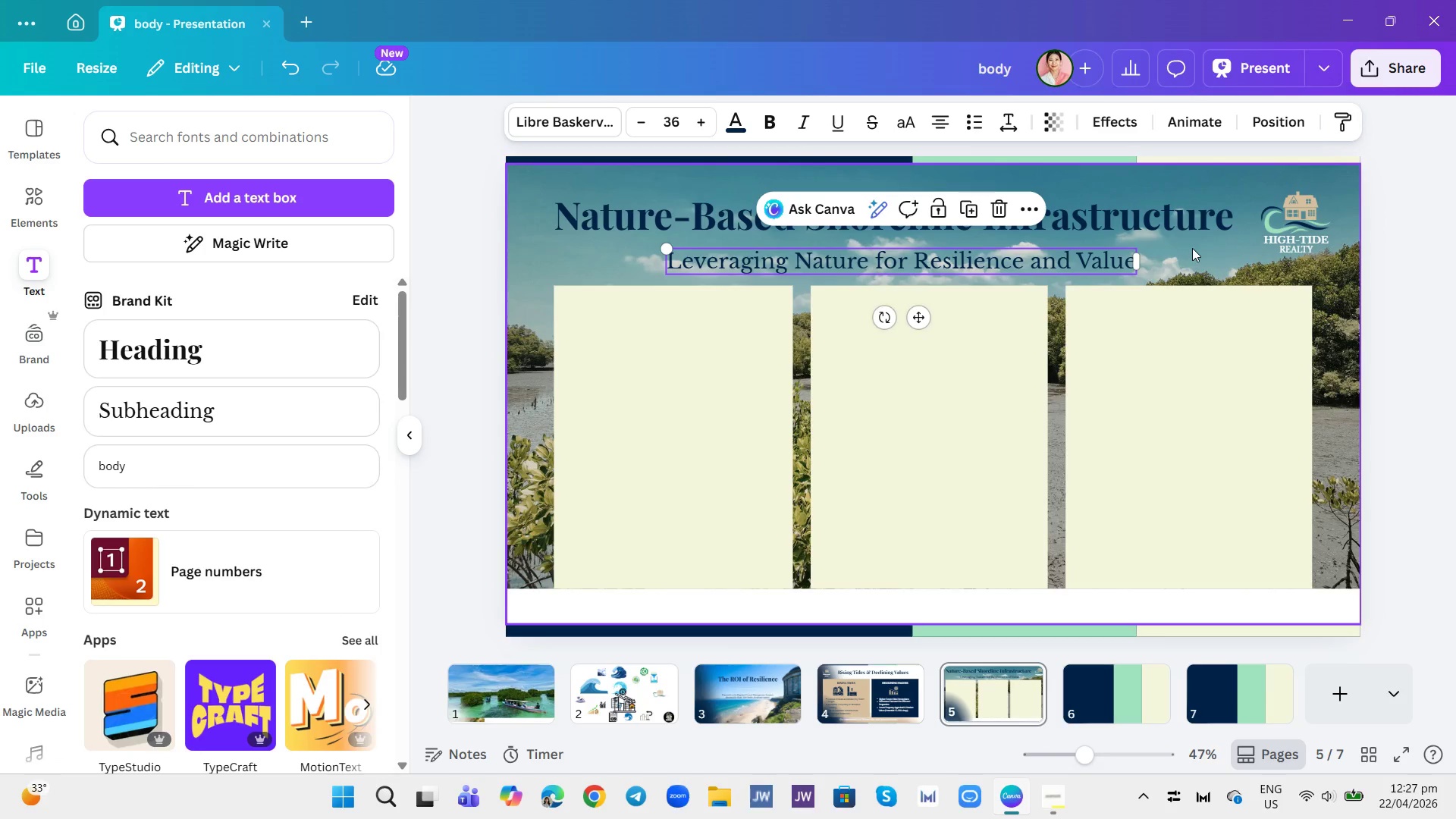 
left_click([1193, 248])
 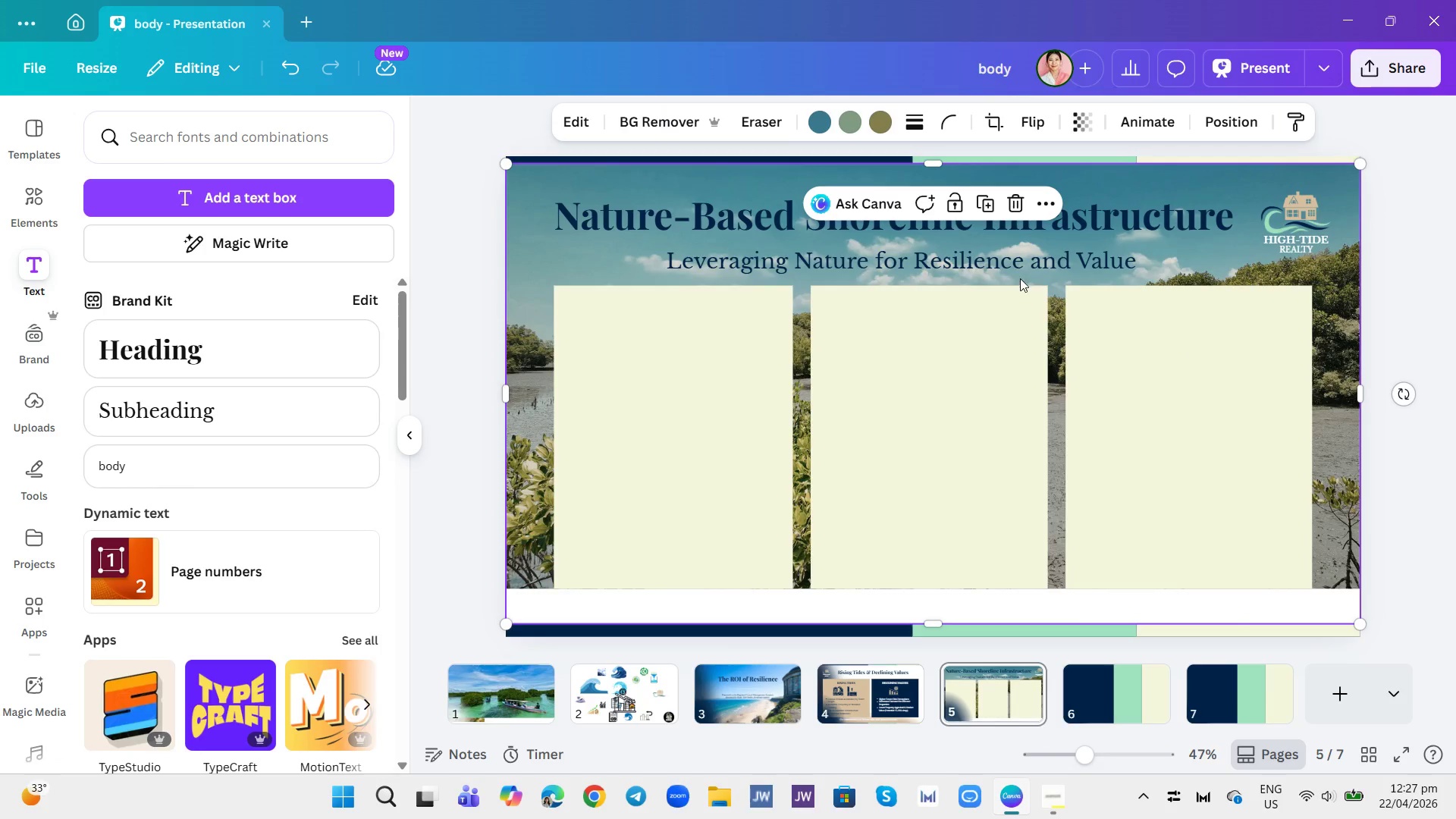 
left_click_drag(start_coordinate=[1009, 262], to_coordinate=[1009, 254])
 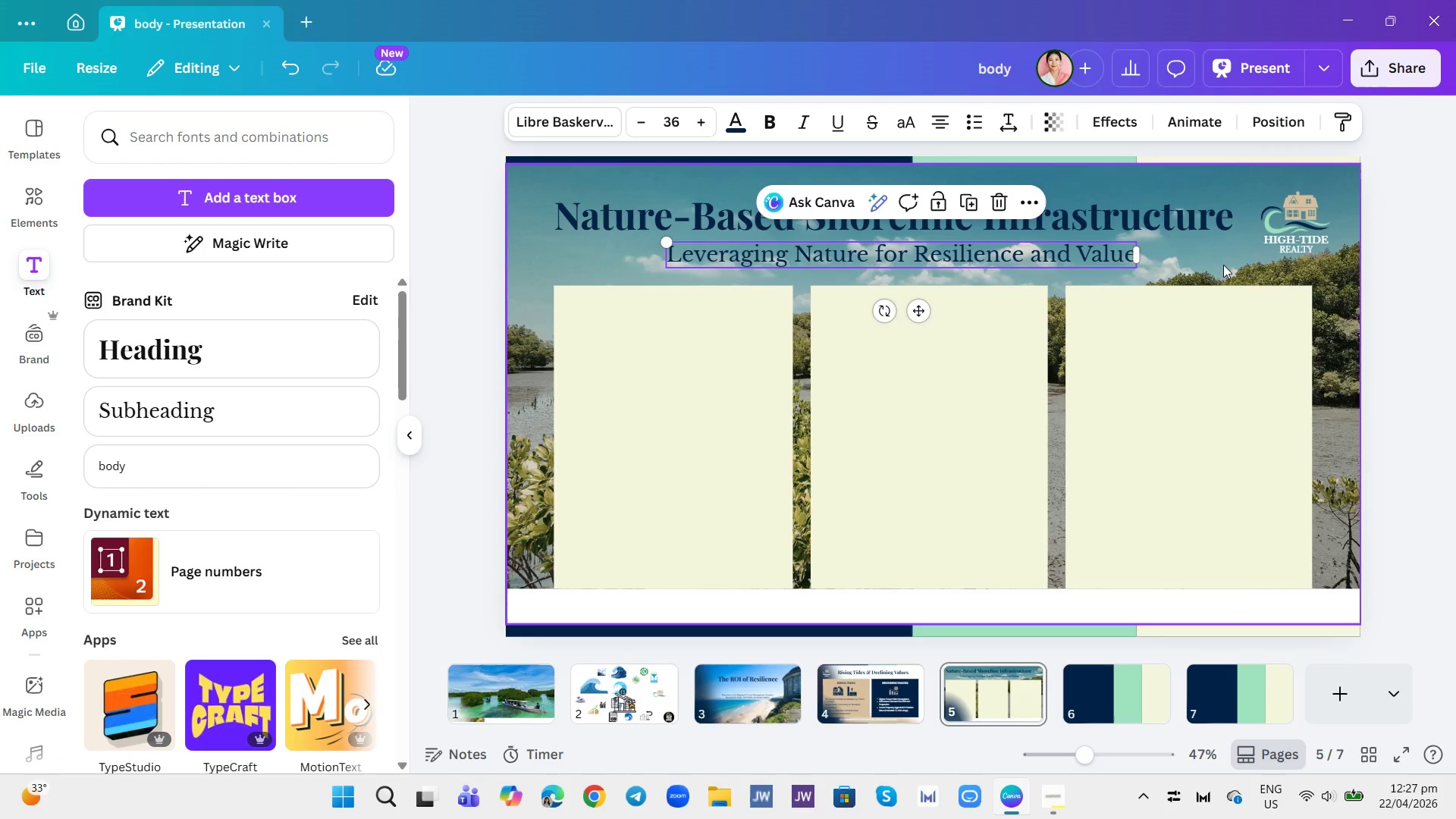 
left_click([1222, 265])
 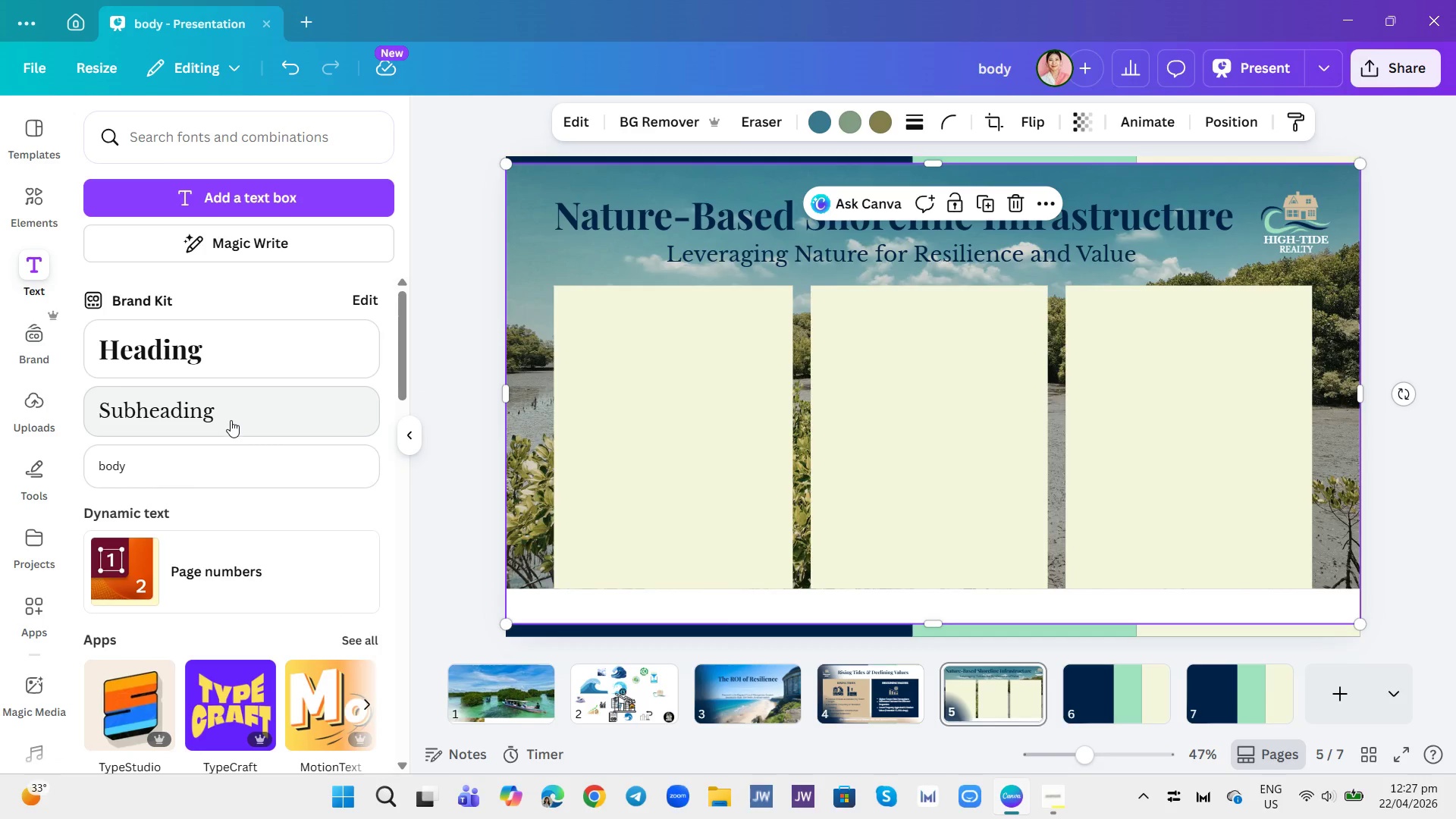 
wait(7.14)
 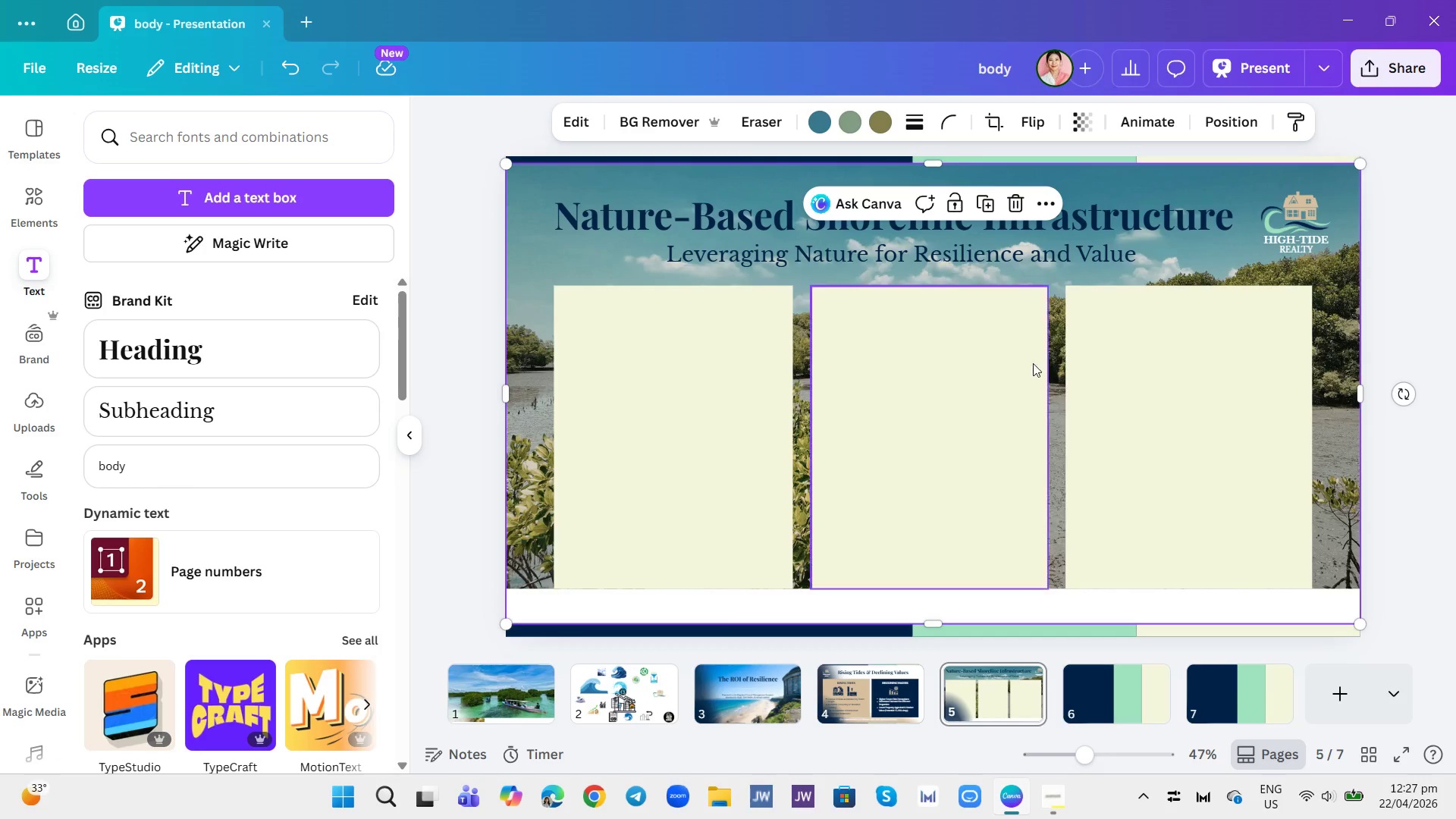 
left_click([232, 417])
 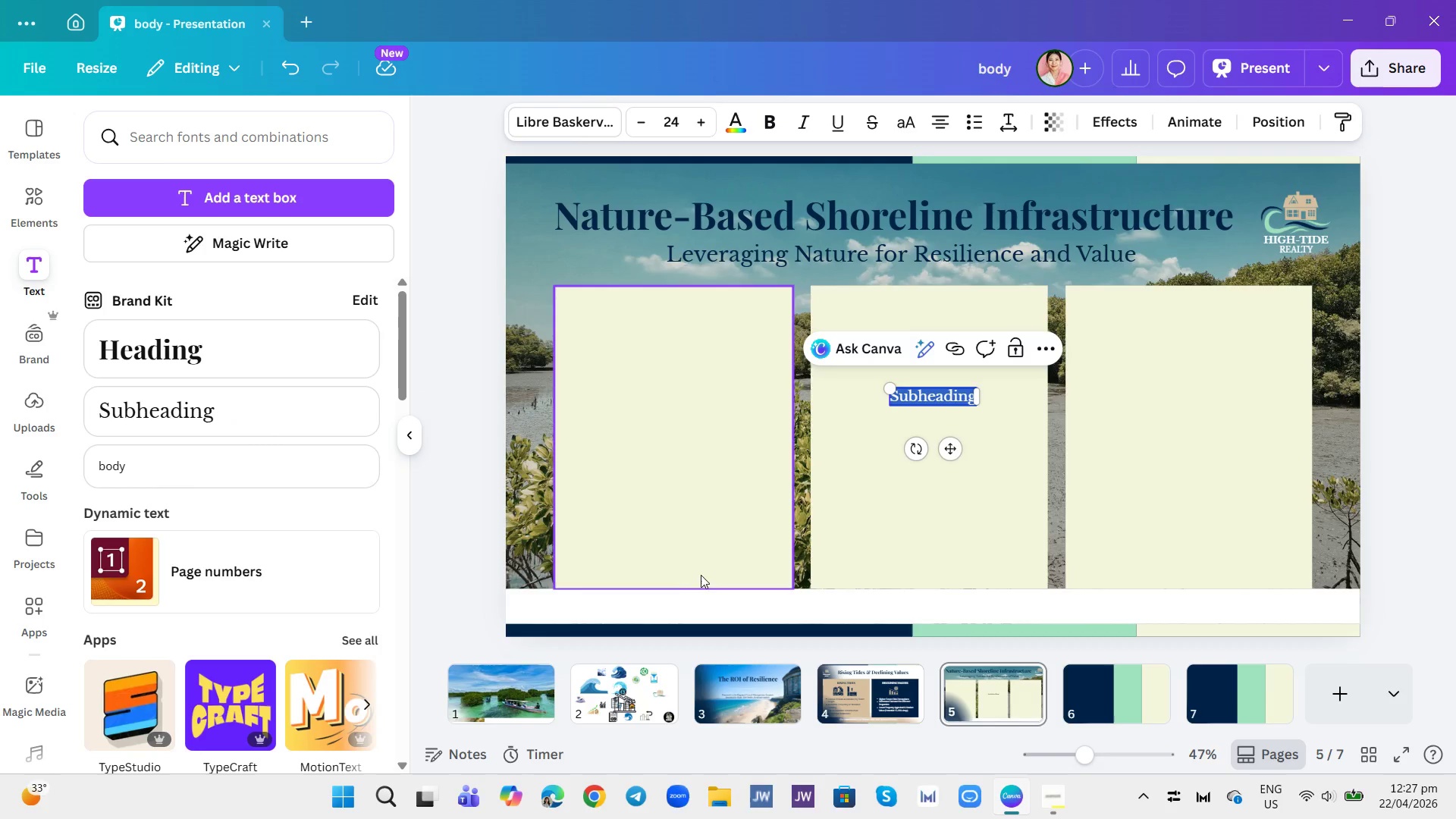 
left_click([850, 686])
 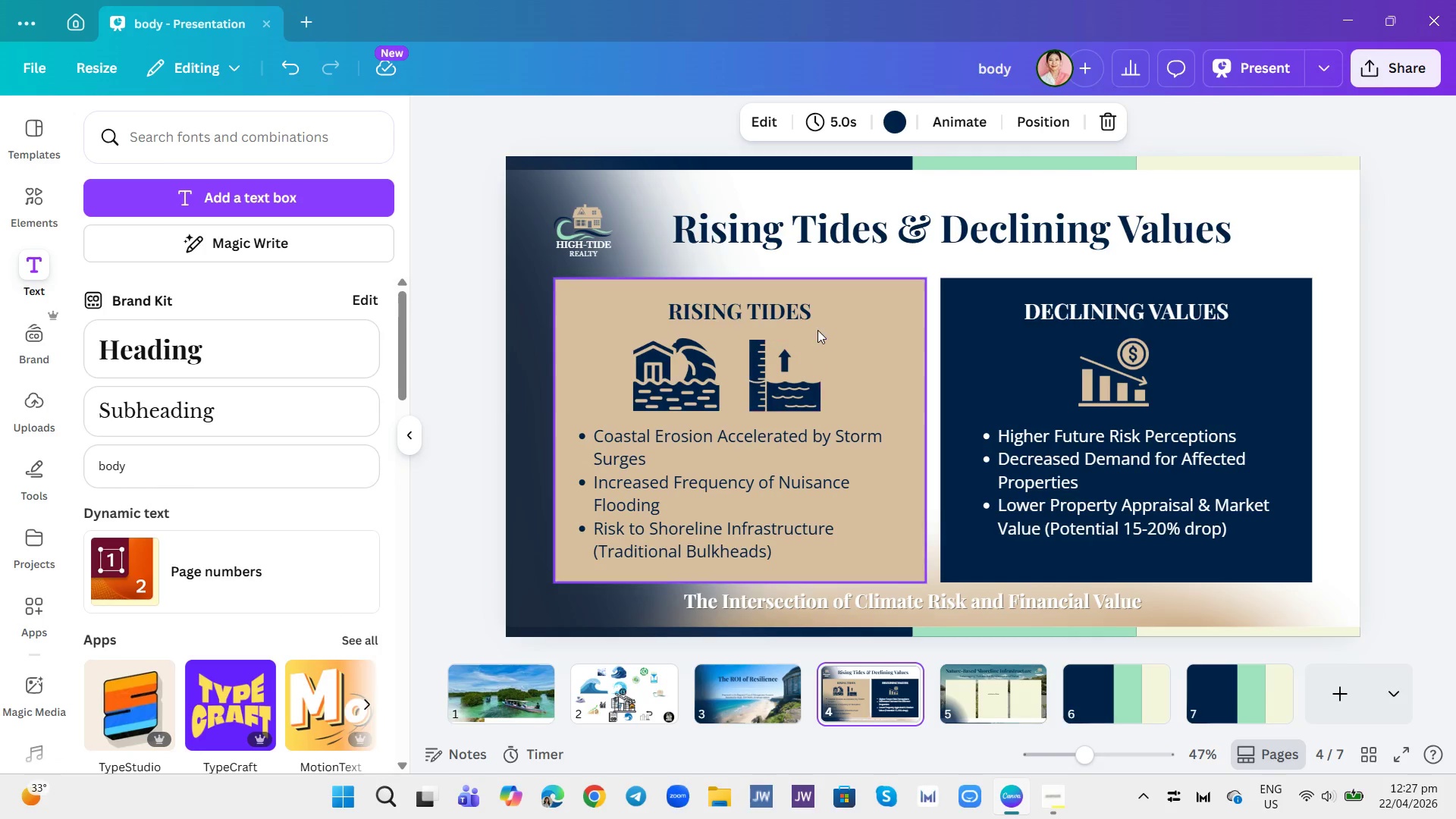 
left_click([798, 315])
 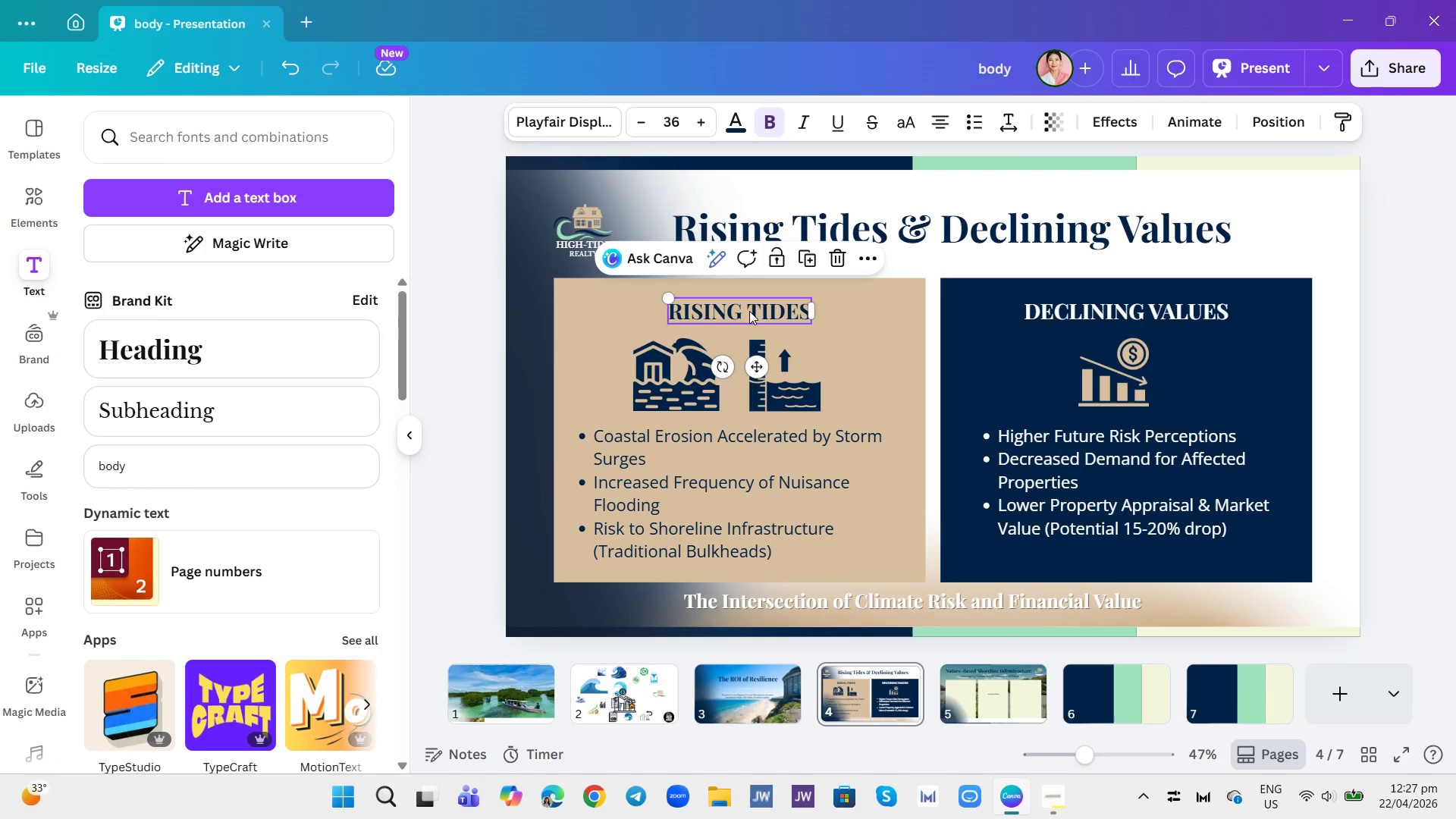 
double_click([749, 311])
 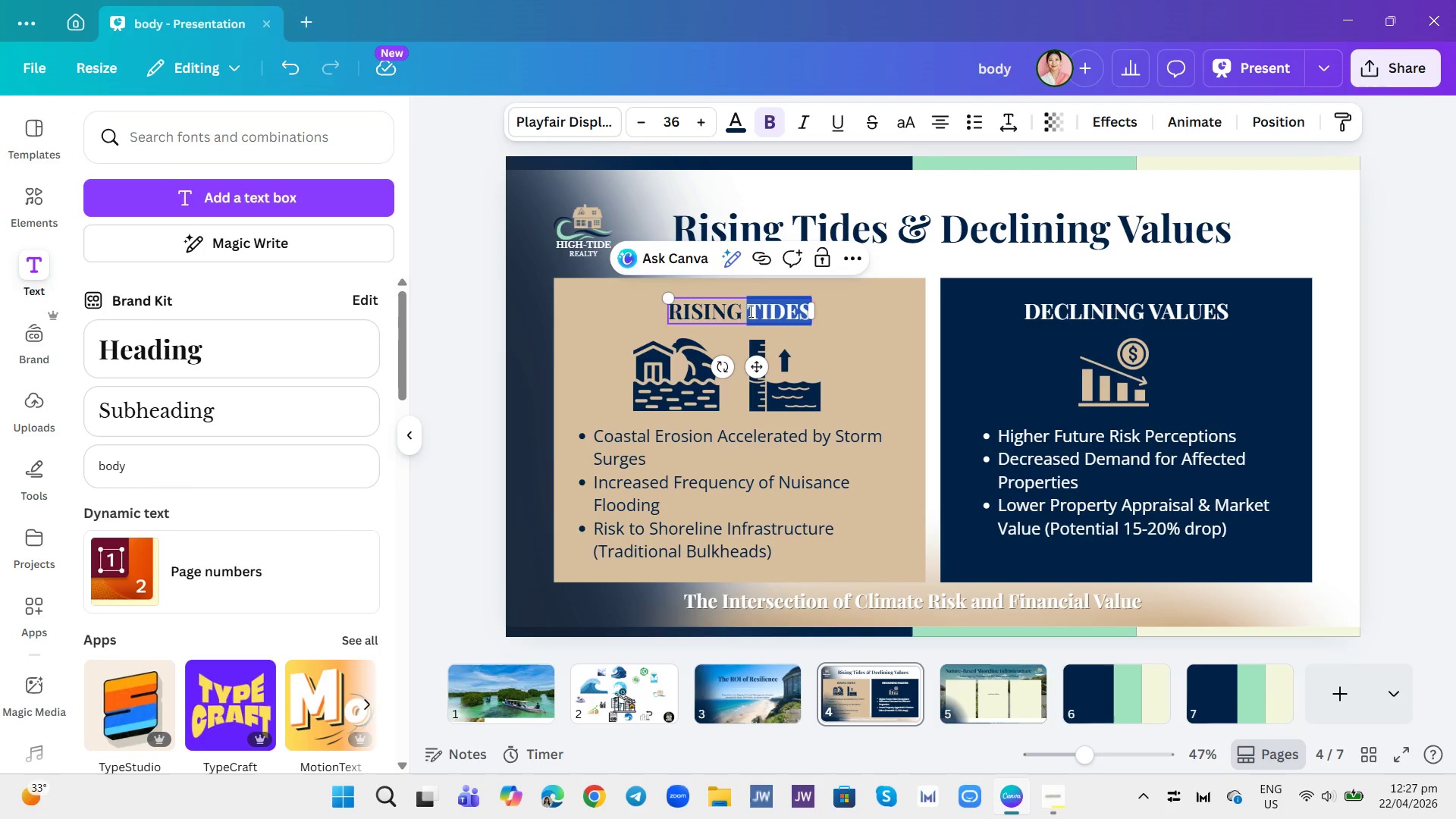 
triple_click([749, 311])
 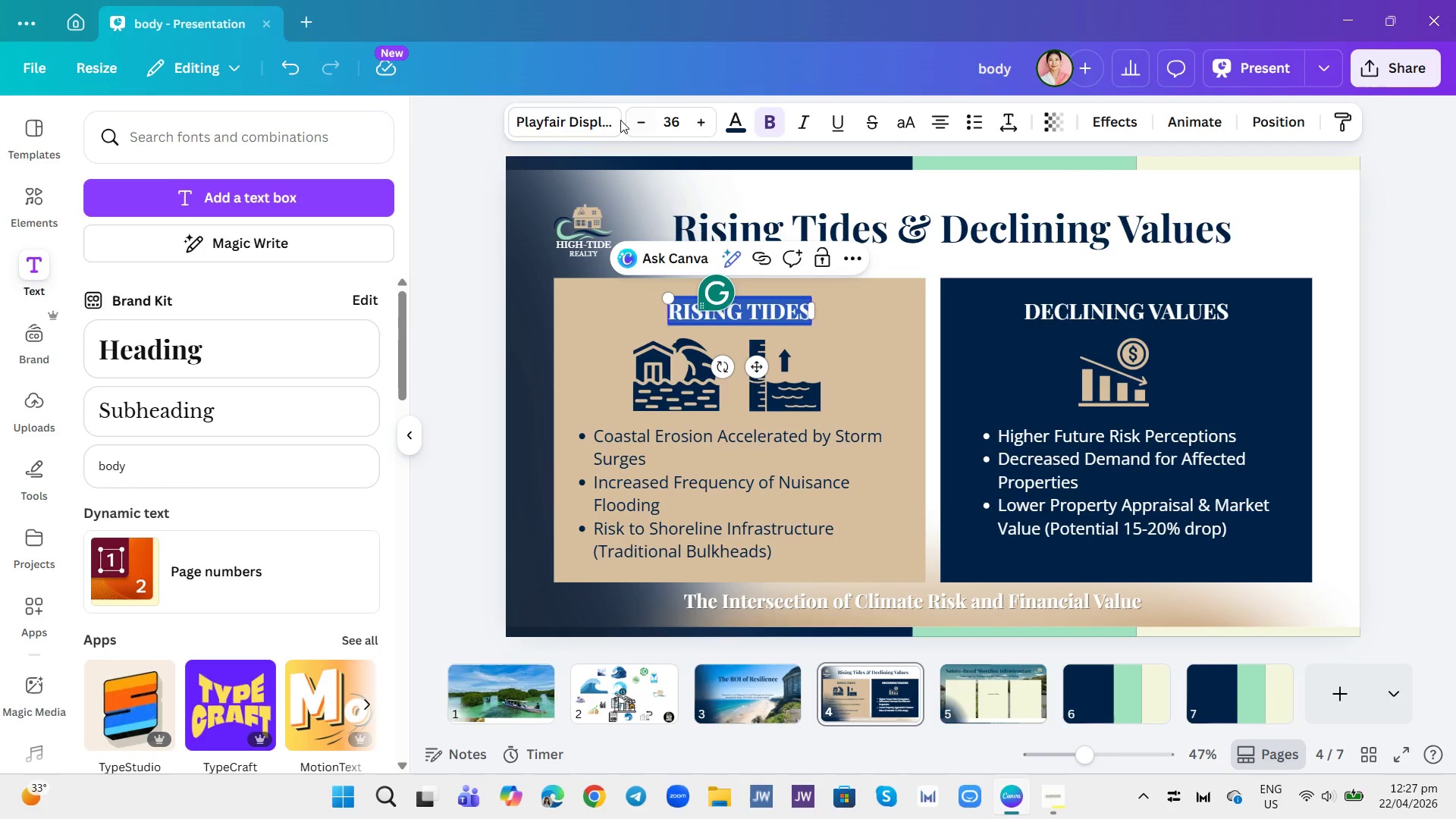 
left_click([552, 107])
 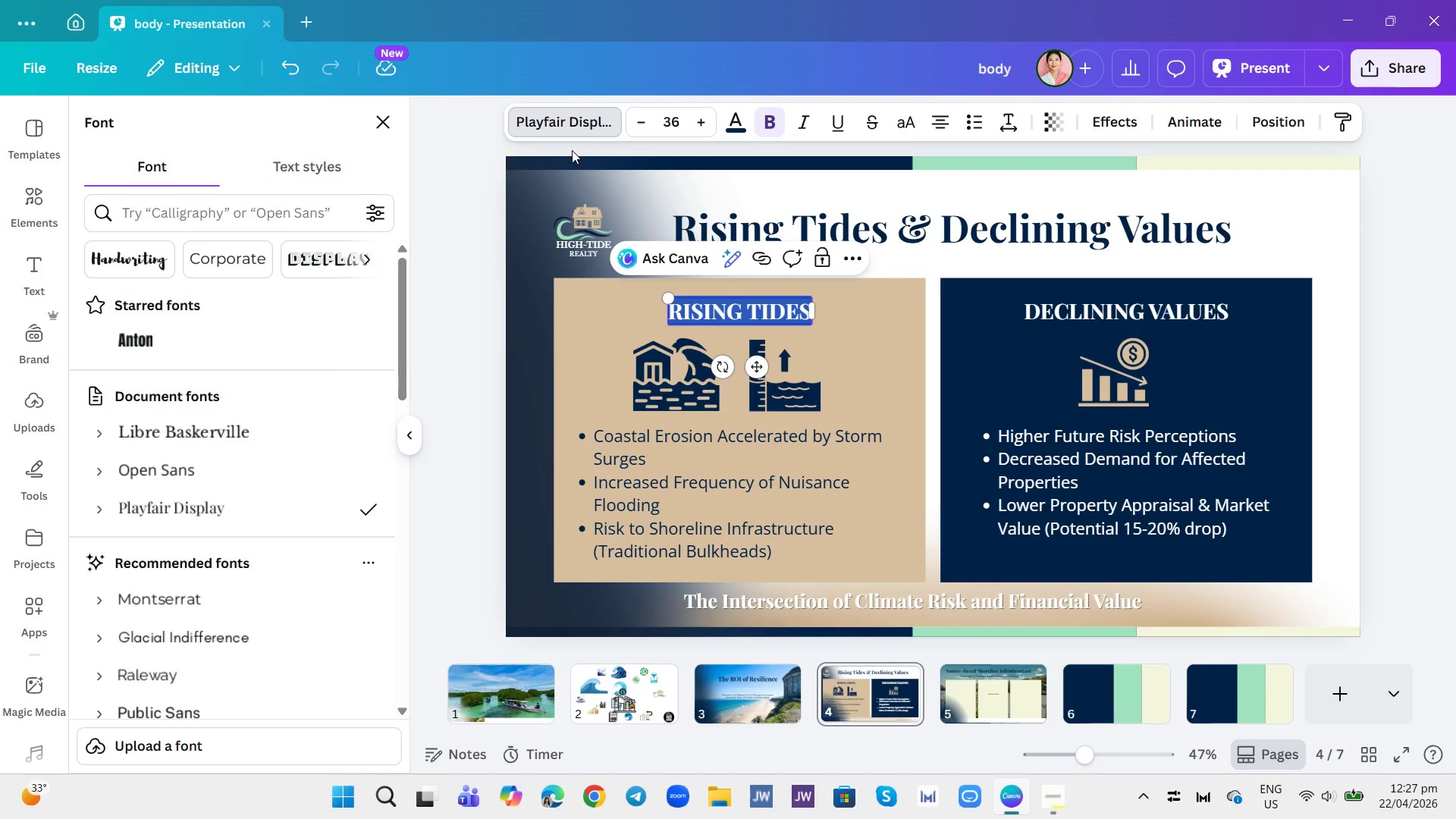 
wait(7.94)
 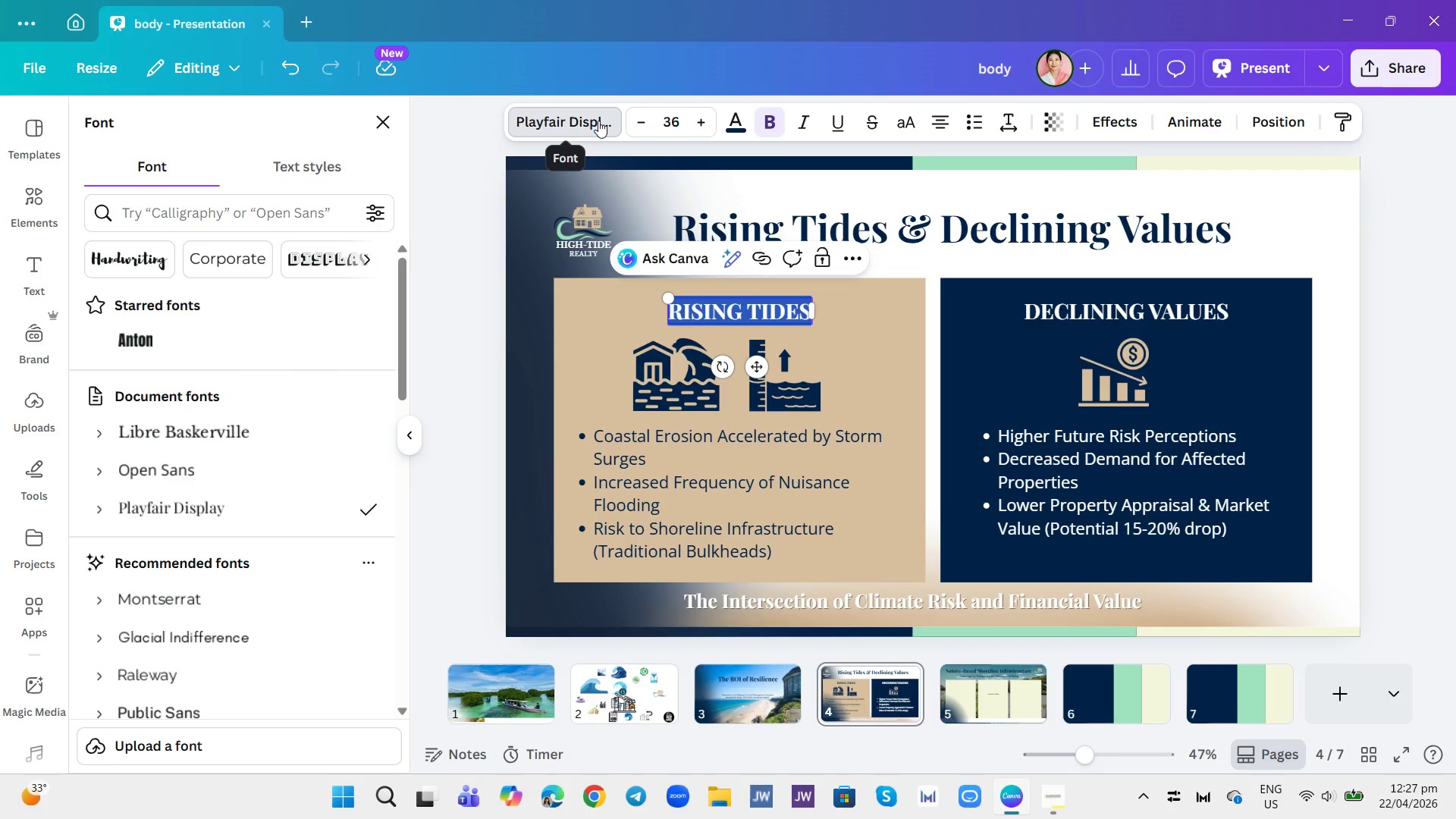 
scroll: coordinate [331, 484], scroll_direction: down, amount: 2.0
 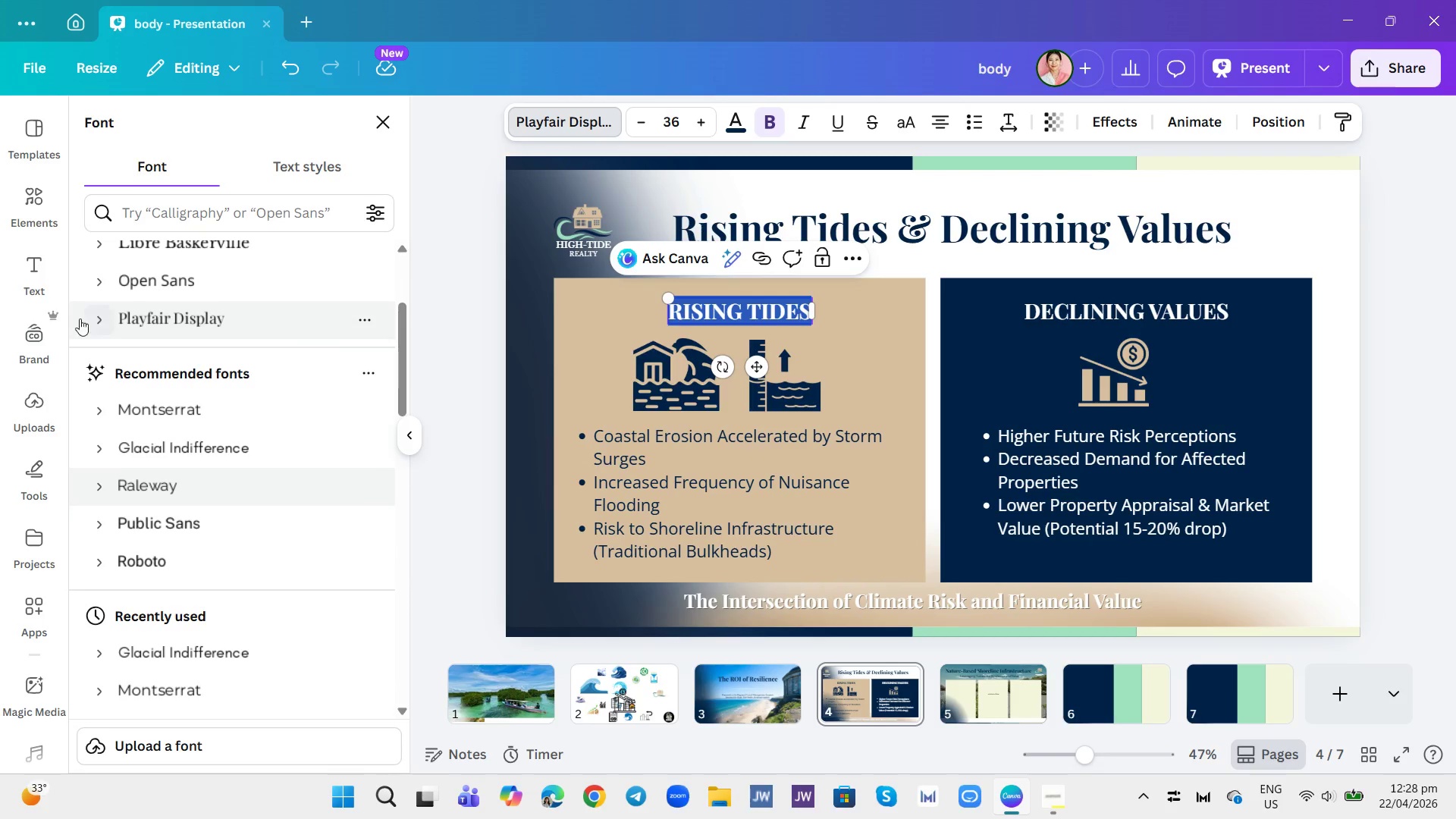 
left_click([27, 326])
 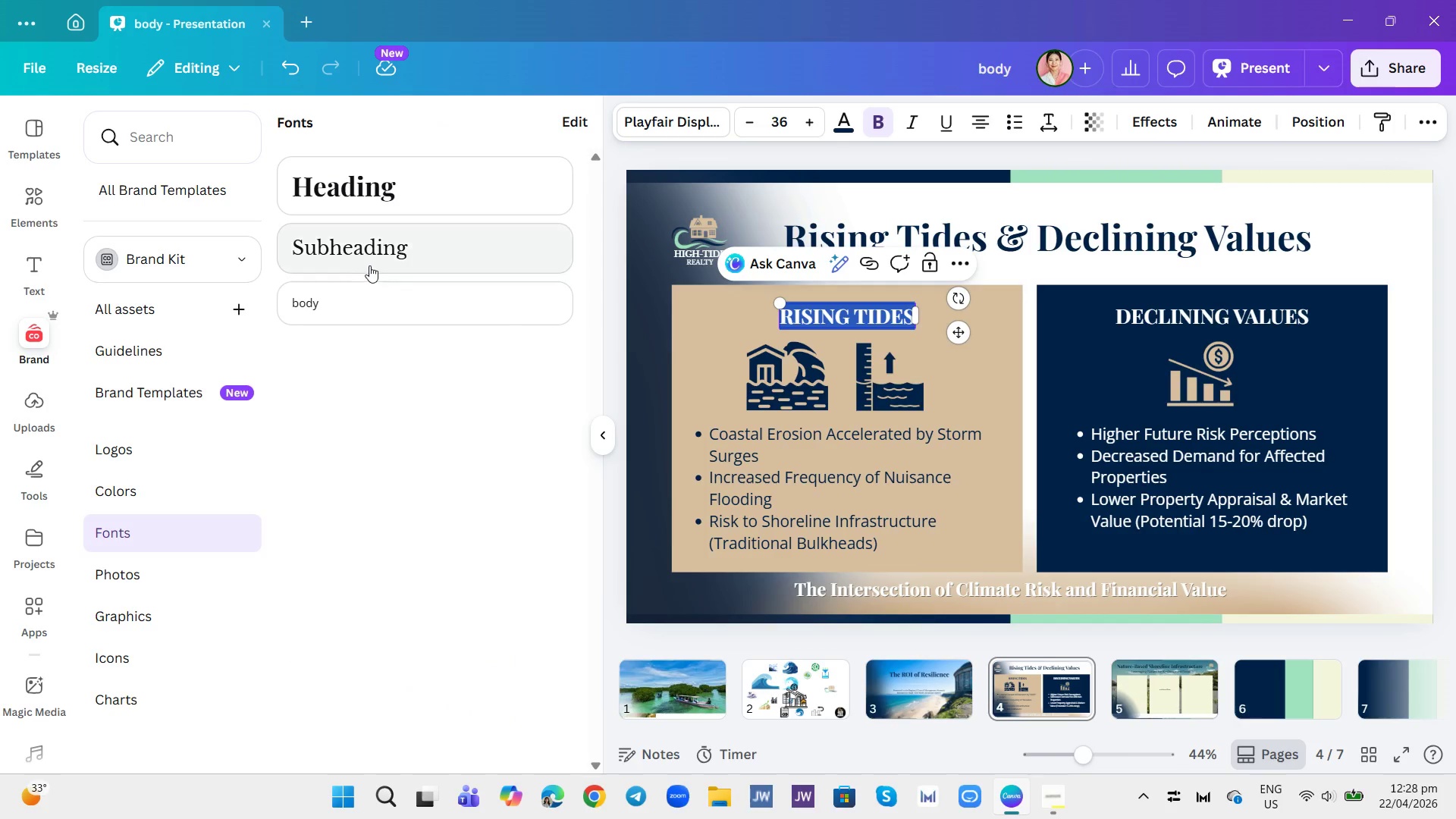 
left_click([385, 253])
 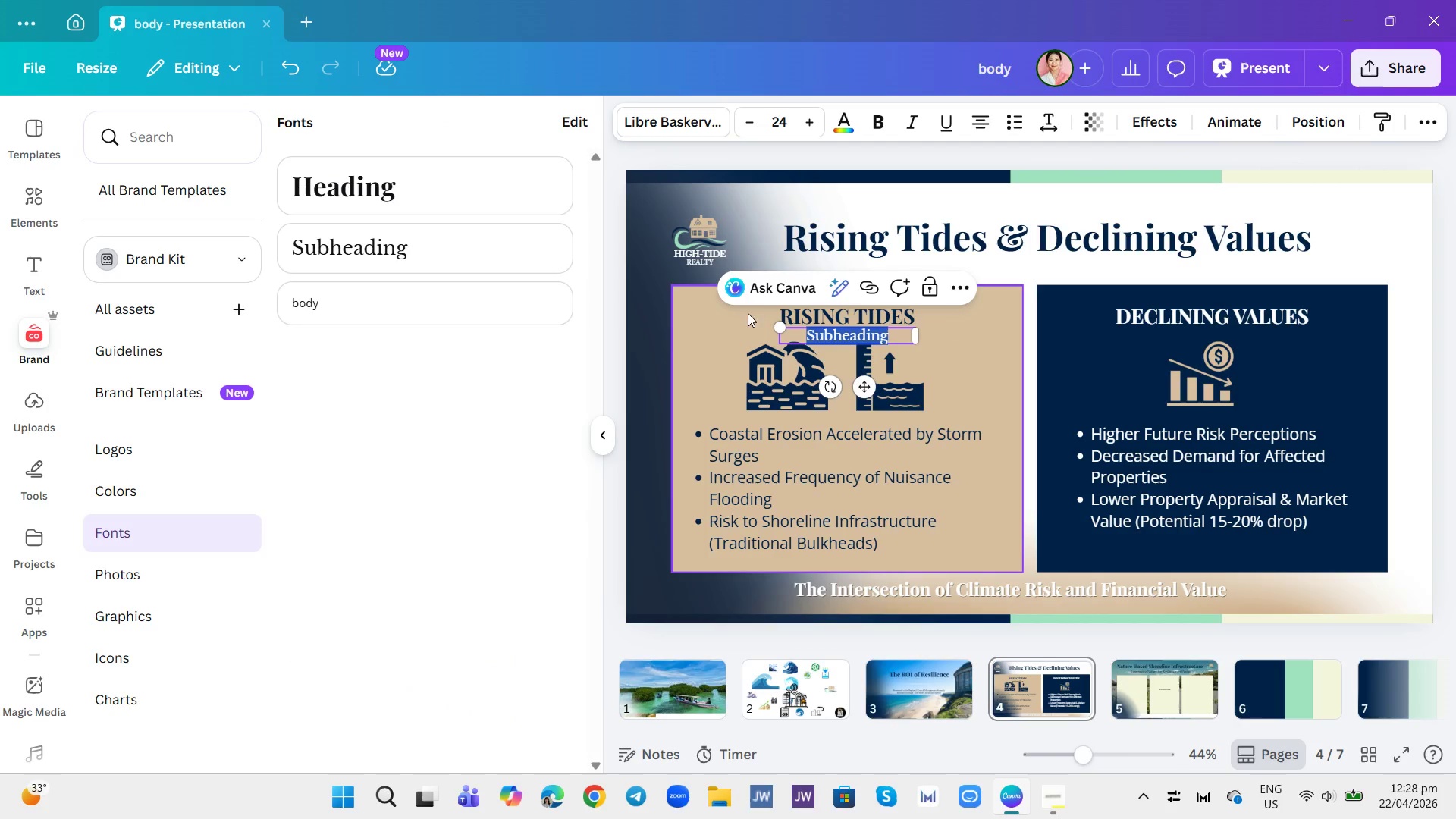 
key(Control+Z)
 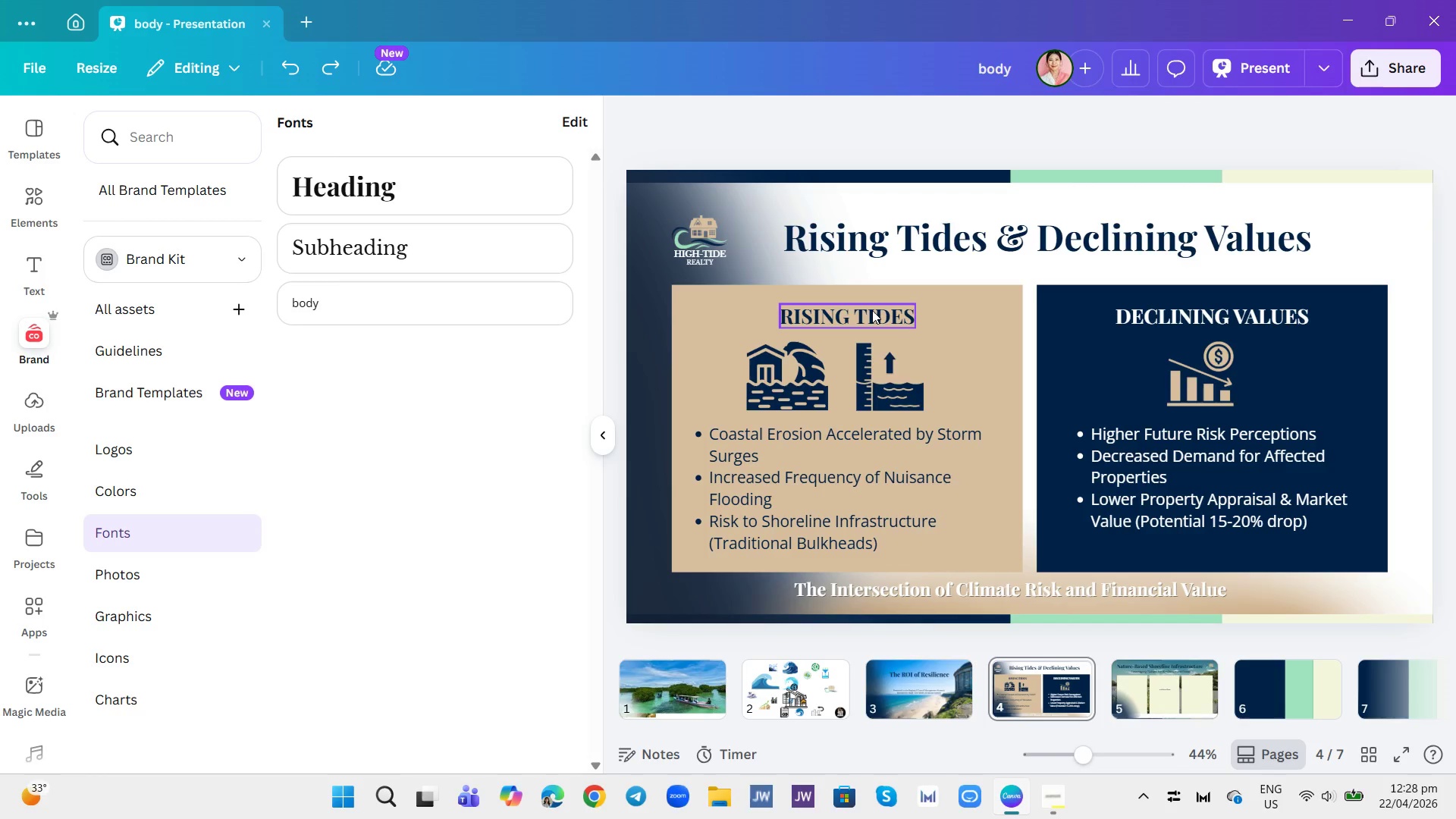 
left_click([872, 310])
 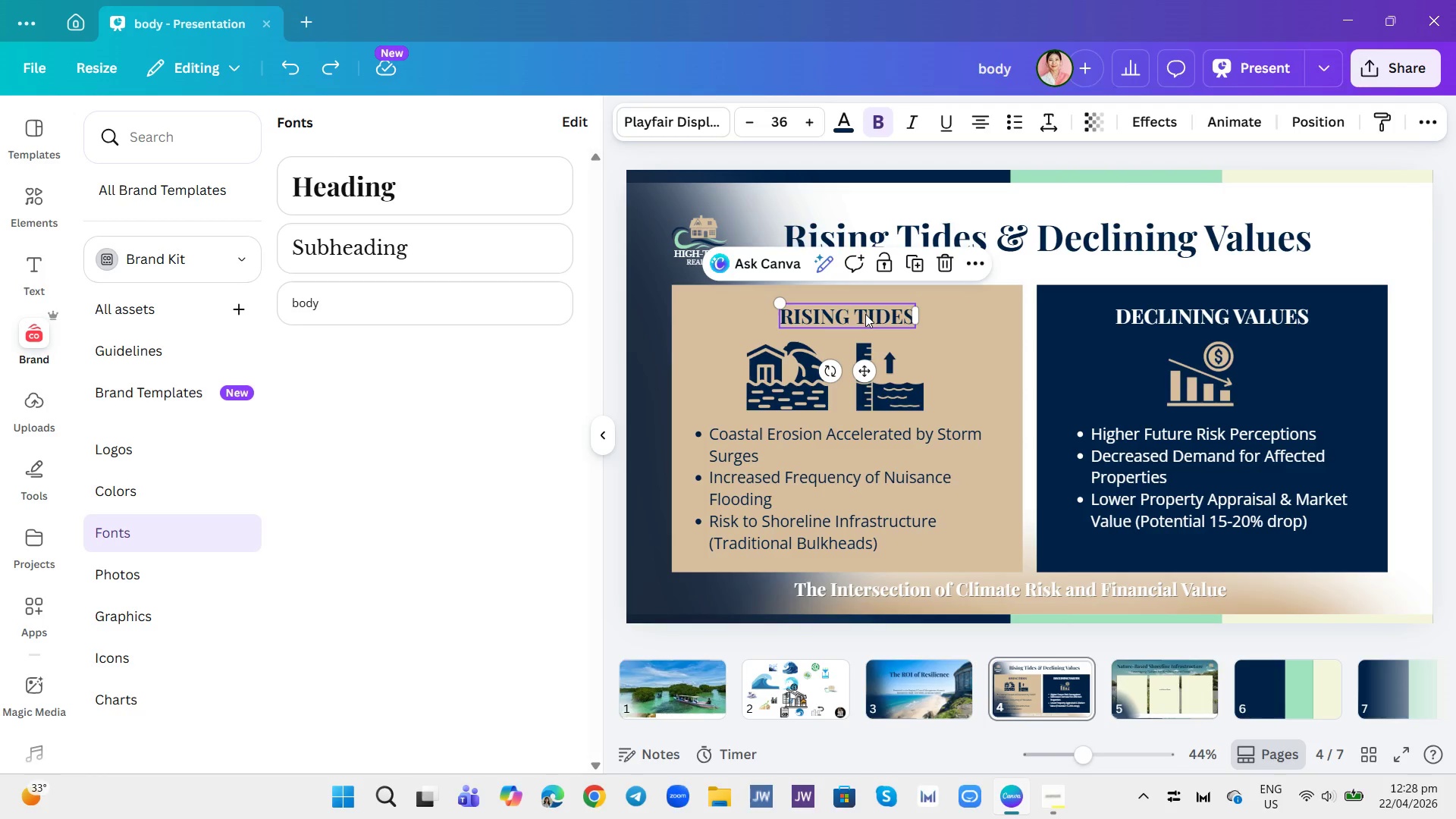 
double_click([865, 314])
 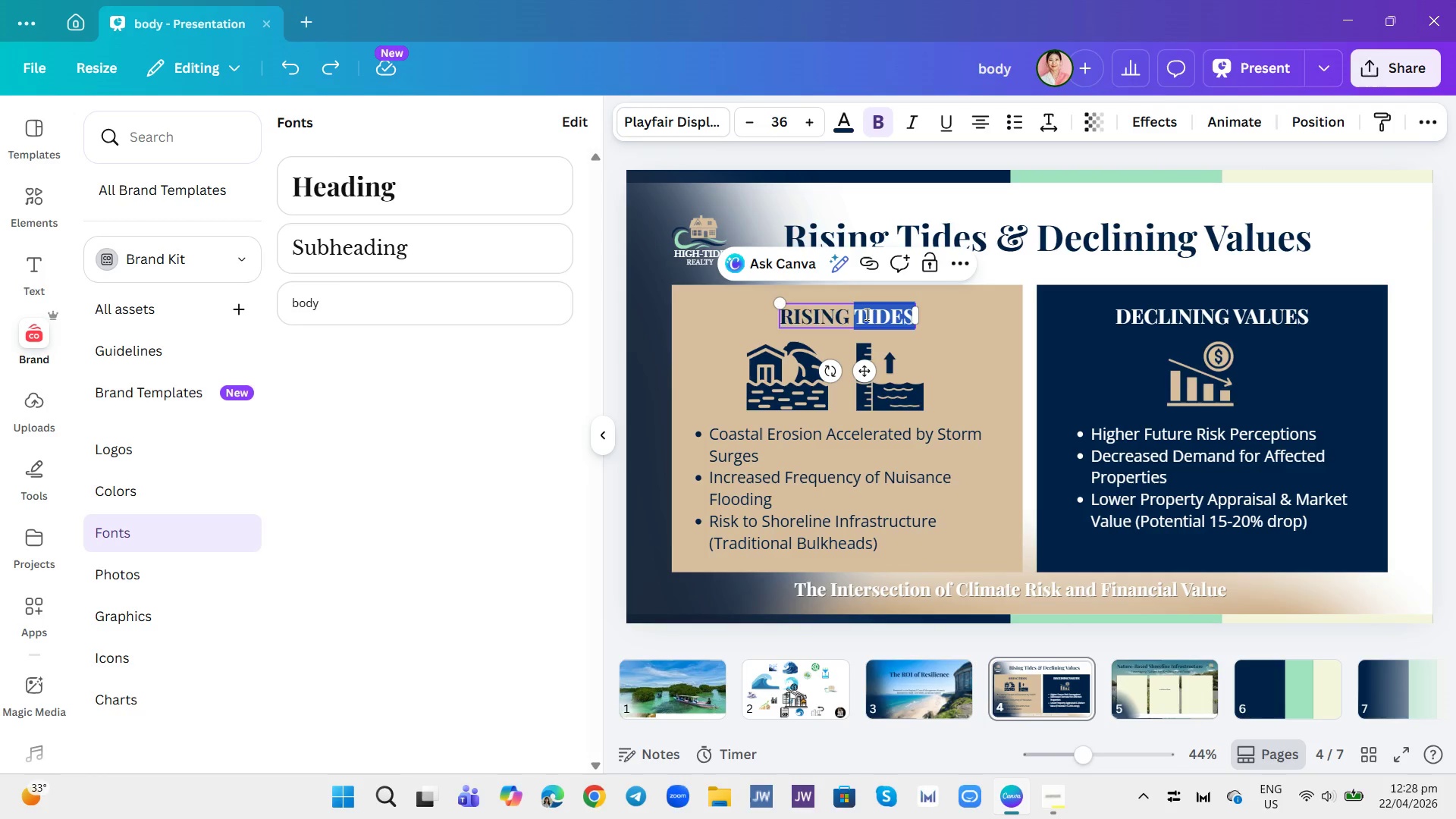 
triple_click([865, 314])
 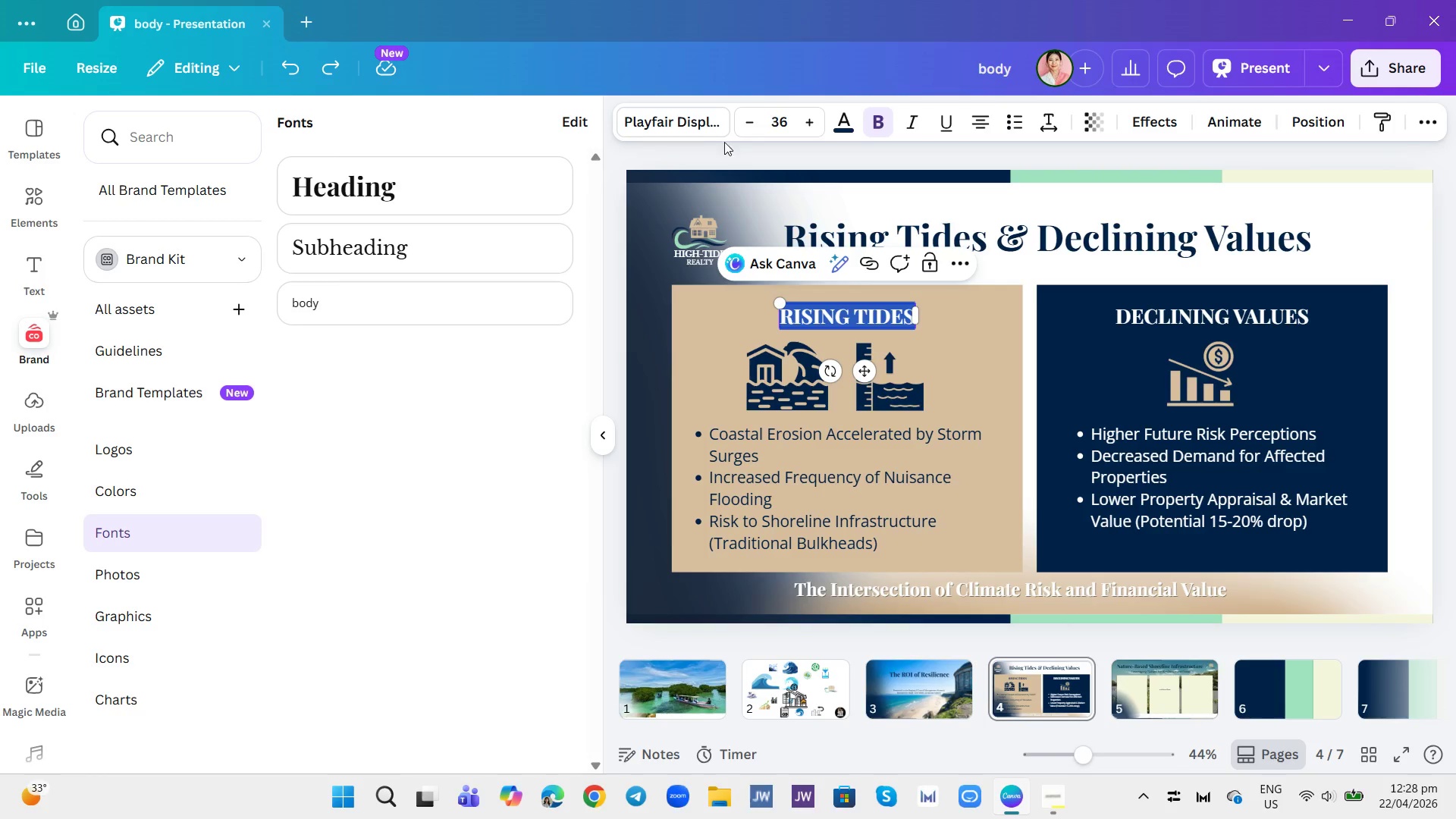 
left_click([693, 122])
 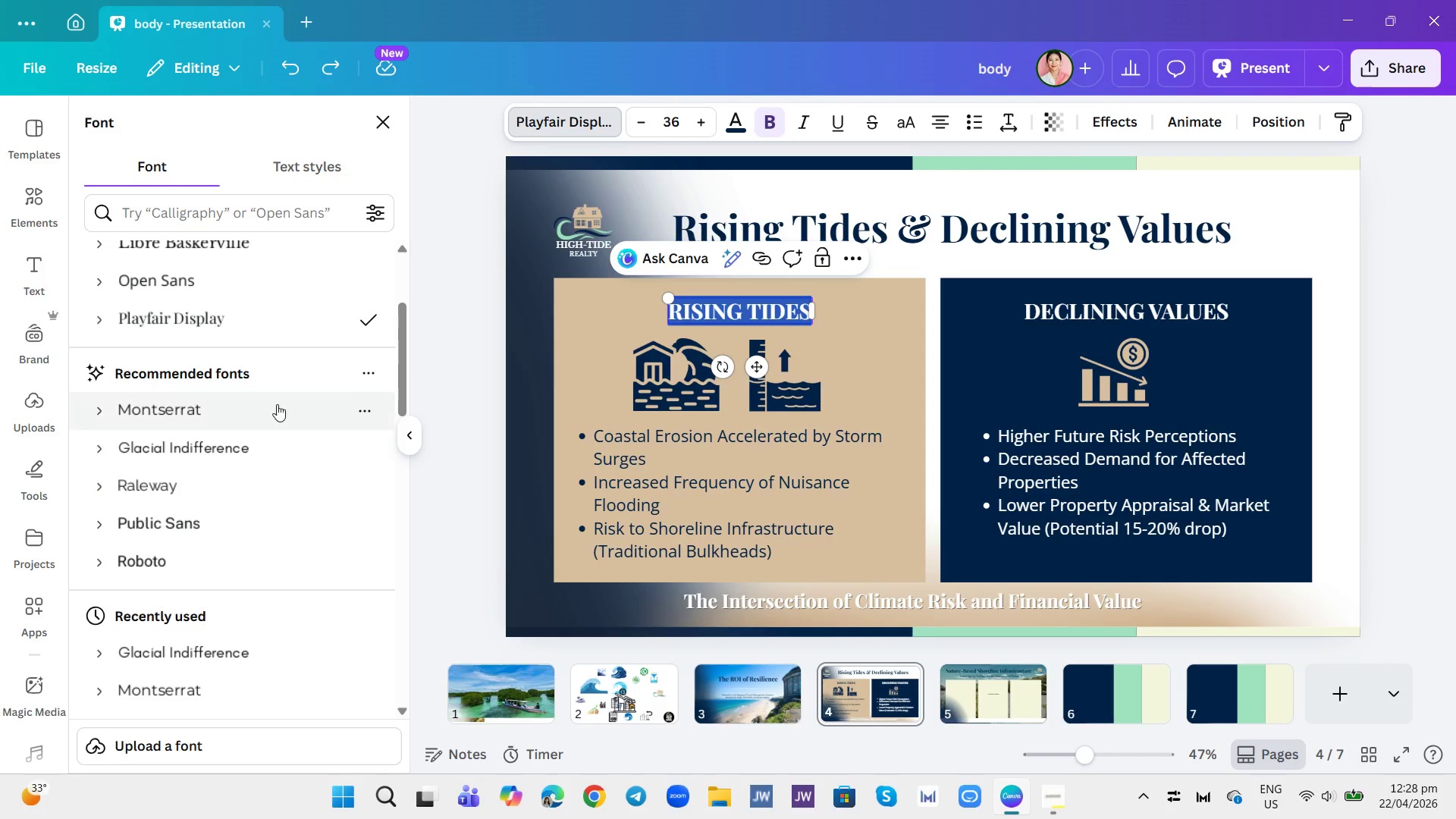 
scroll: coordinate [271, 464], scroll_direction: up, amount: 1.0
 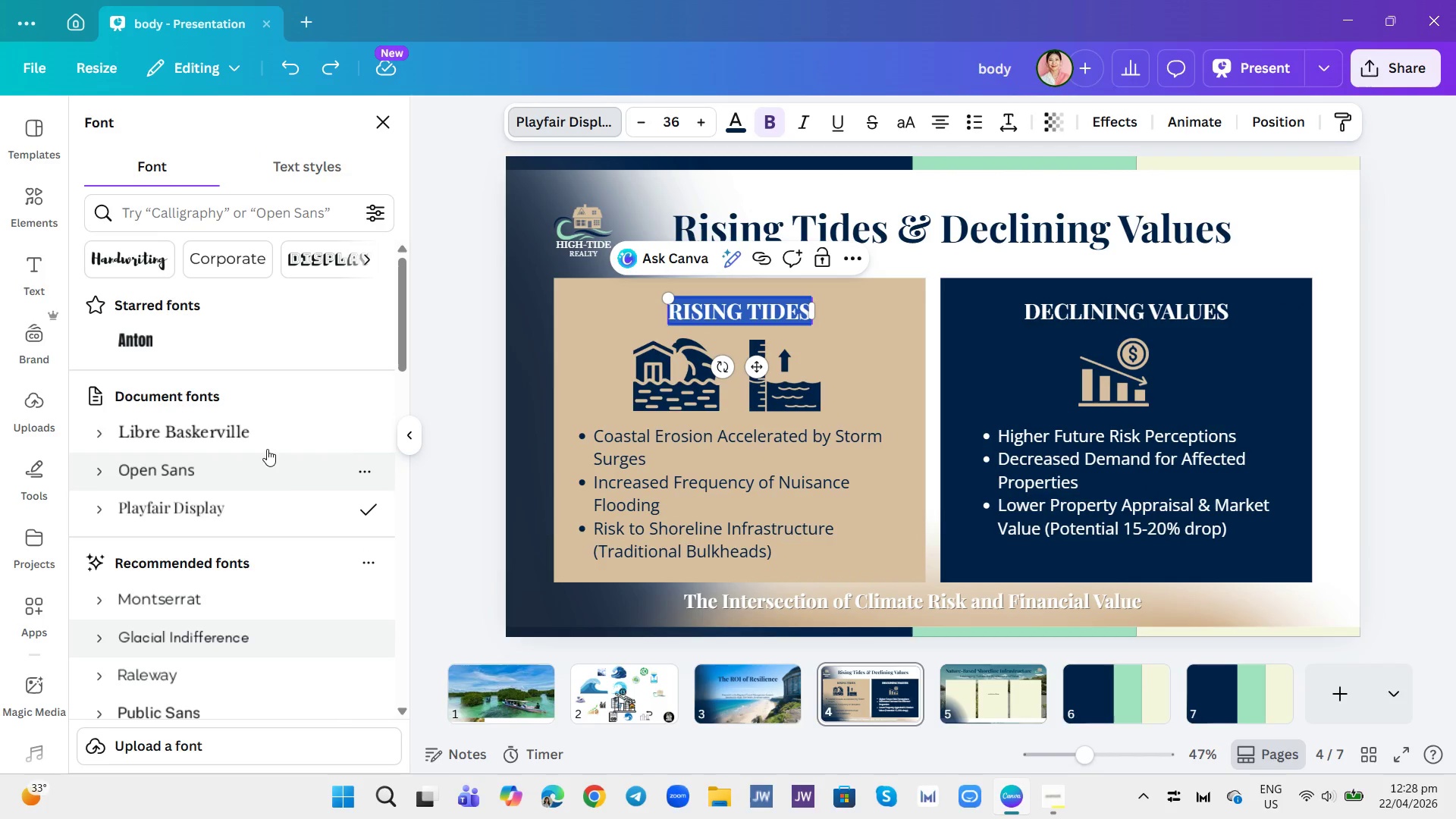 
left_click([254, 435])
 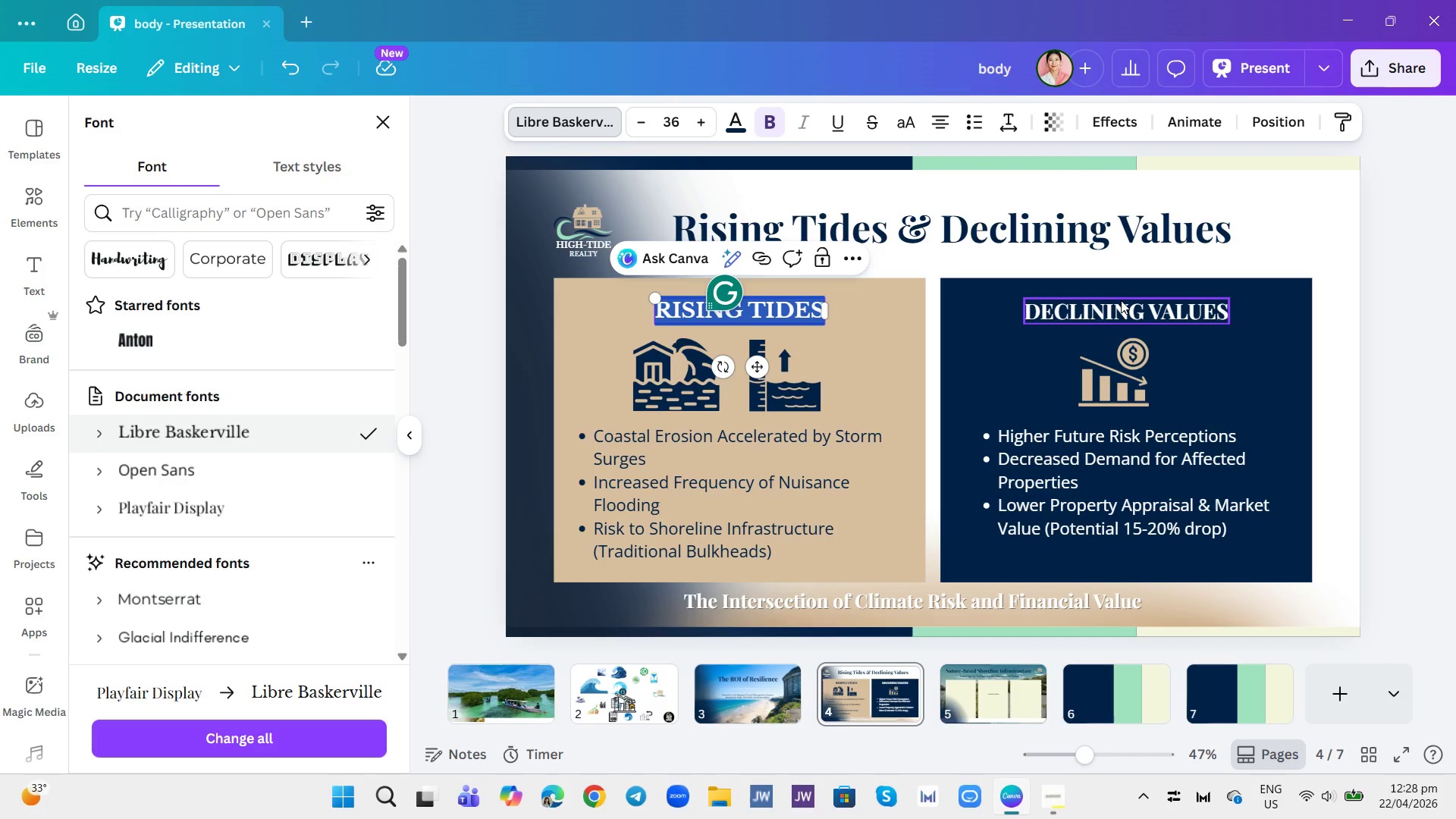 
key(Control+A)
 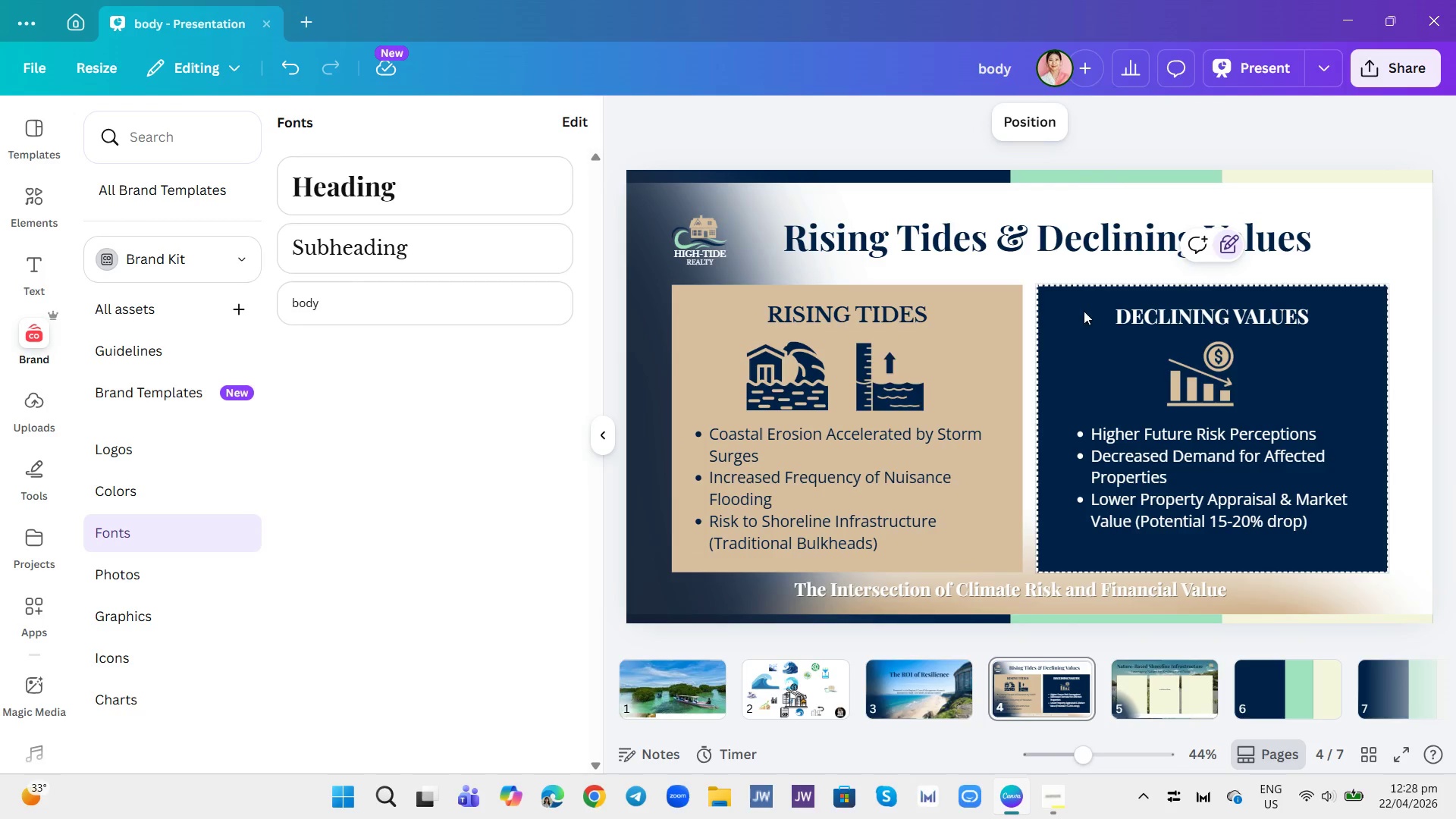 
double_click([1138, 314])
 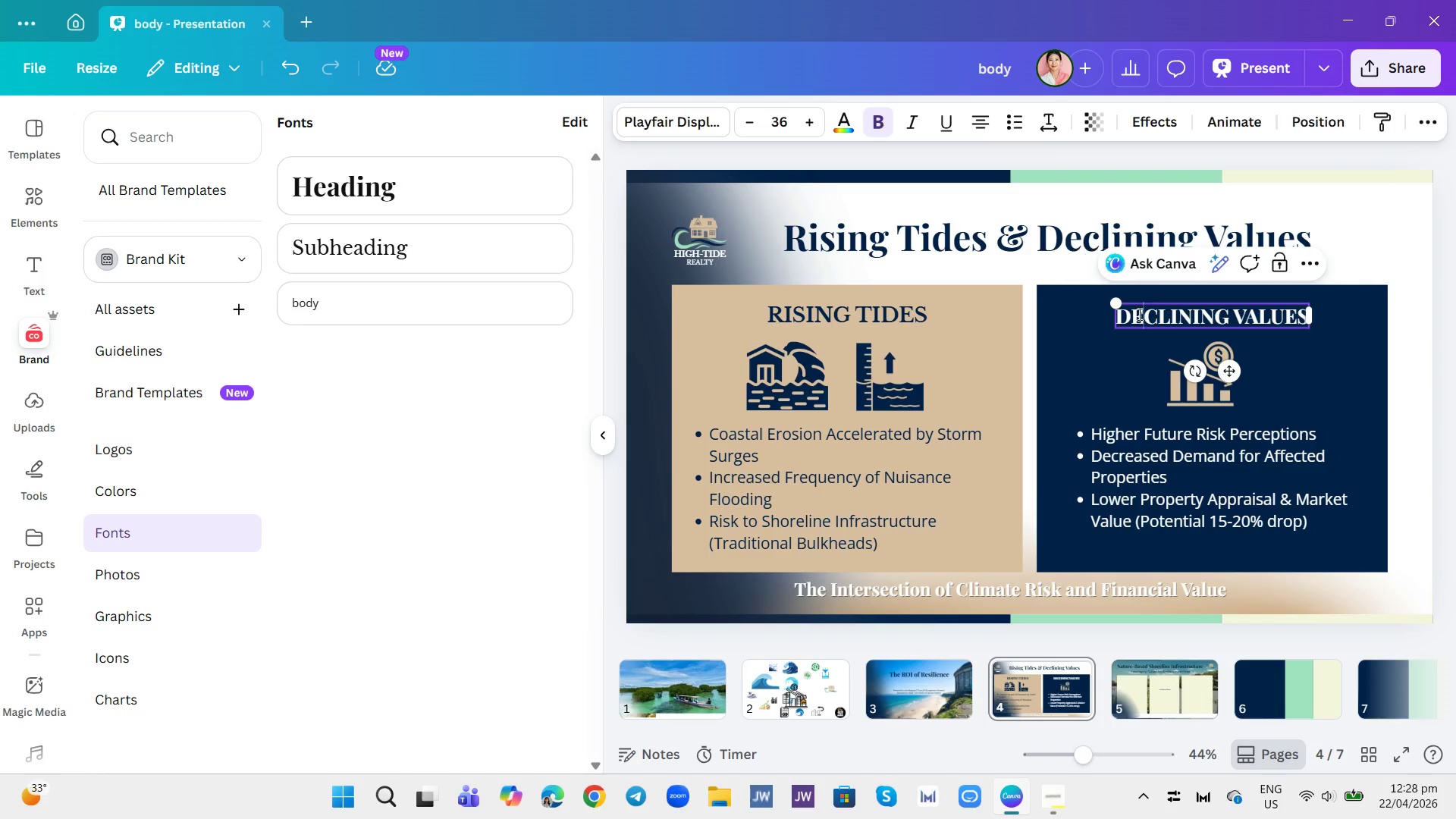 
key(Control+A)
 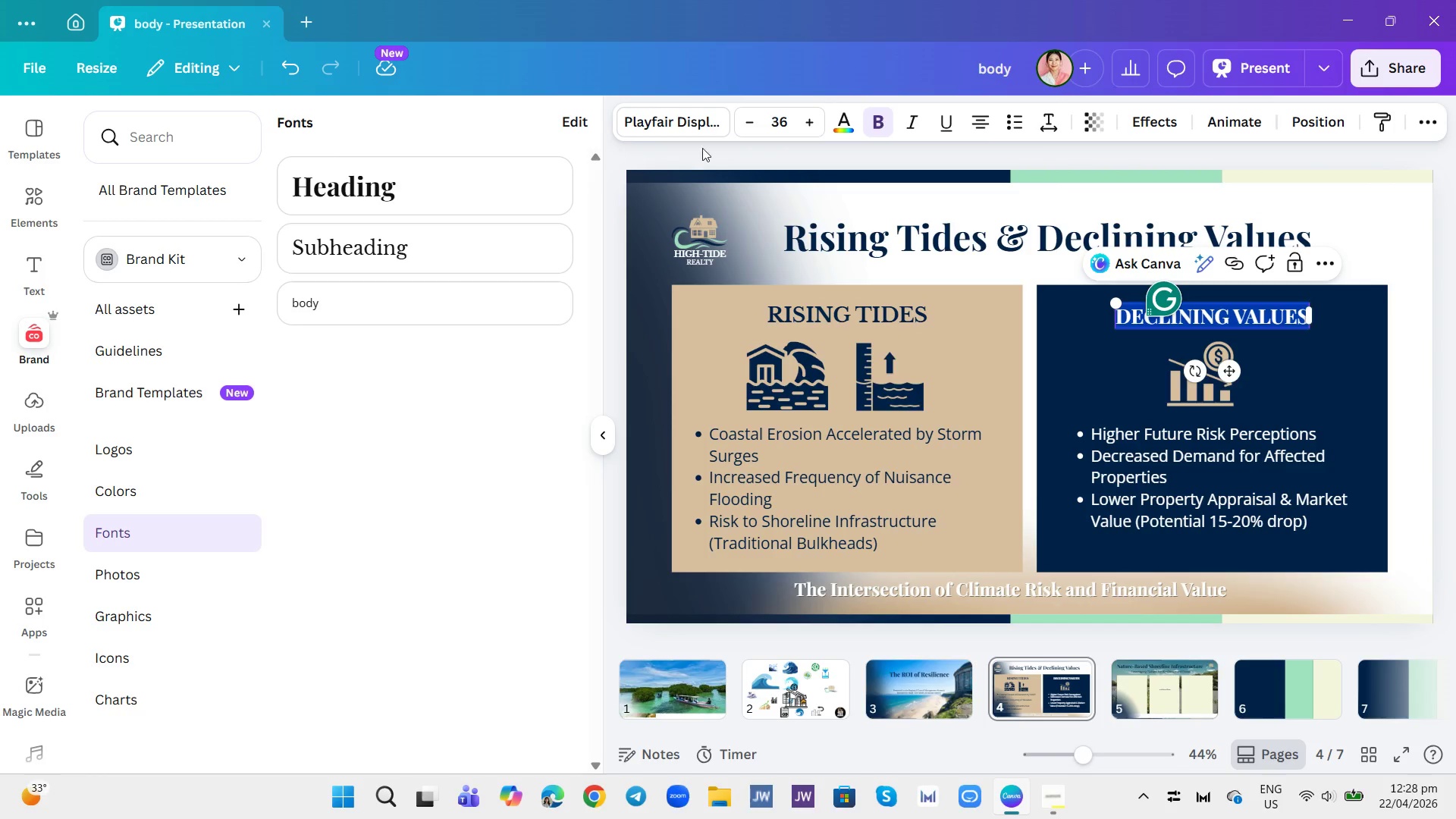 
left_click([682, 124])
 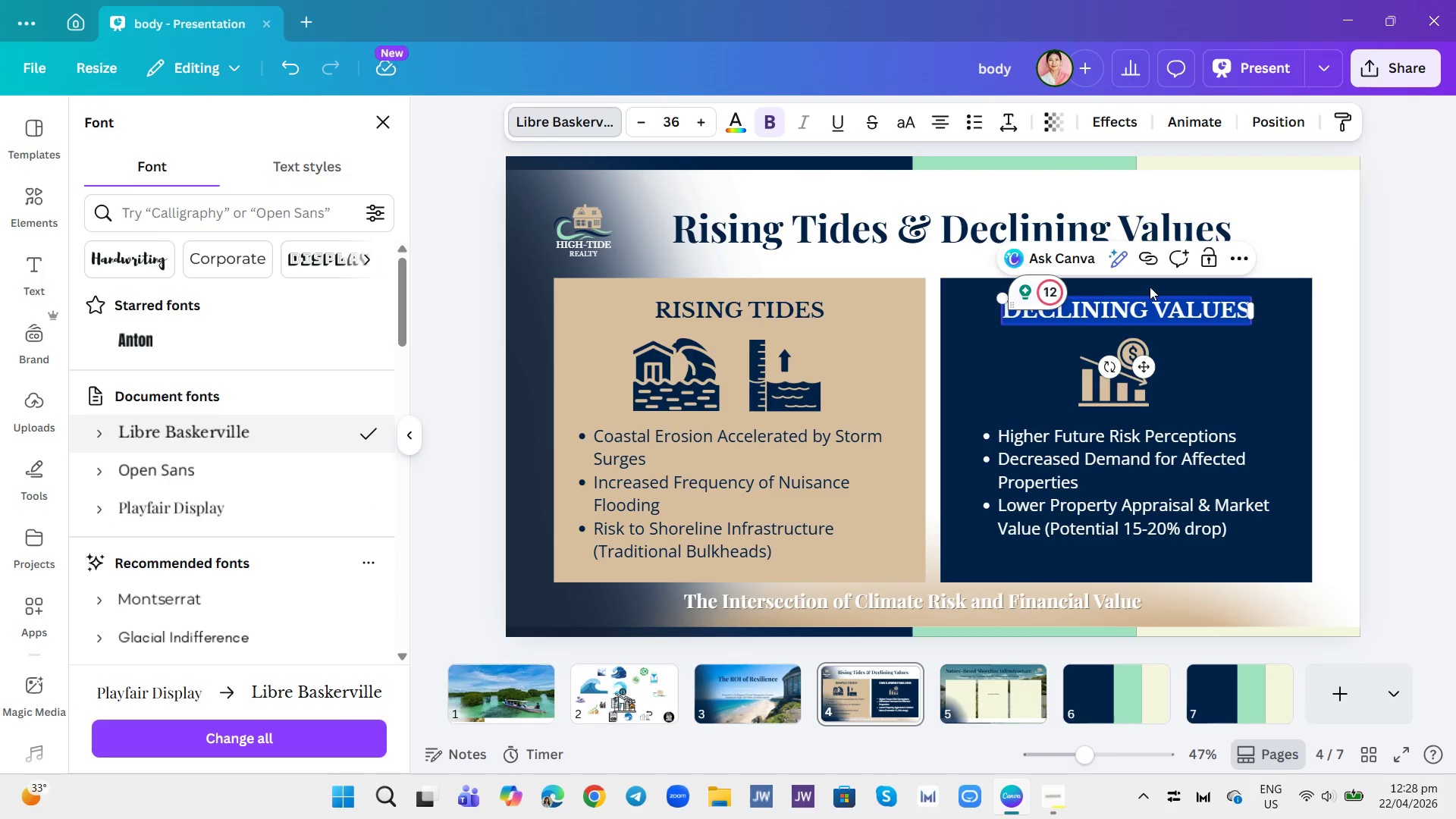 
left_click_drag(start_coordinate=[1429, 433], to_coordinate=[1434, 436])
 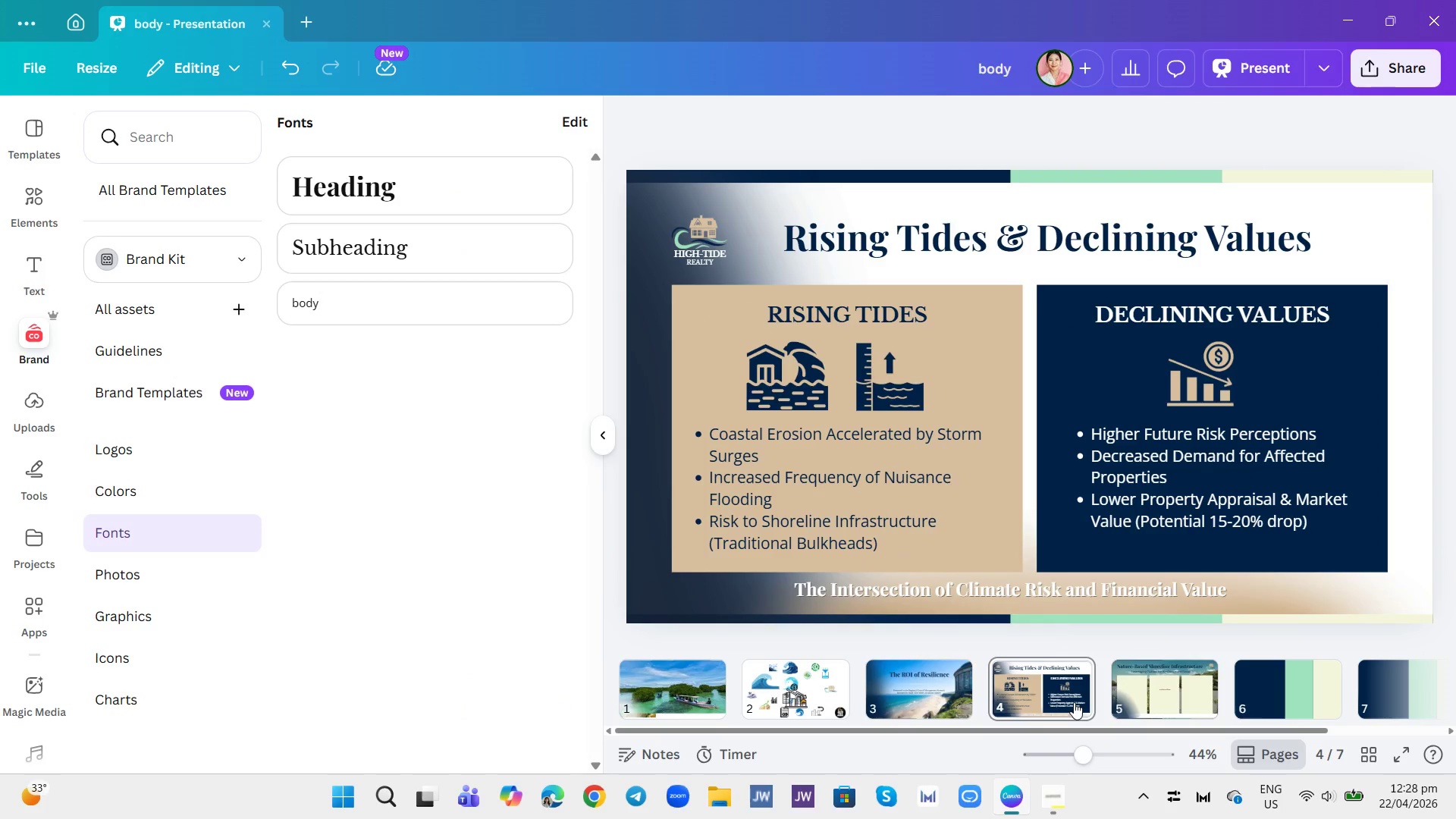 
left_click([1166, 698])
 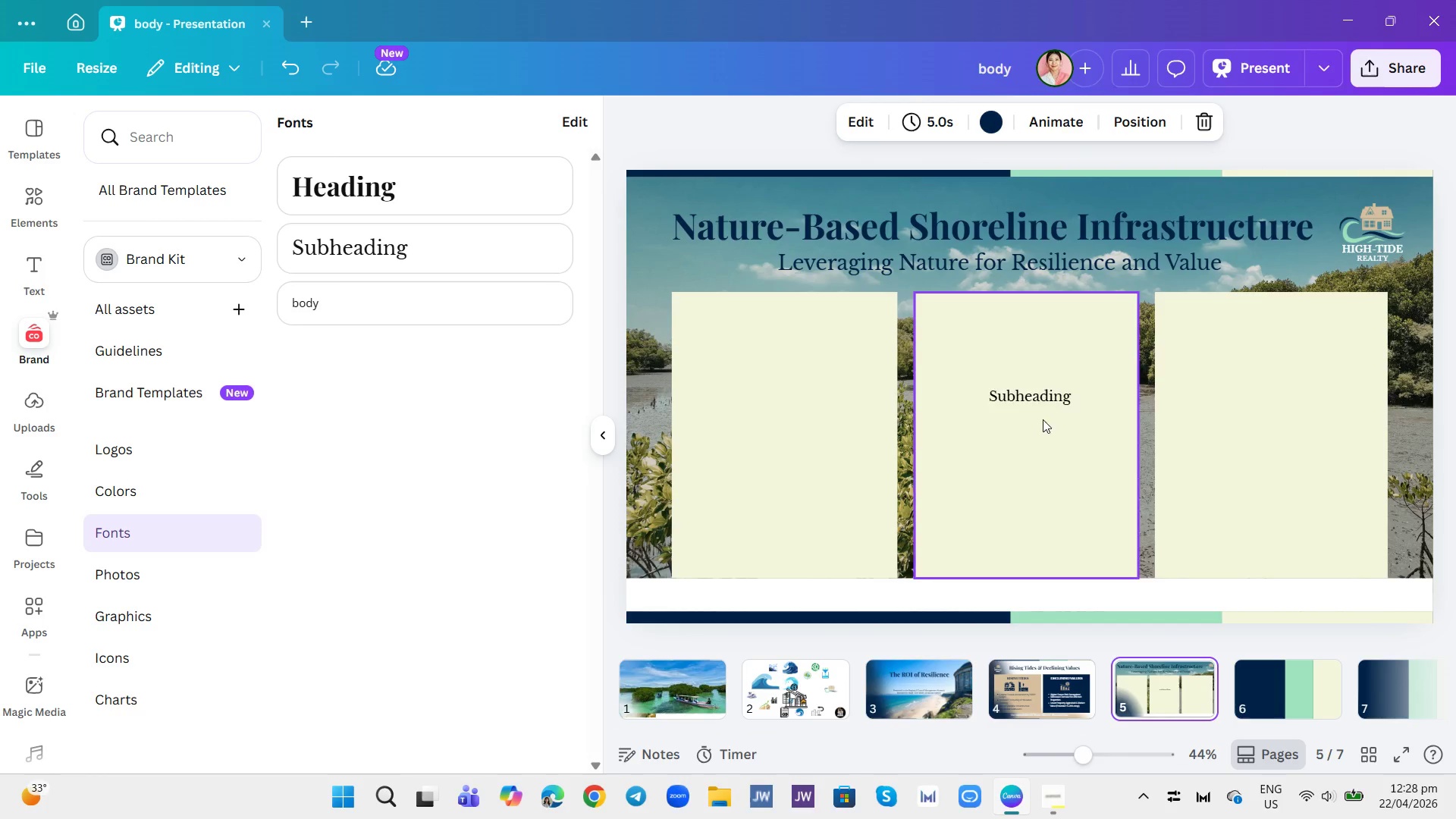 
left_click([1049, 388])
 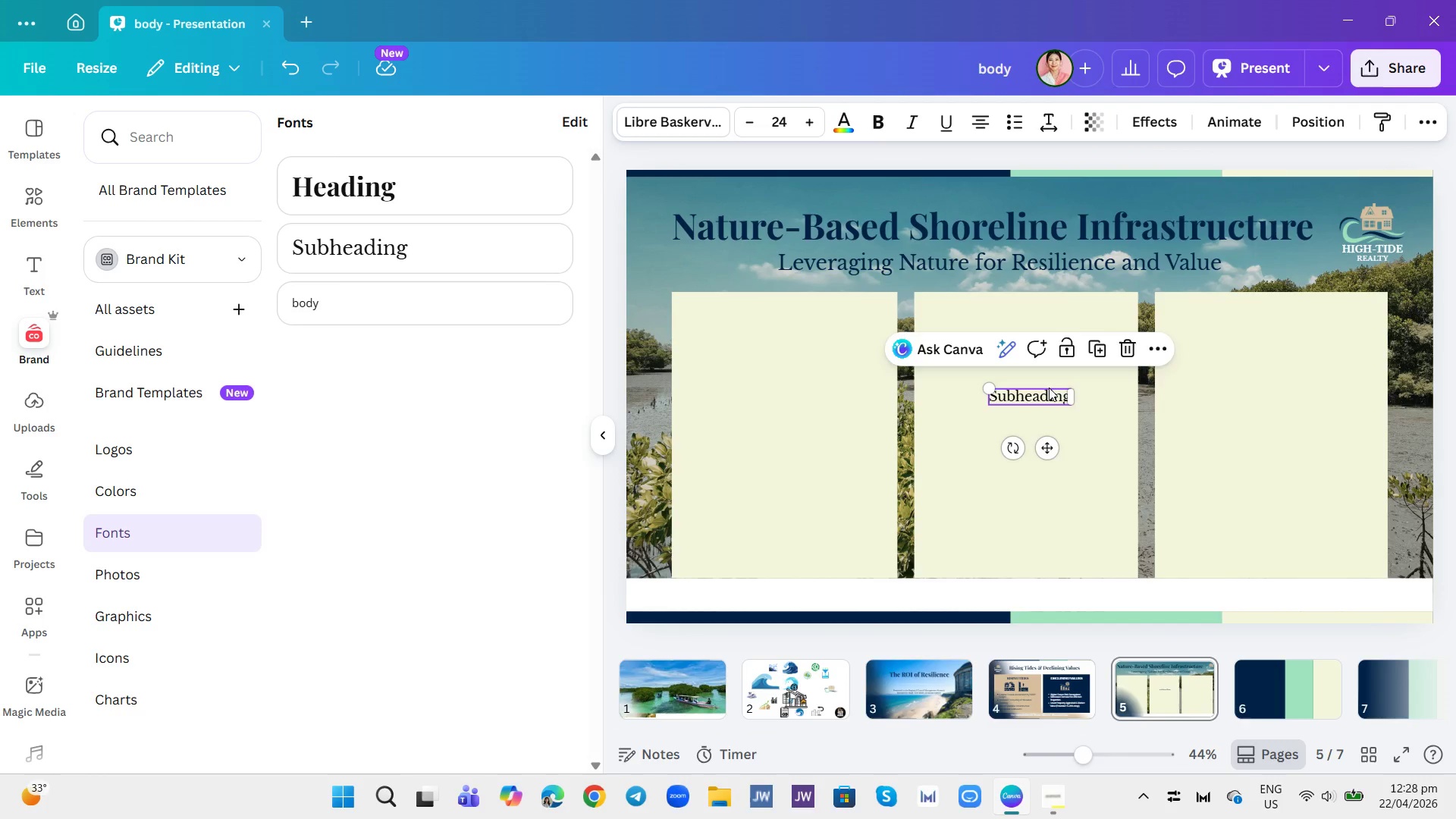 
double_click([1049, 388])
 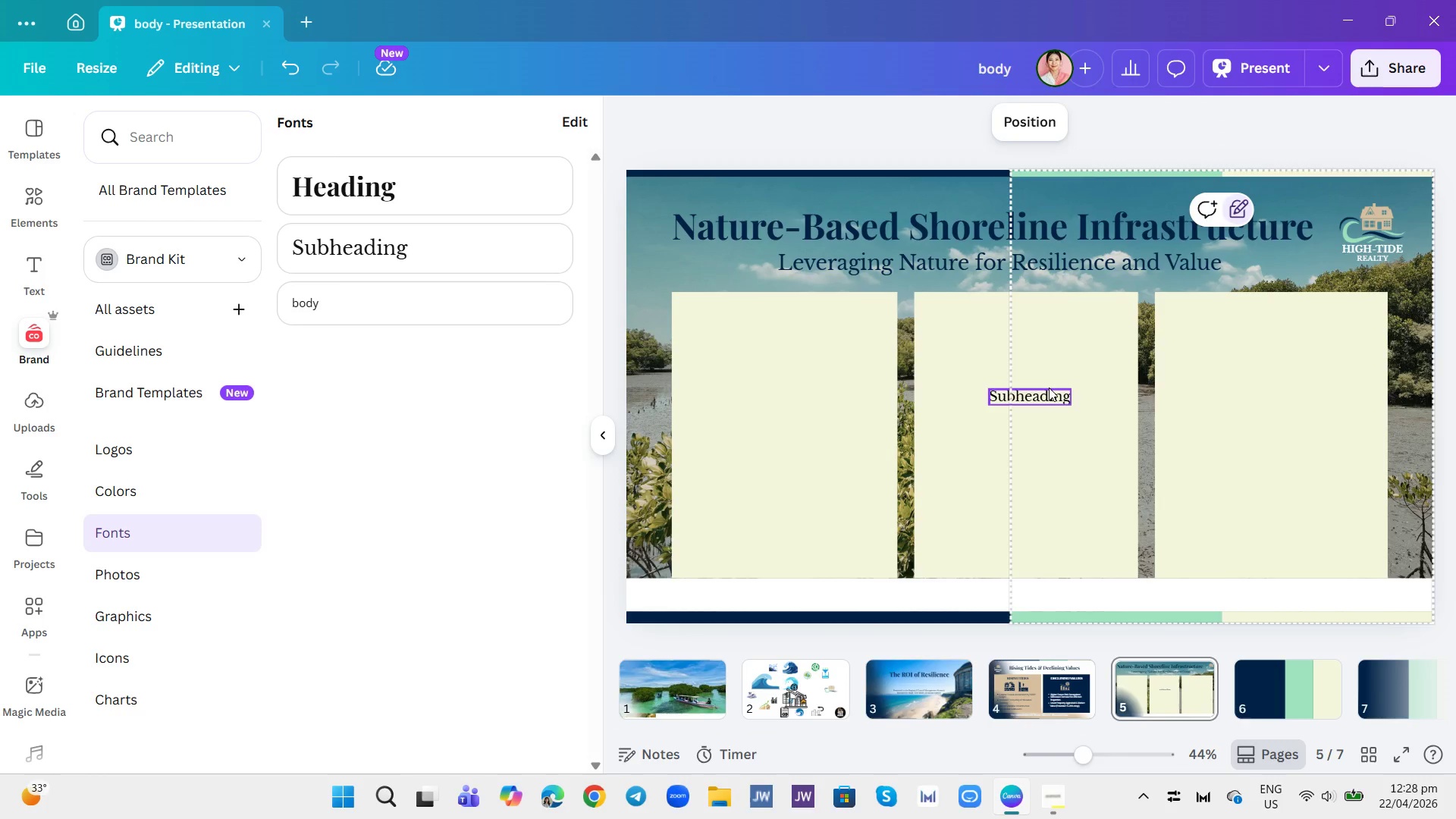 
triple_click([1049, 388])
 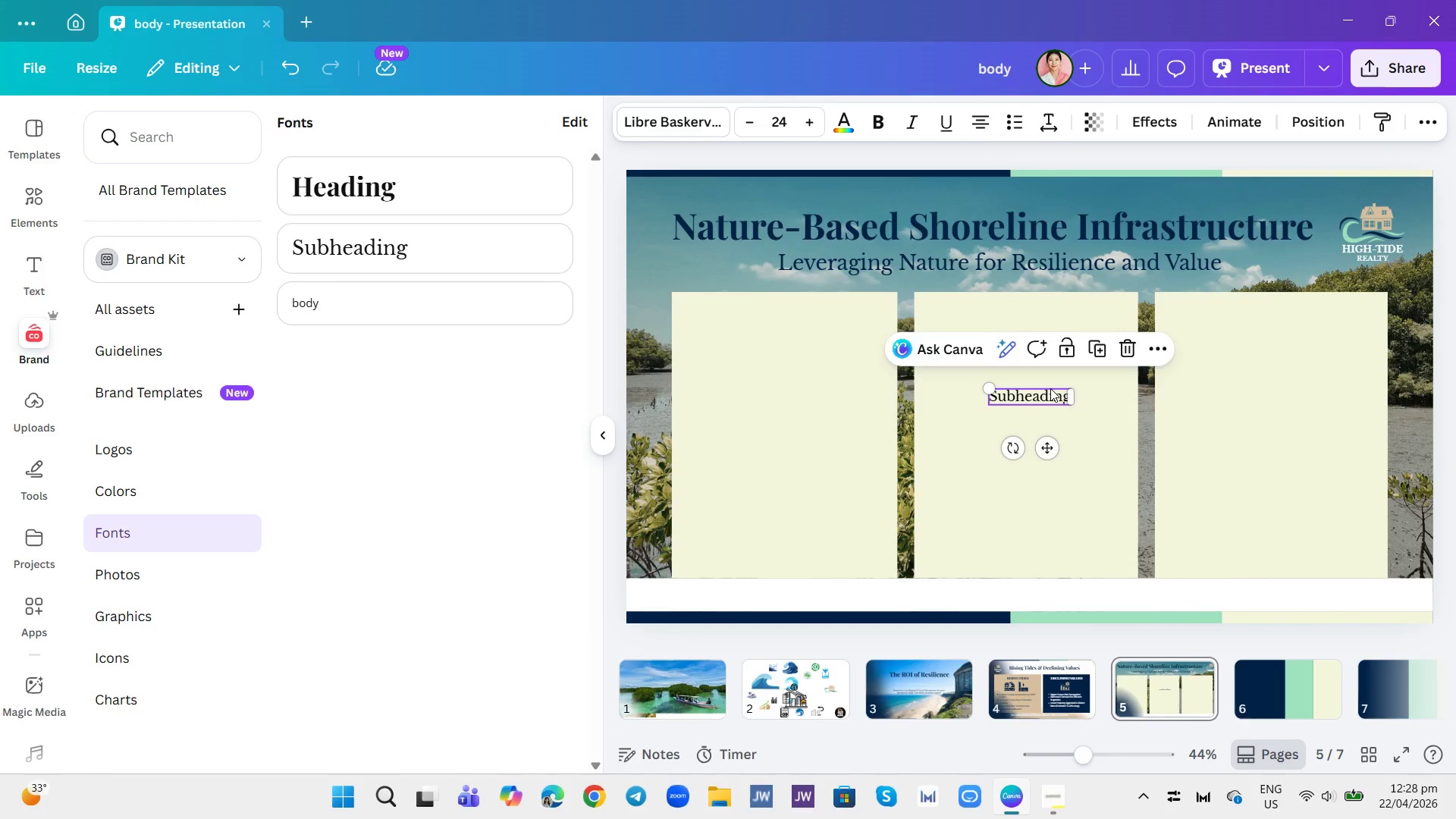 
triple_click([1050, 390])
 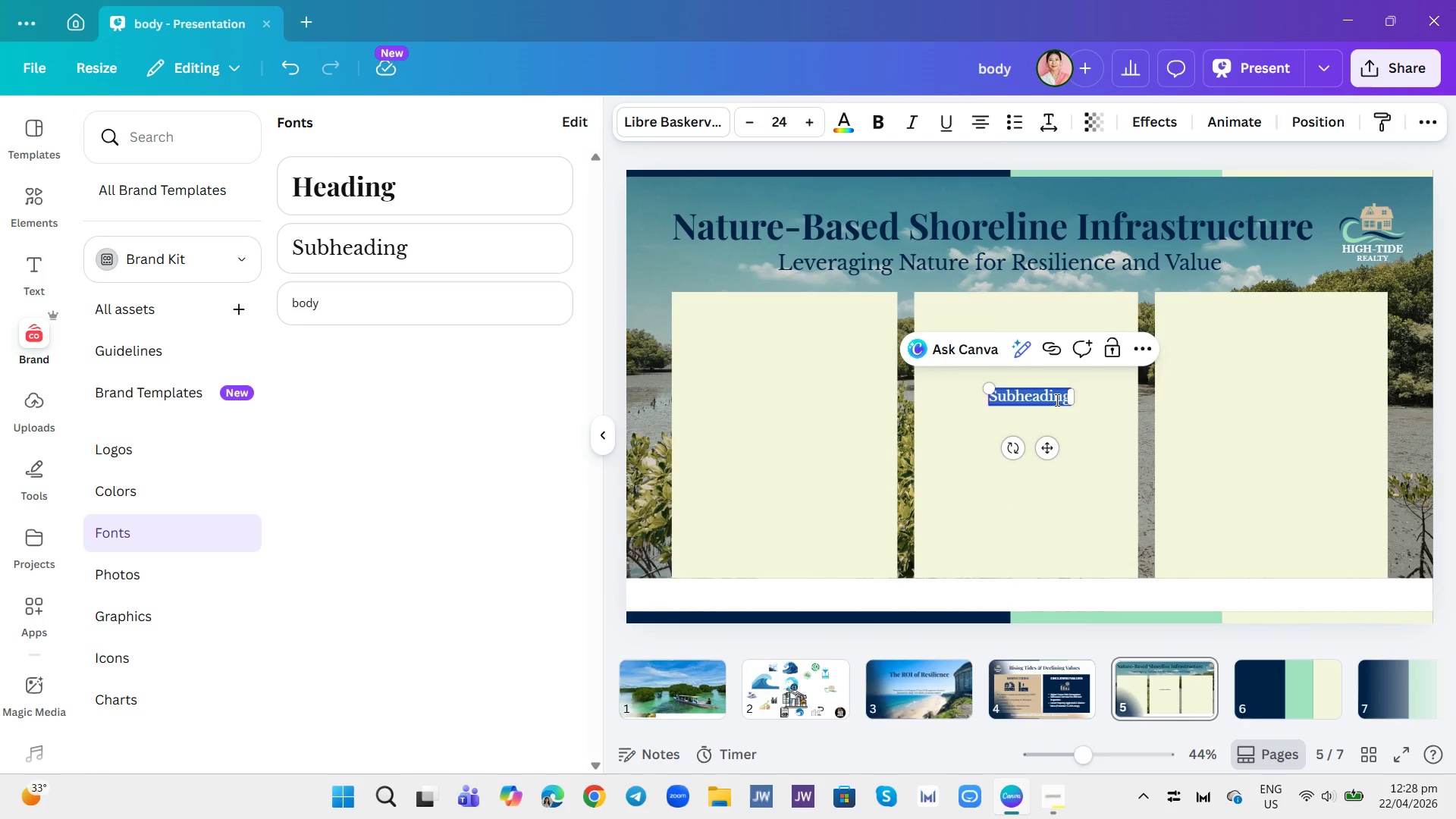 
type(NATURE-BASED ELEMENTS)
 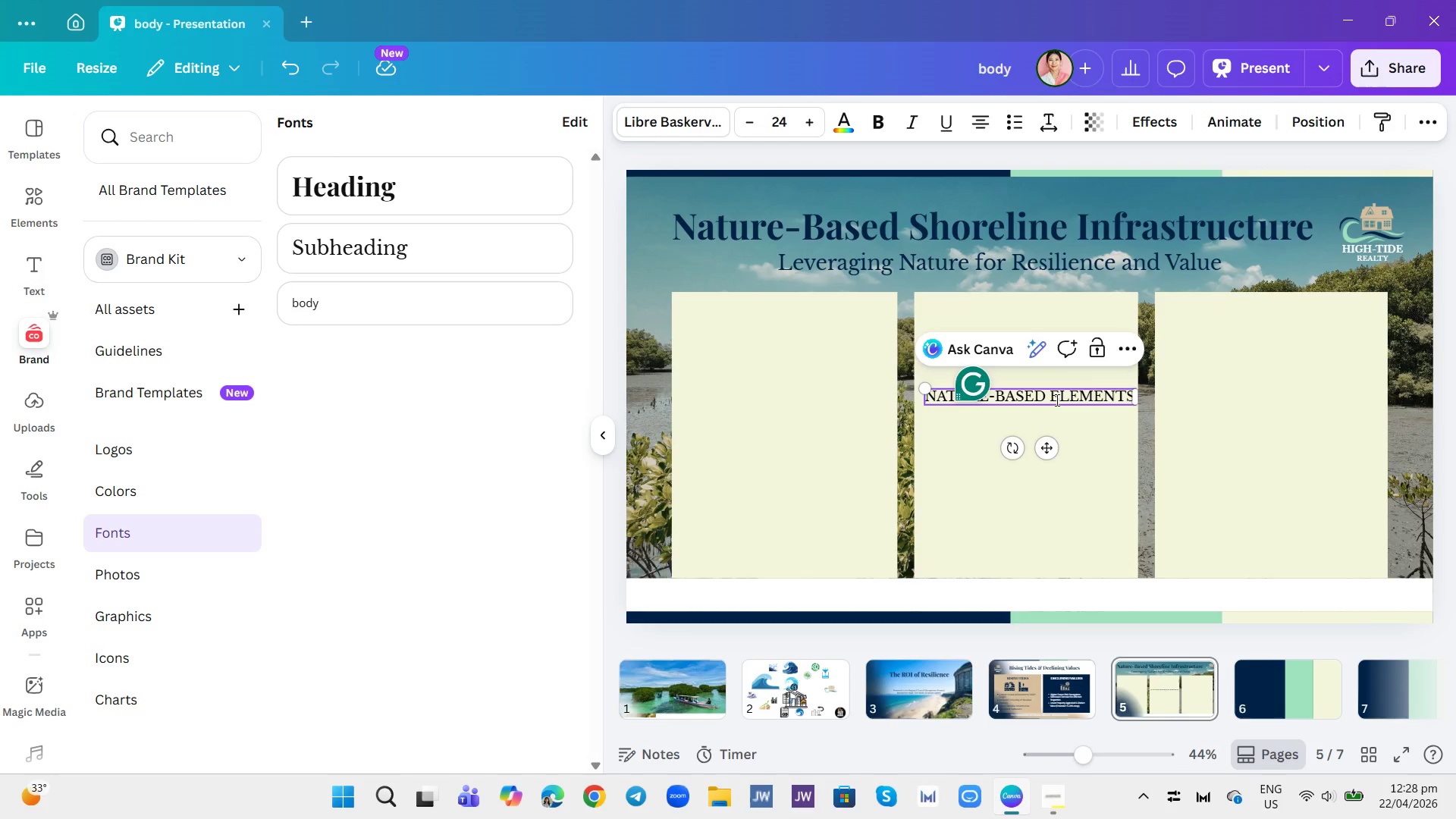 
left_click([1056, 400])
 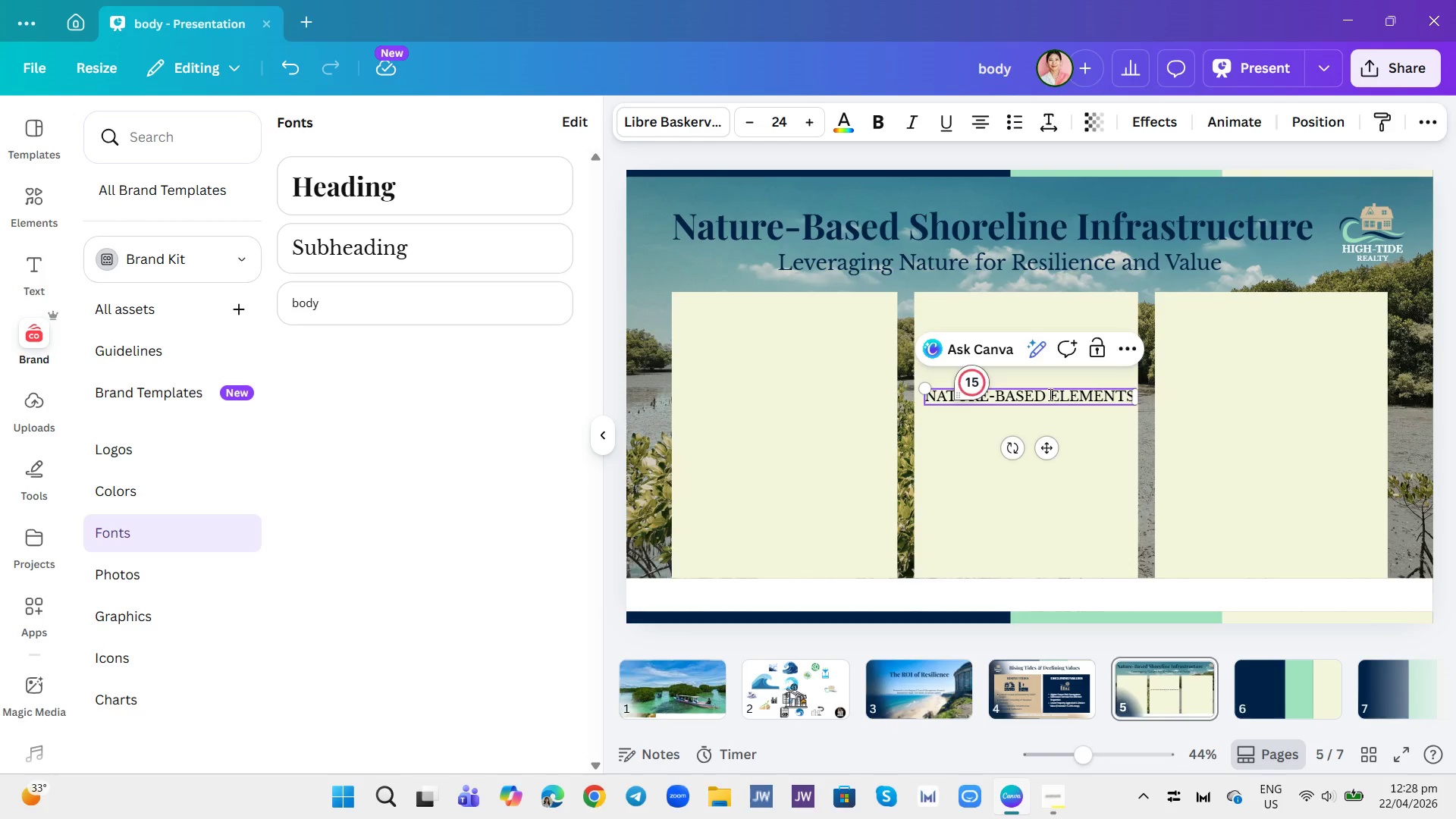 
left_click([1049, 394])
 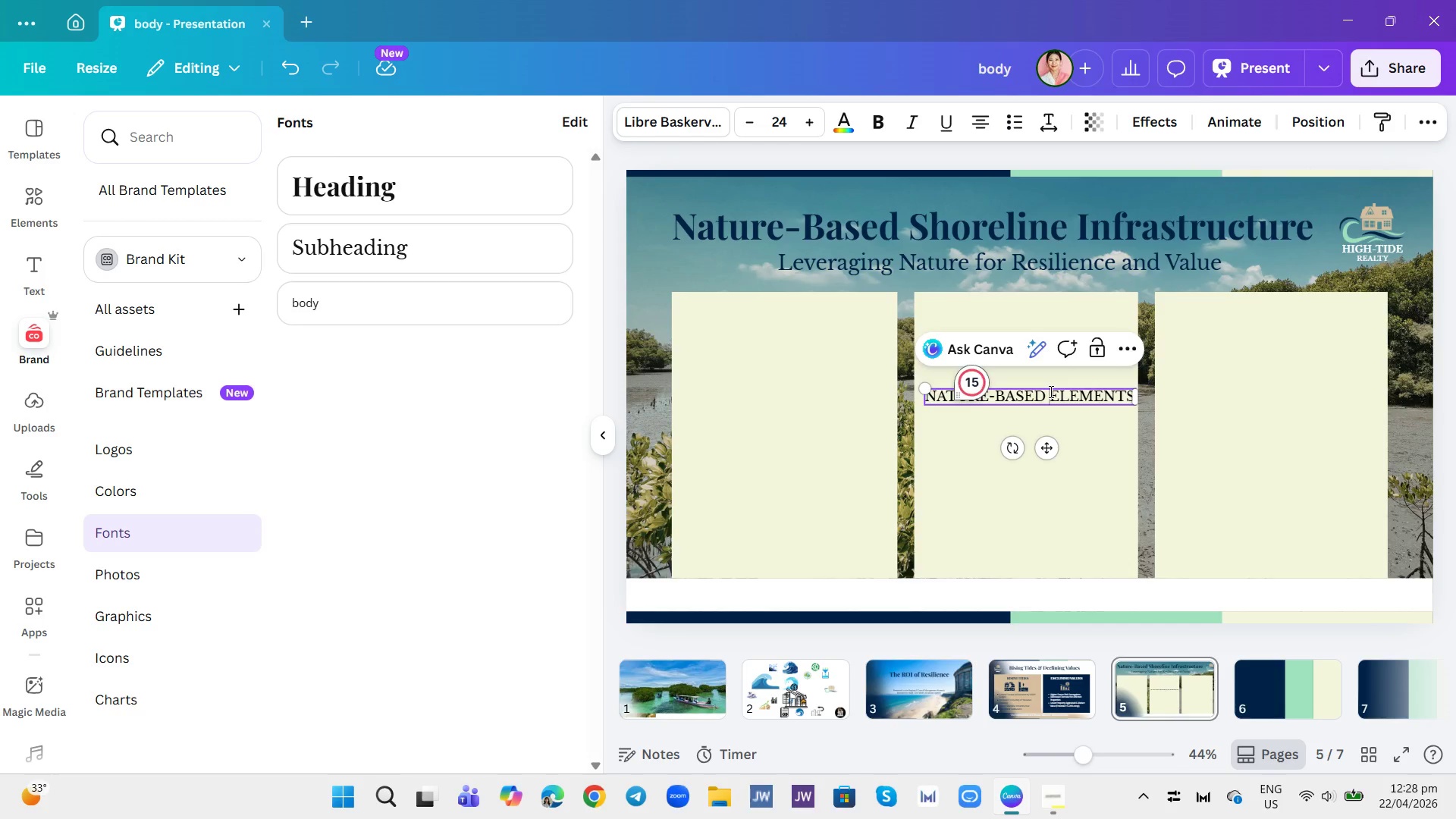 
key(Enter)
 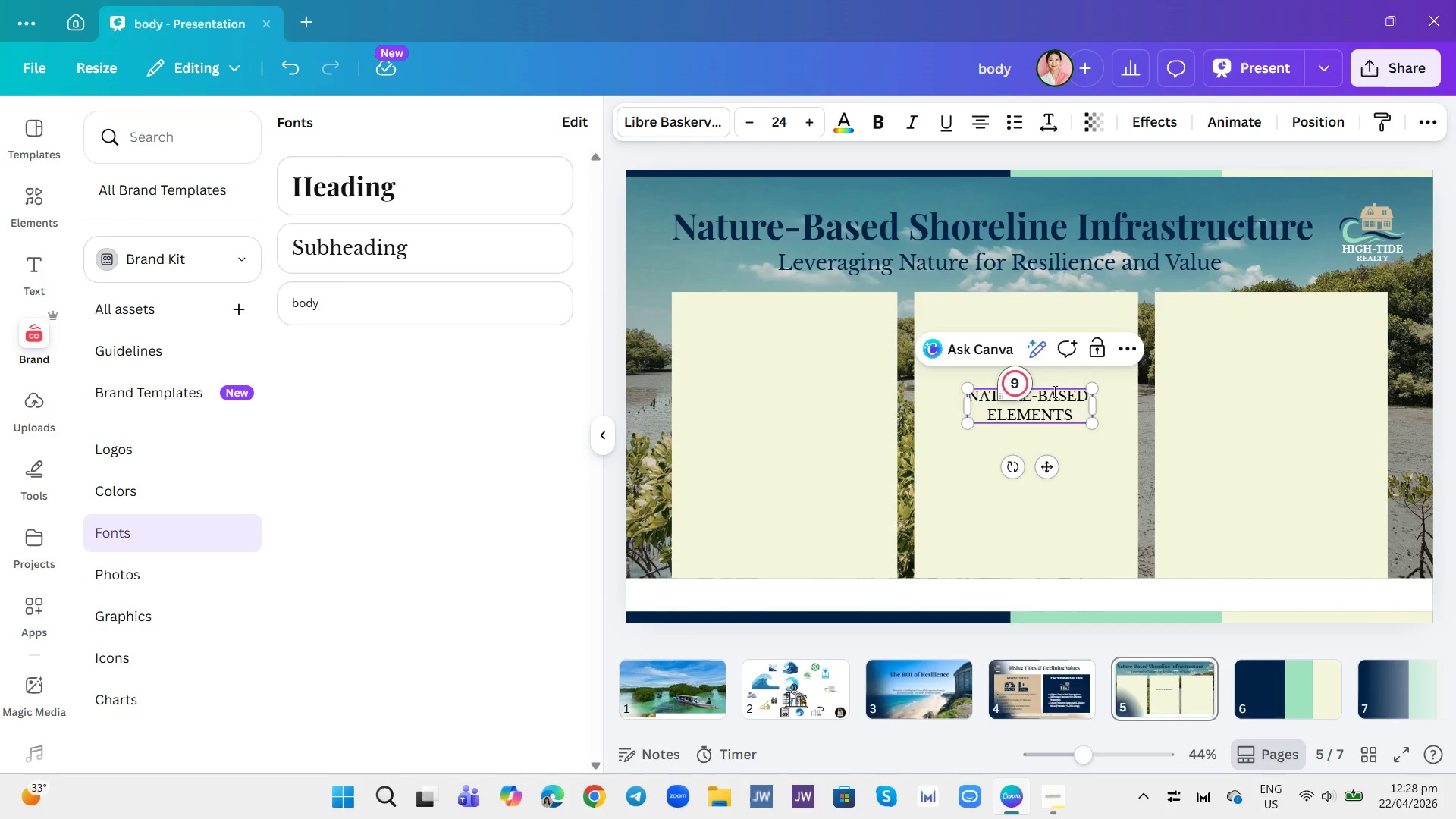 
key(Control+A)
 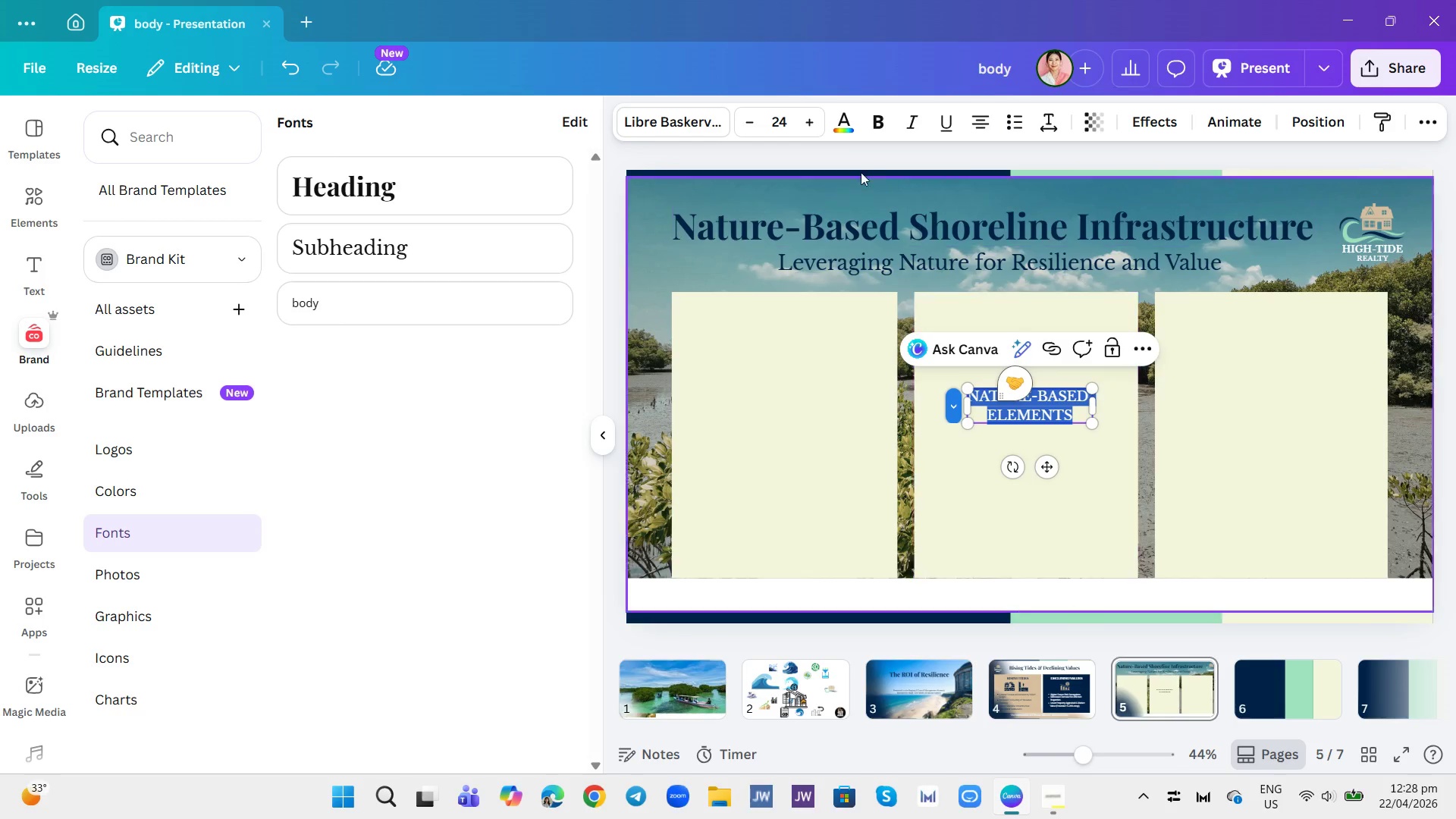 
left_click([877, 115])
 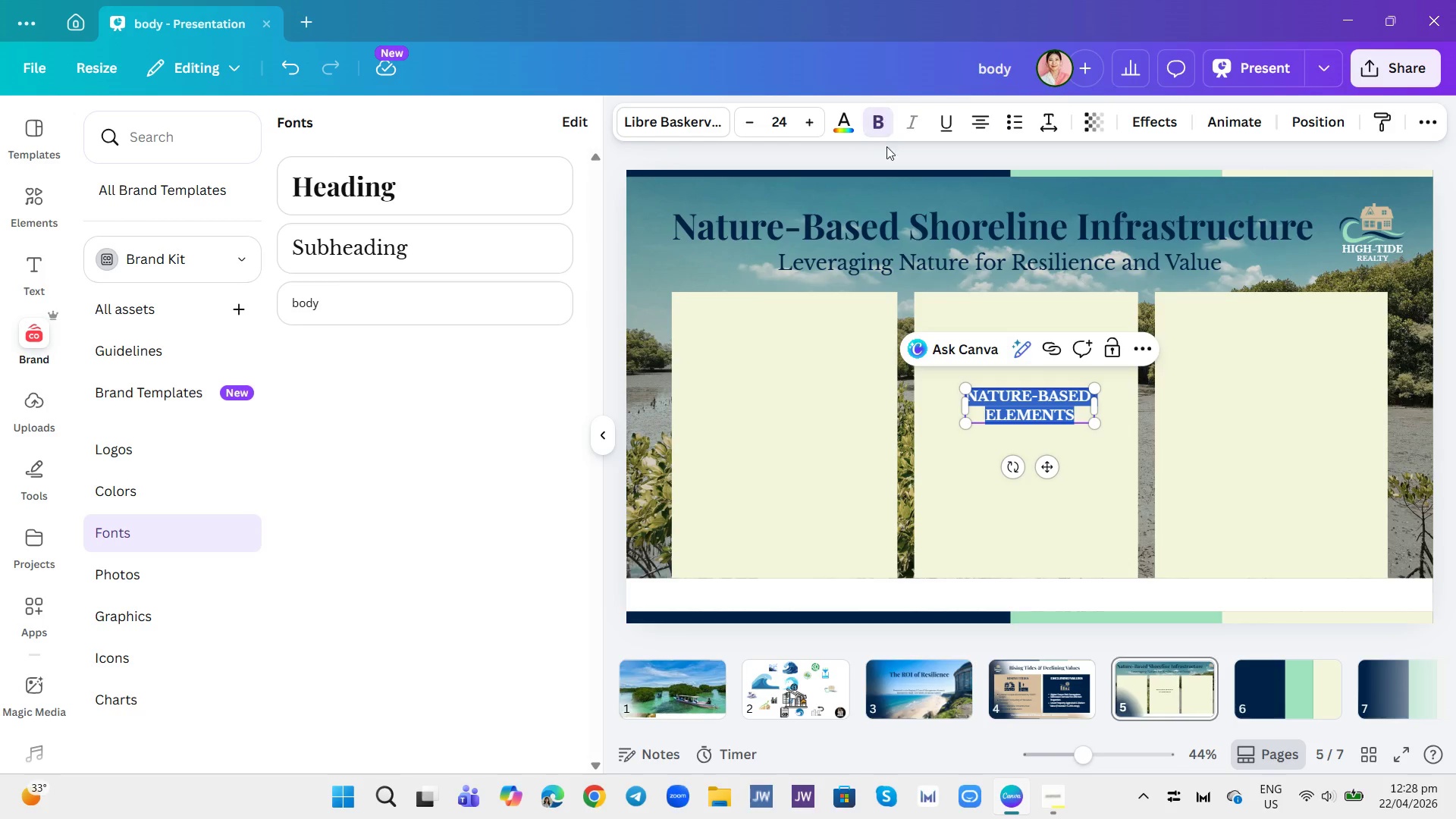 
key(CapsLock)
 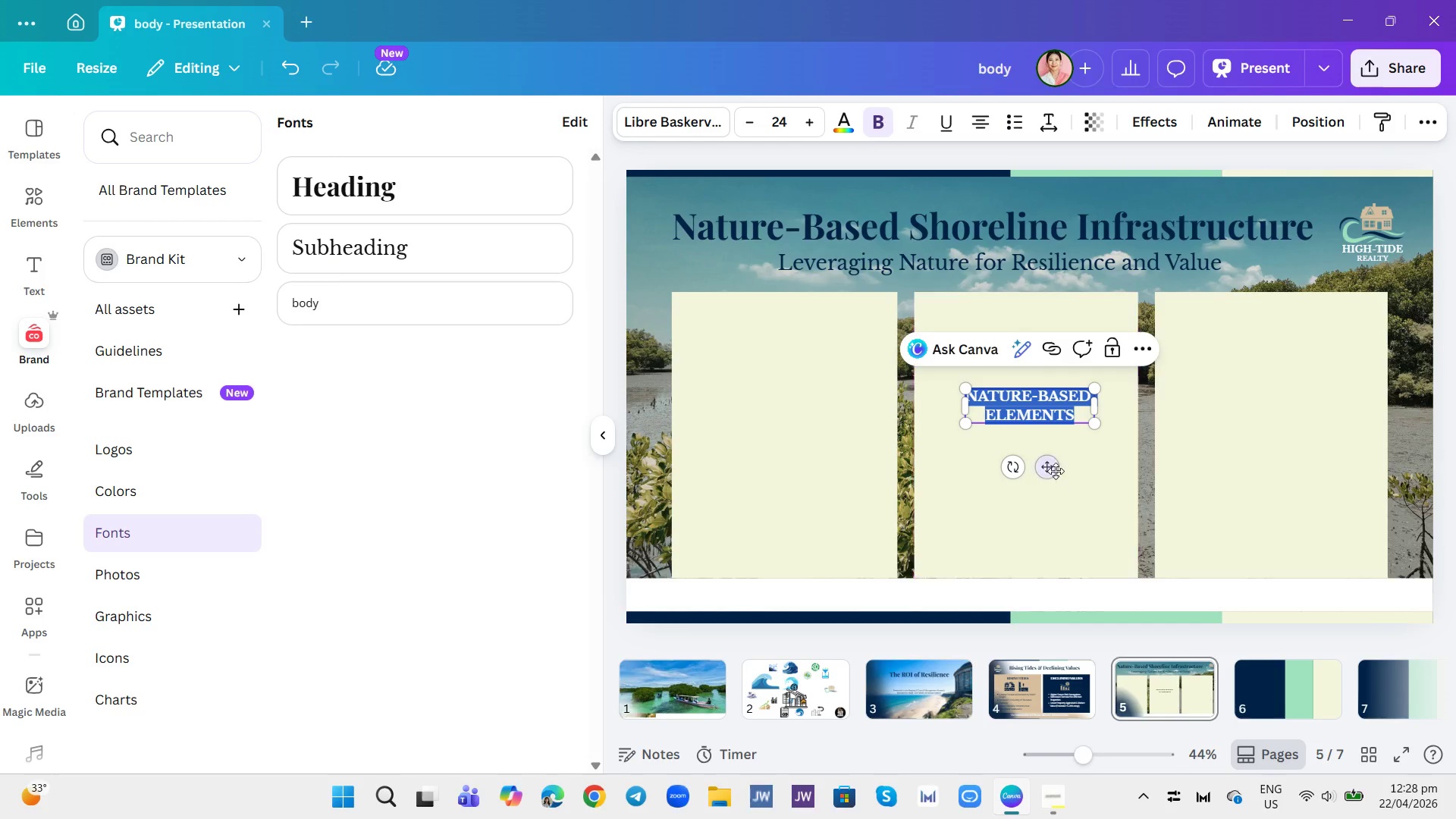 
left_click_drag(start_coordinate=[1053, 470], to_coordinate=[809, 394])
 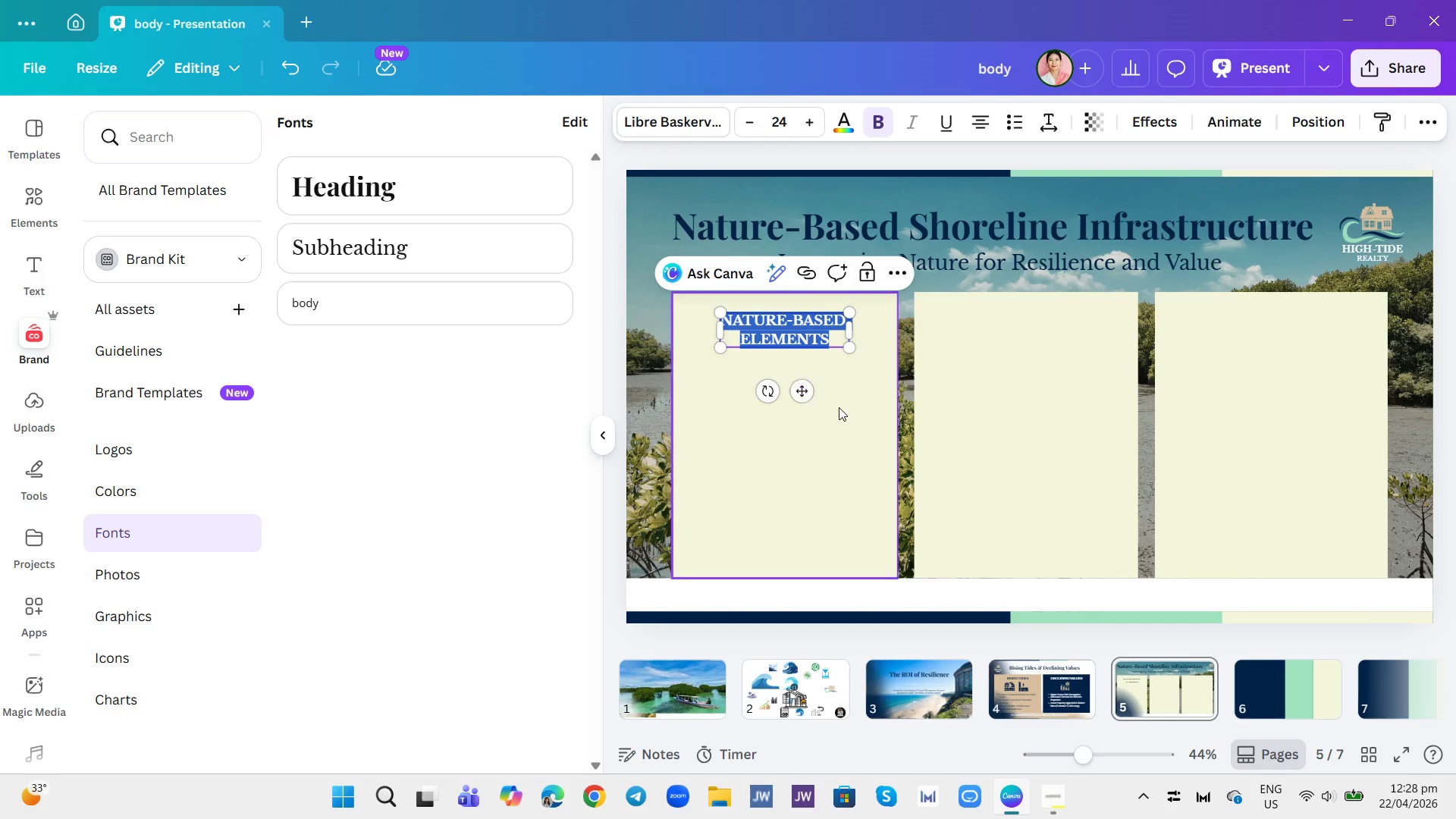 
left_click([839, 407])
 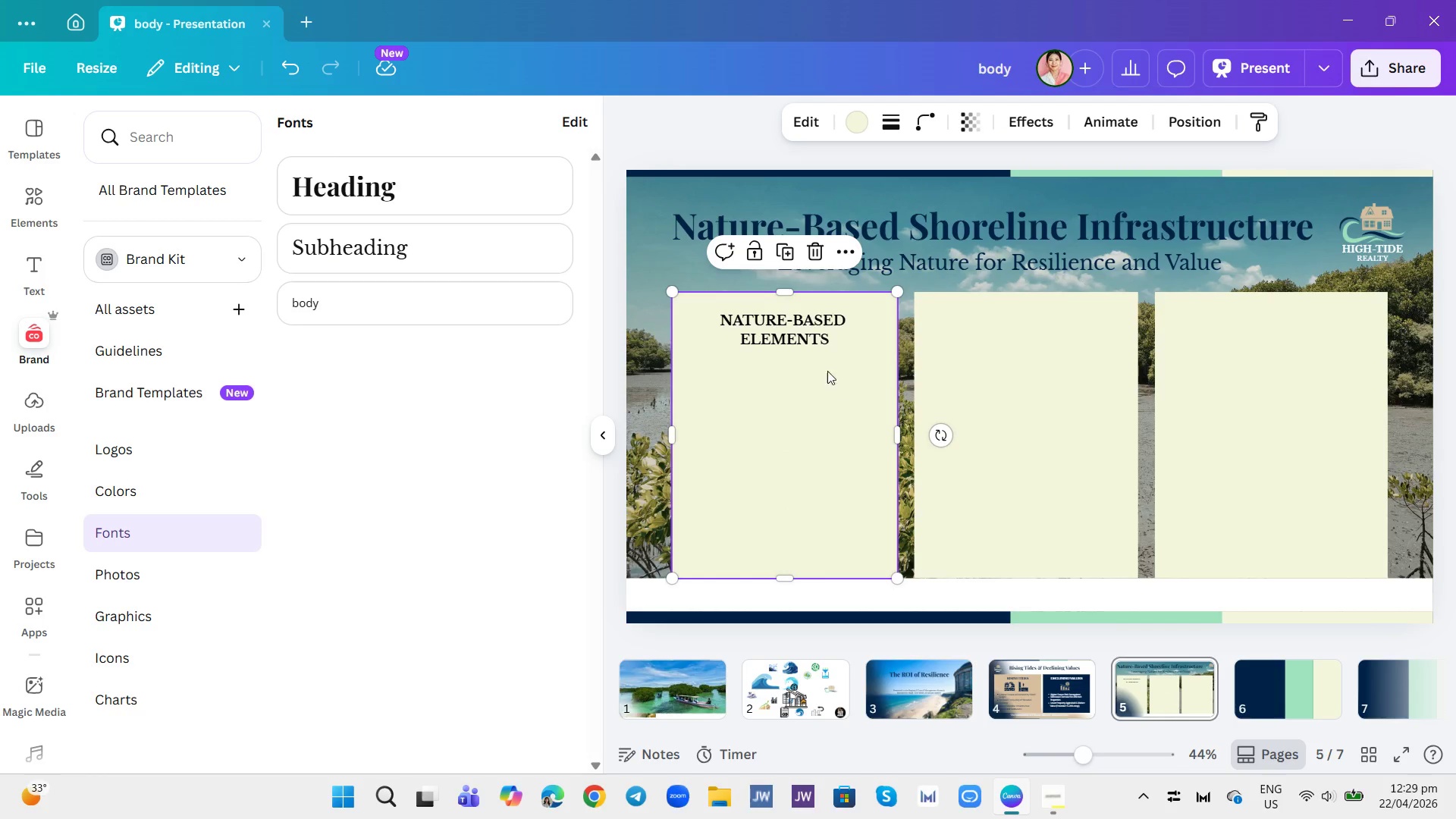 
left_click([800, 329])
 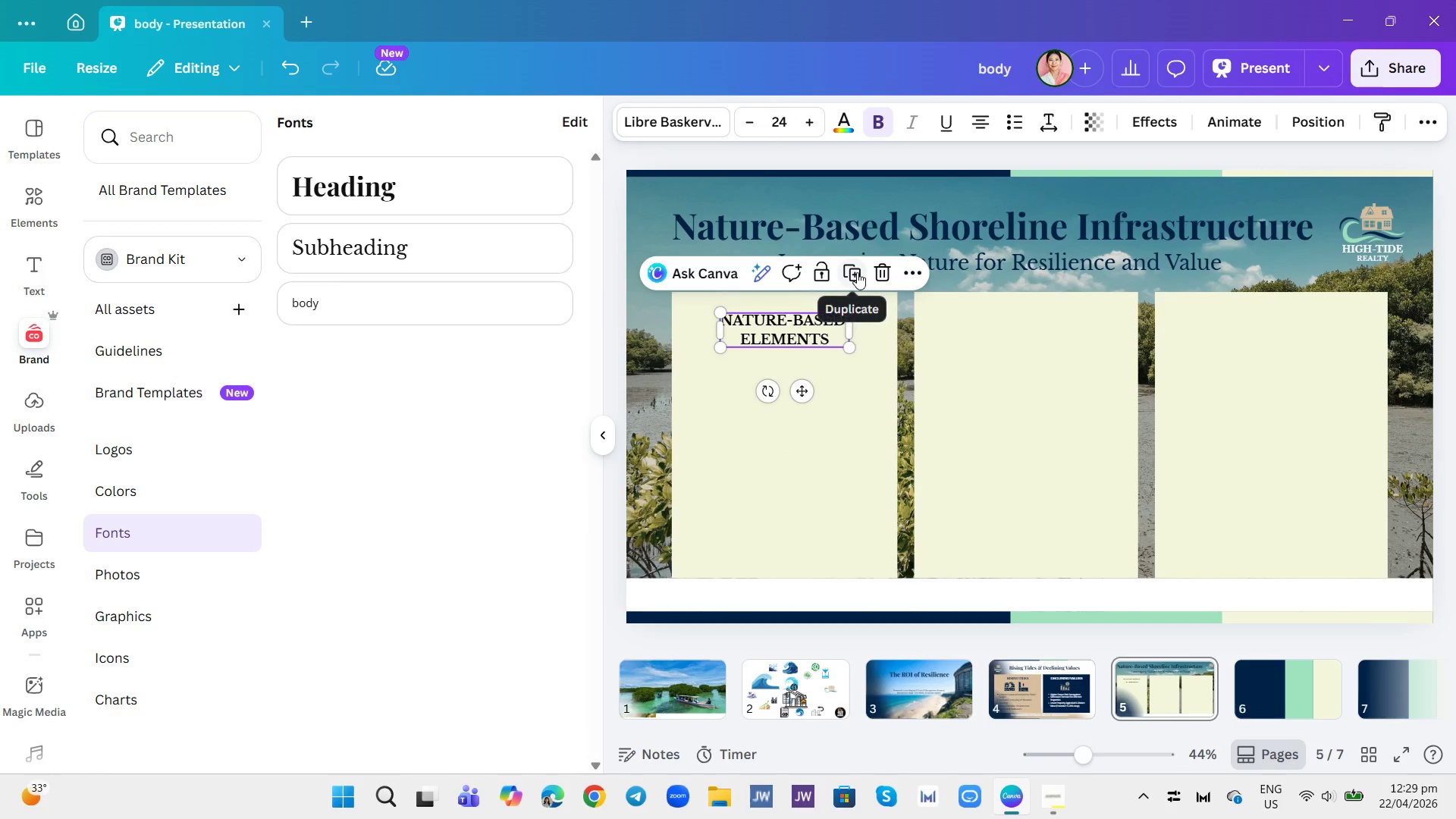 
left_click([857, 272])
 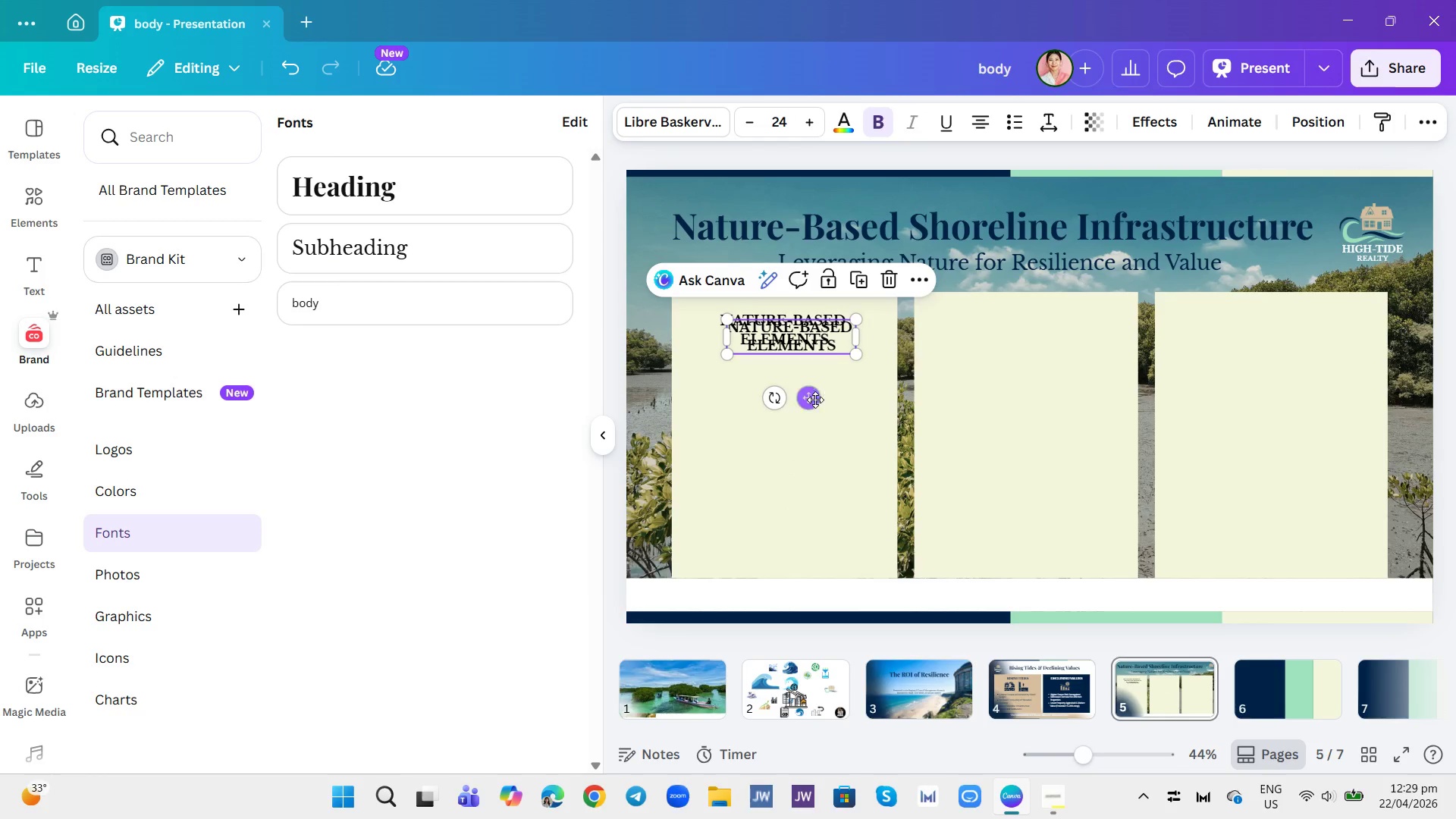 
left_click_drag(start_coordinate=[811, 402], to_coordinate=[1049, 399])
 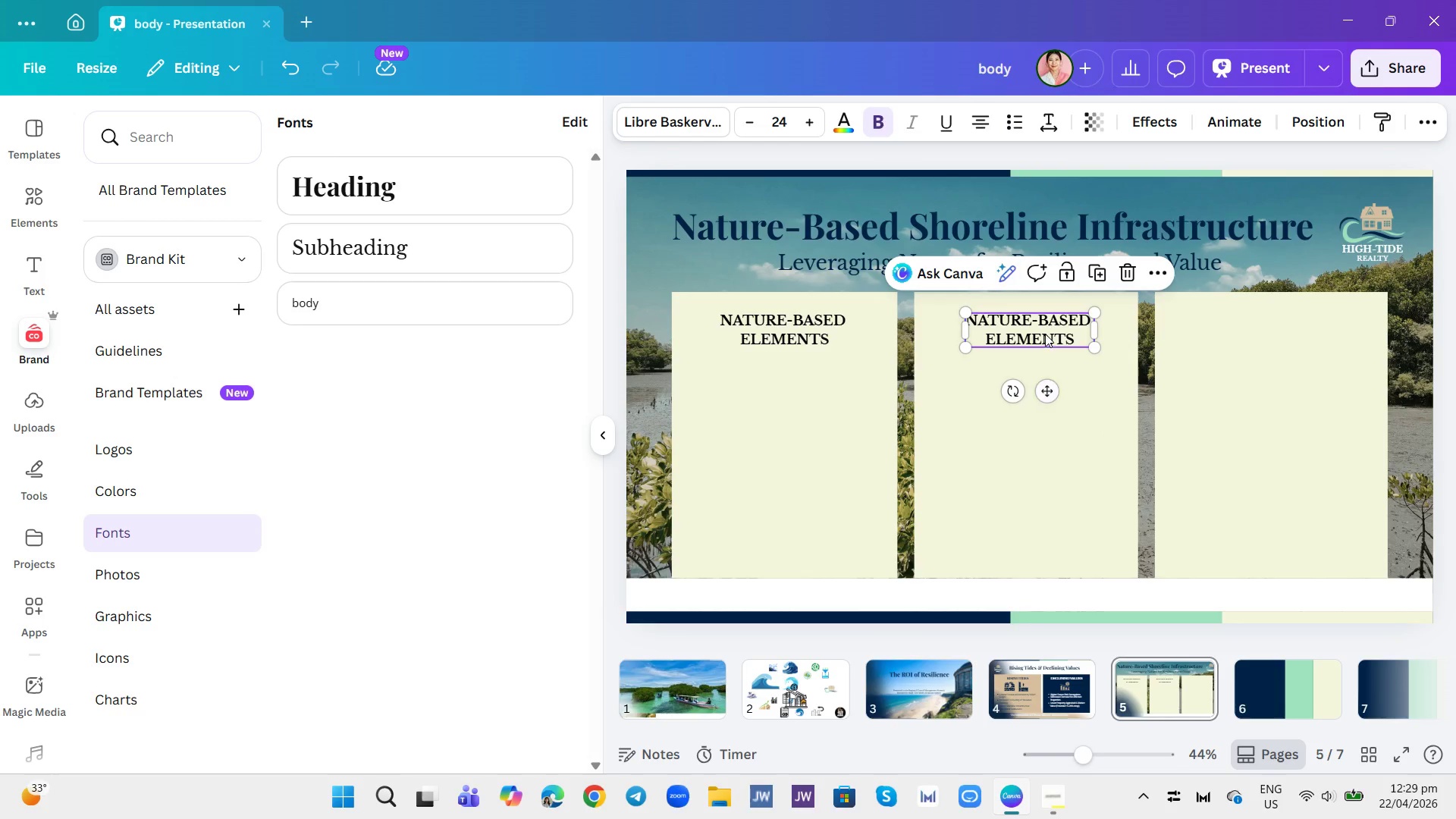 
left_click([1045, 334])
 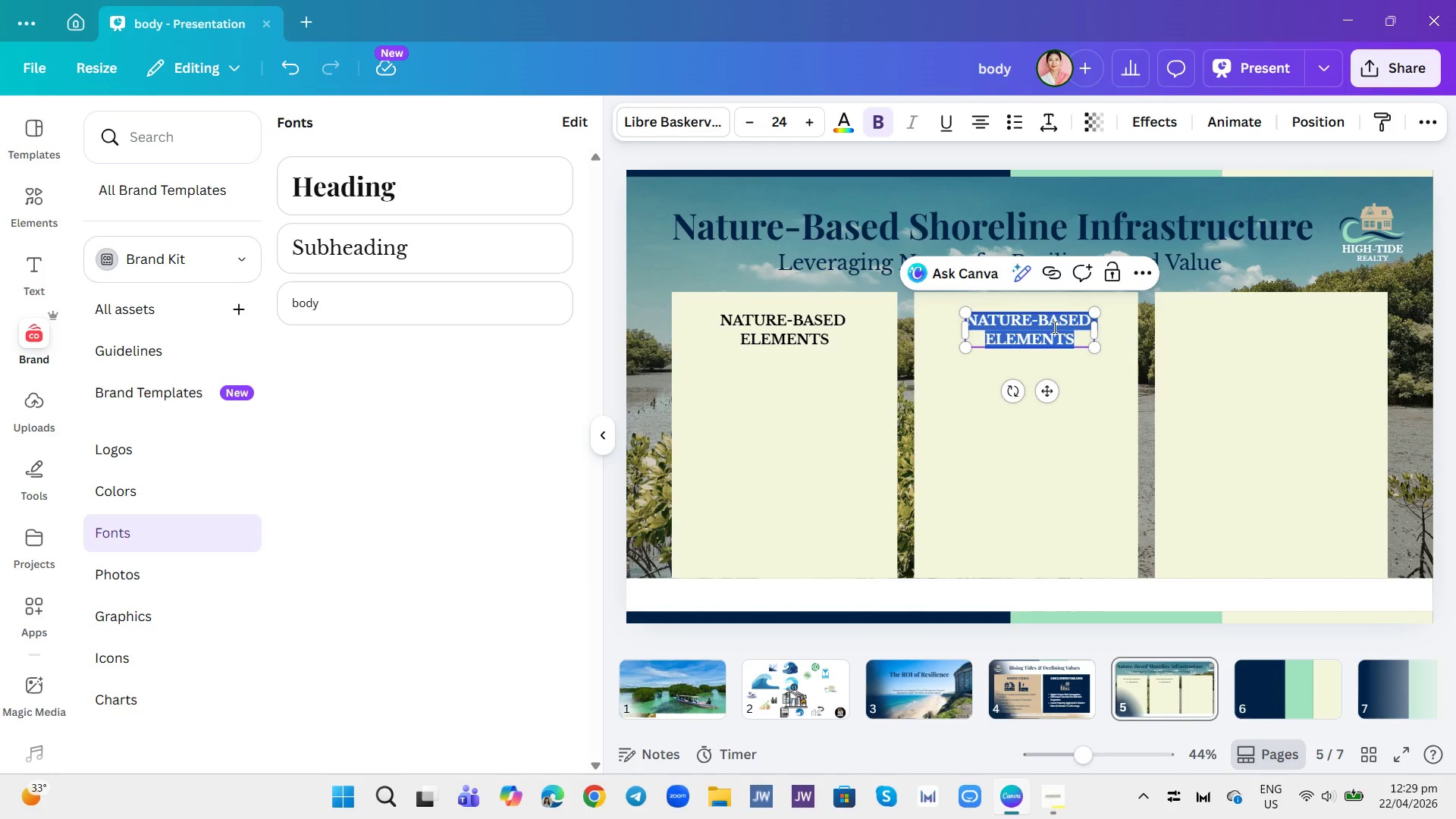 
type(Re)
key(Backspace)
type(ESILIENCE TECHNOLOGY)
 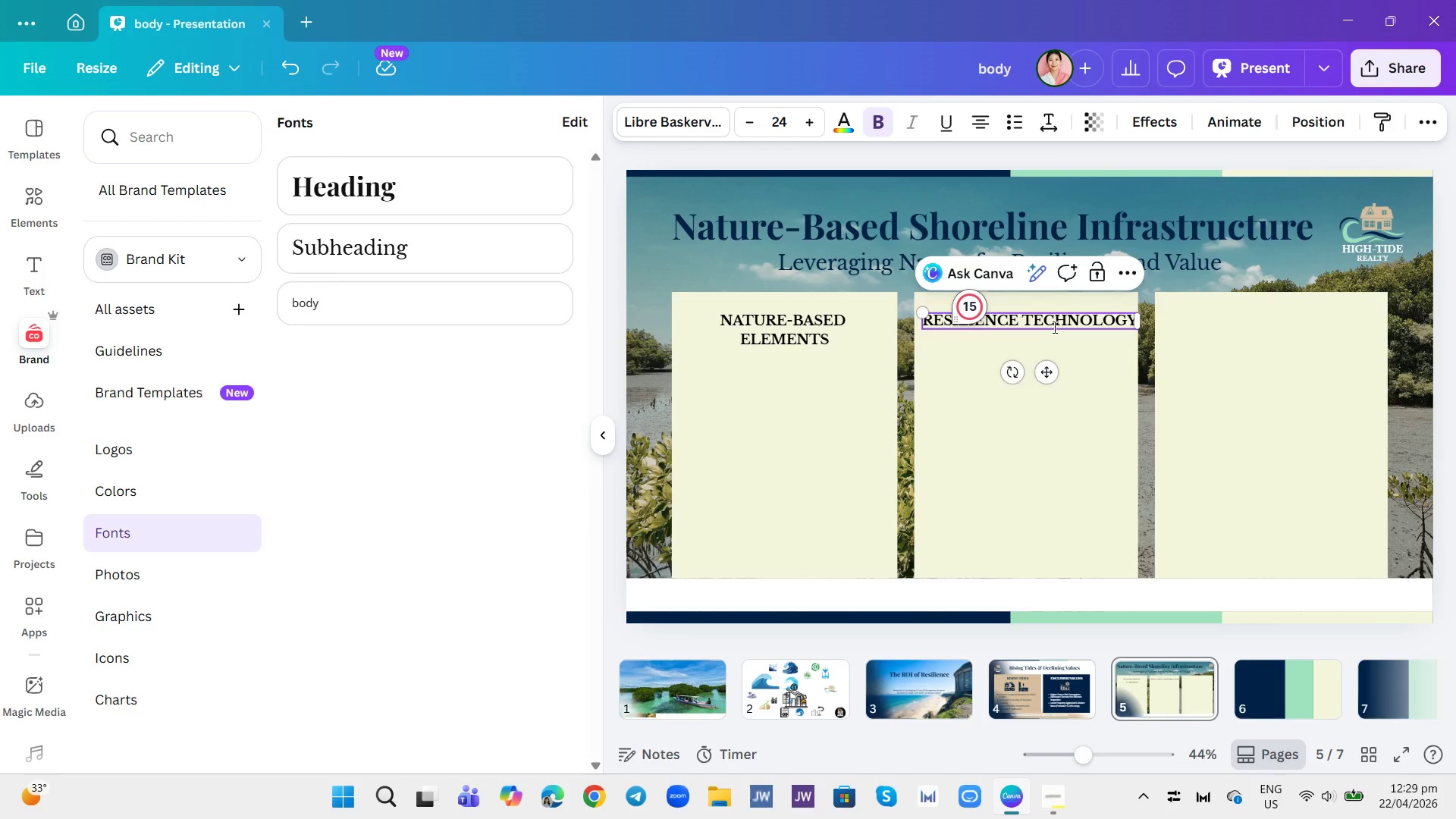 
left_click([1025, 315])
 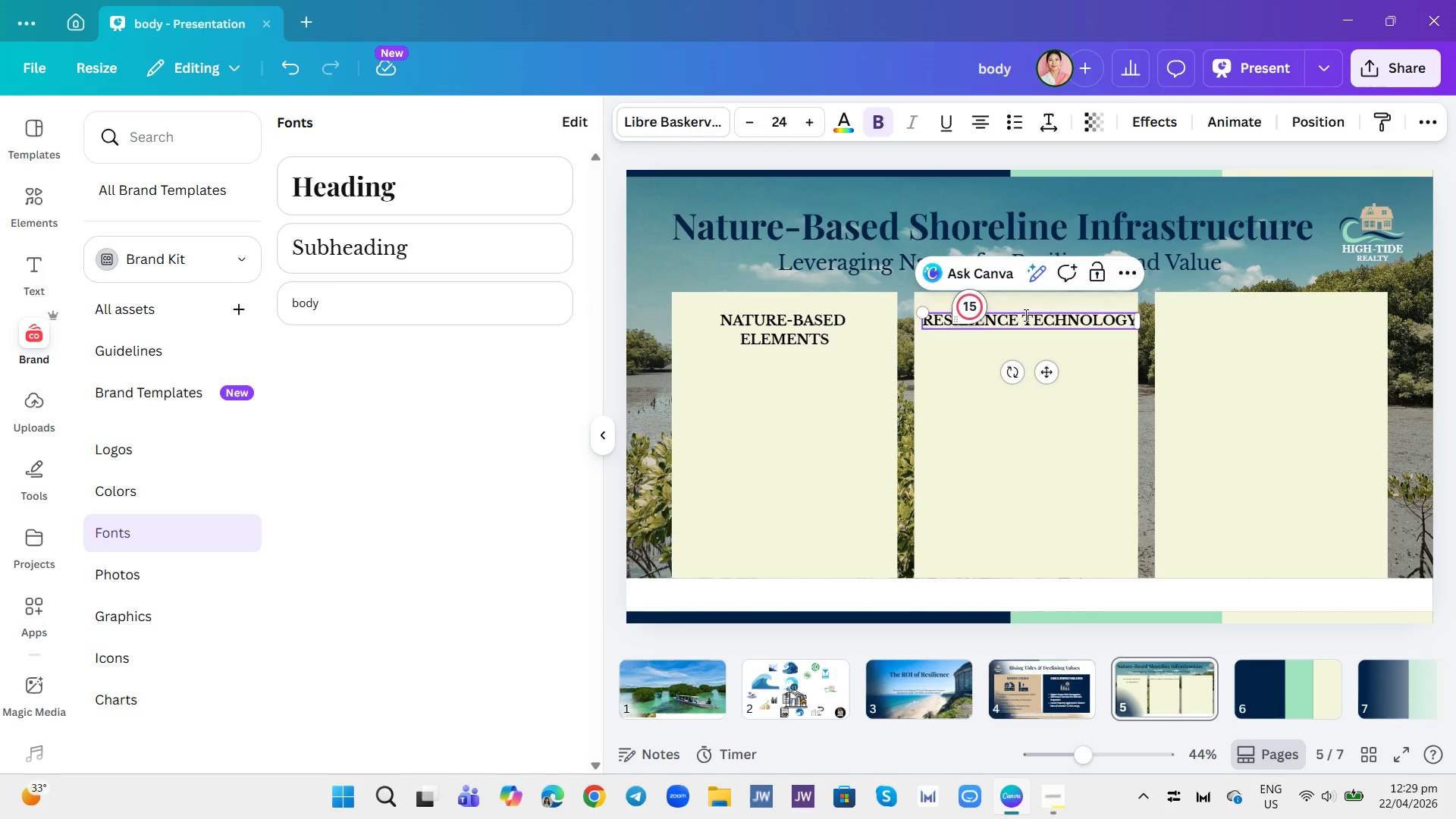 
key(Enter)
 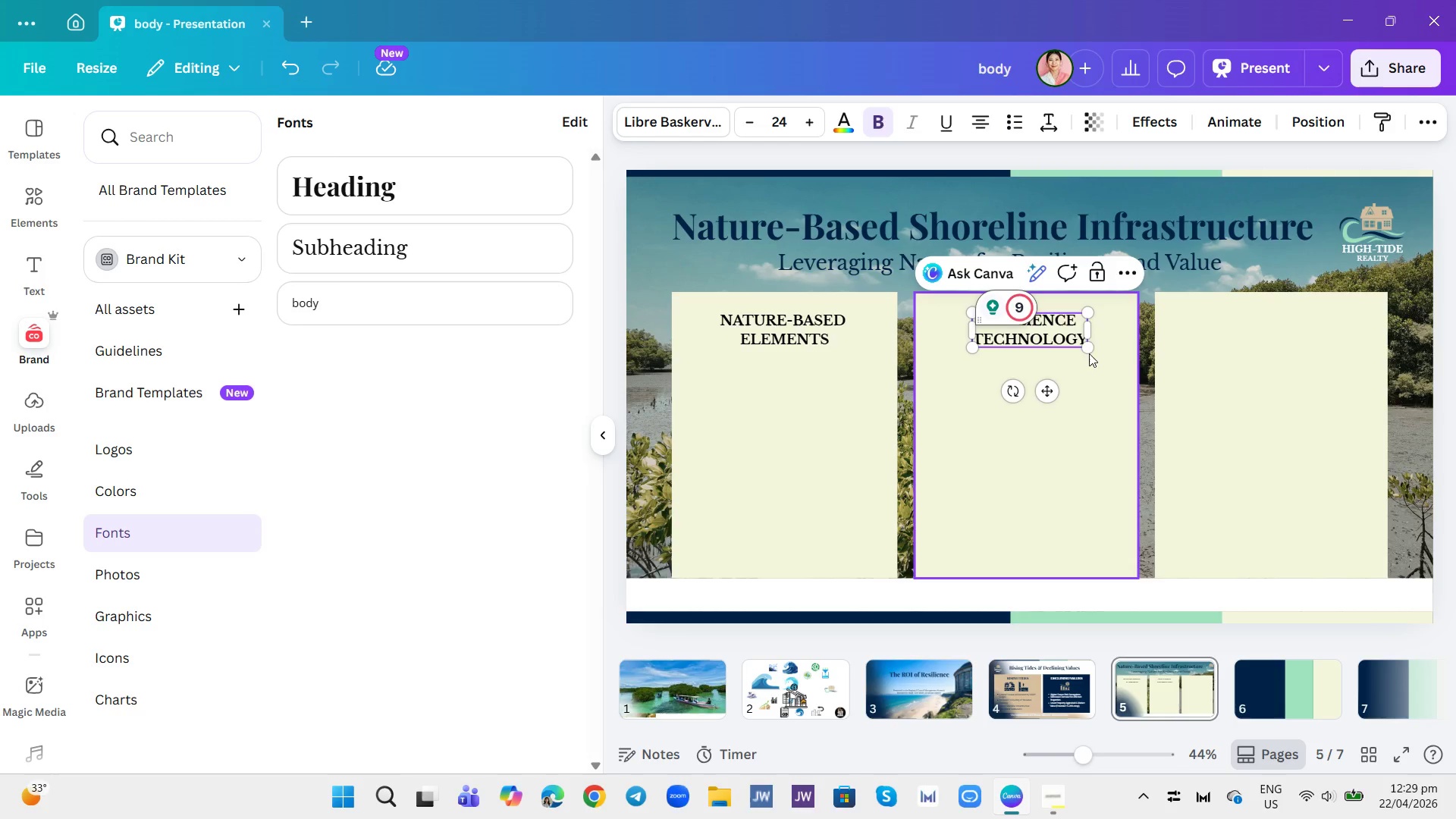 
left_click([1135, 344])
 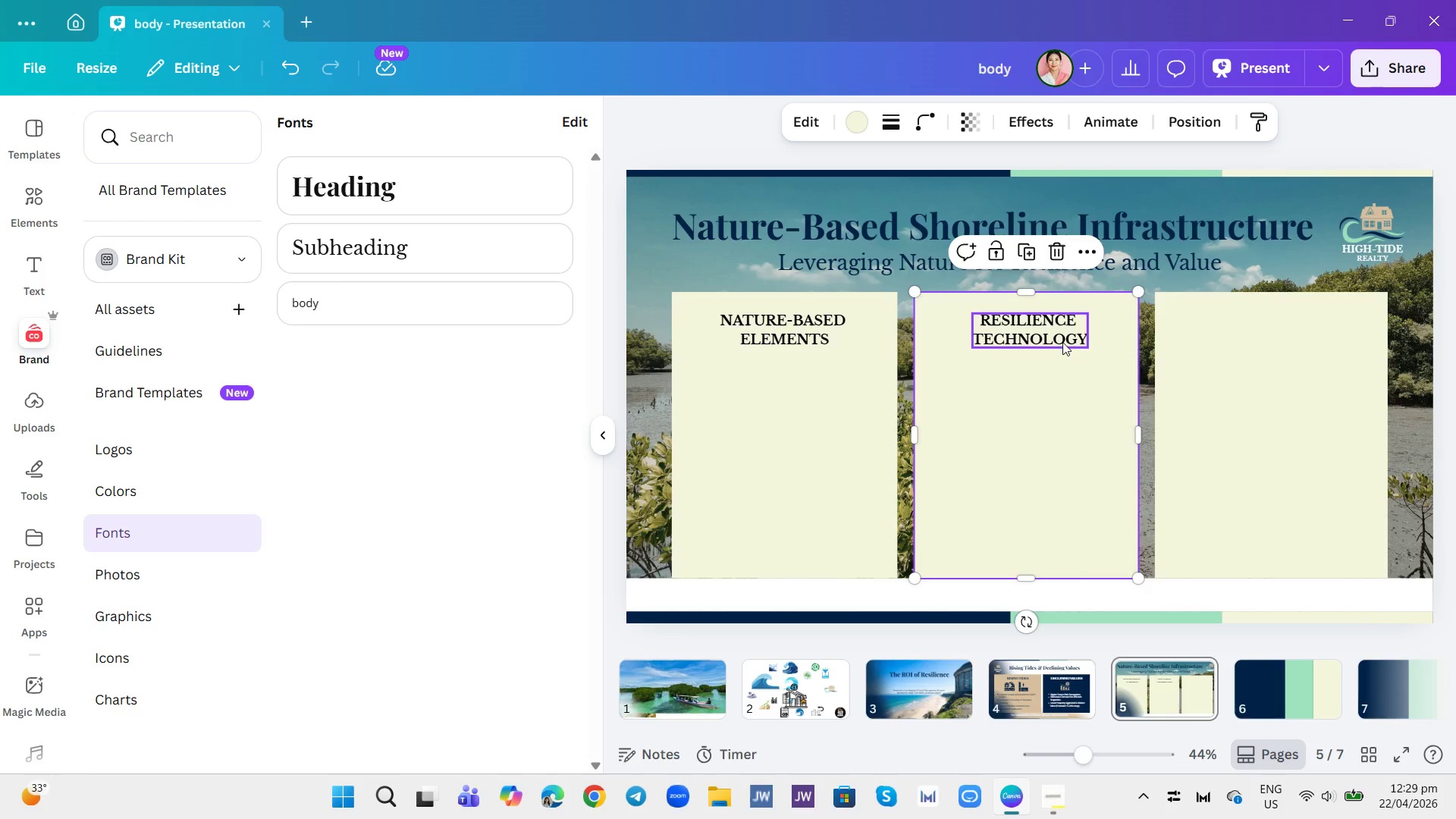 
left_click_drag(start_coordinate=[1031, 324], to_coordinate=[1031, 320])
 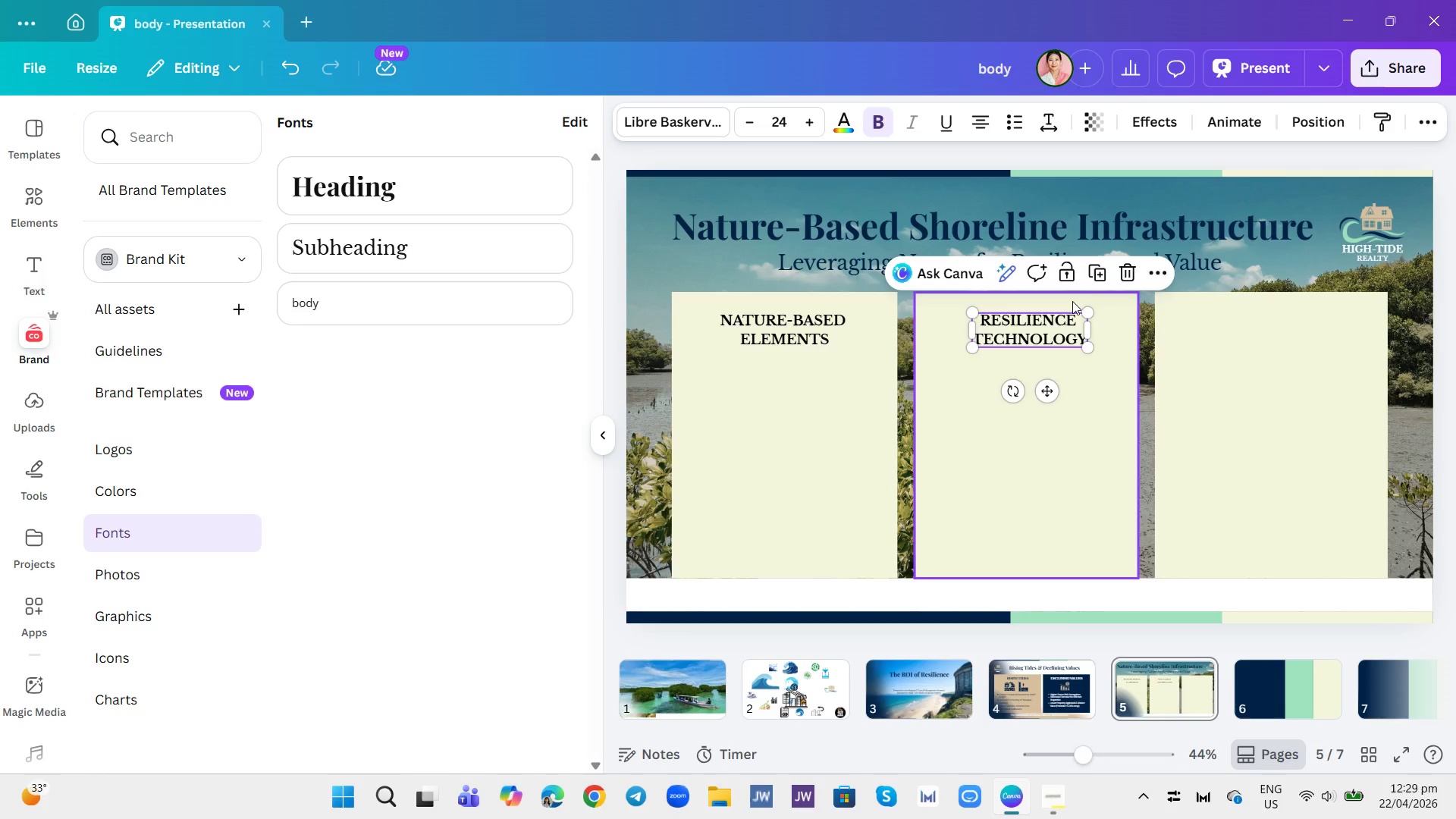 
left_click([1098, 272])
 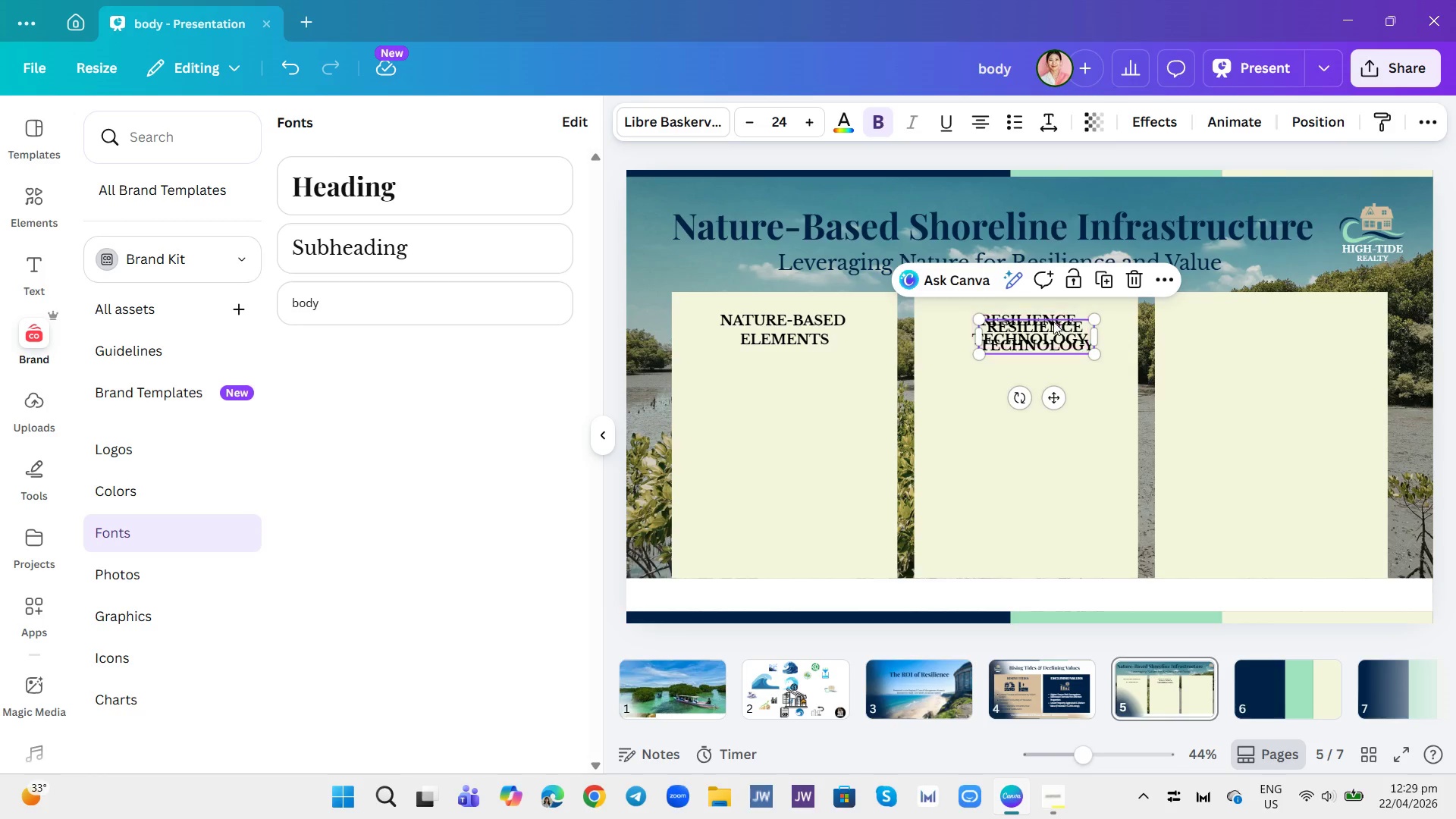 
left_click_drag(start_coordinate=[1050, 330], to_coordinate=[1291, 322])
 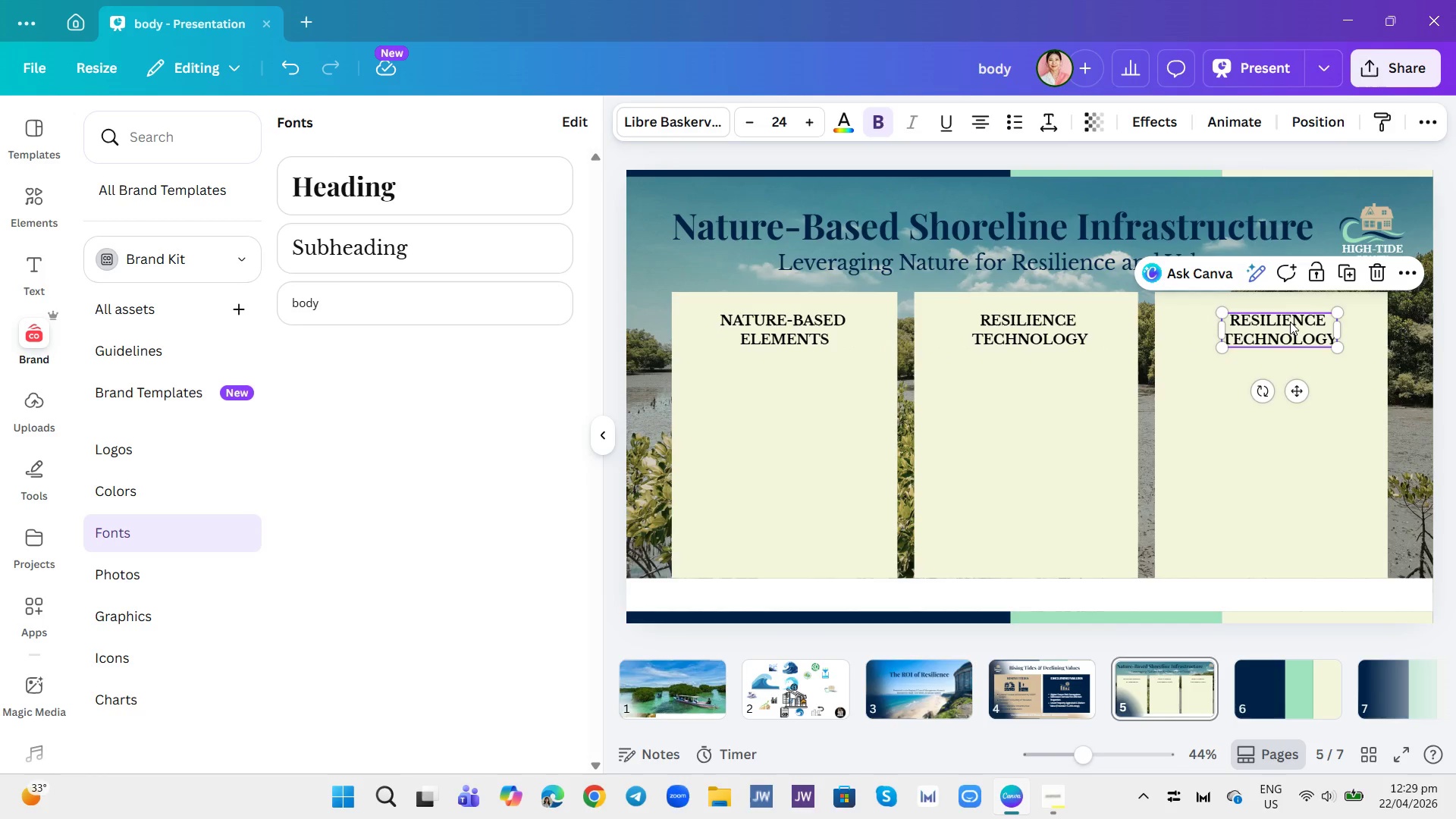 
left_click([1290, 322])
 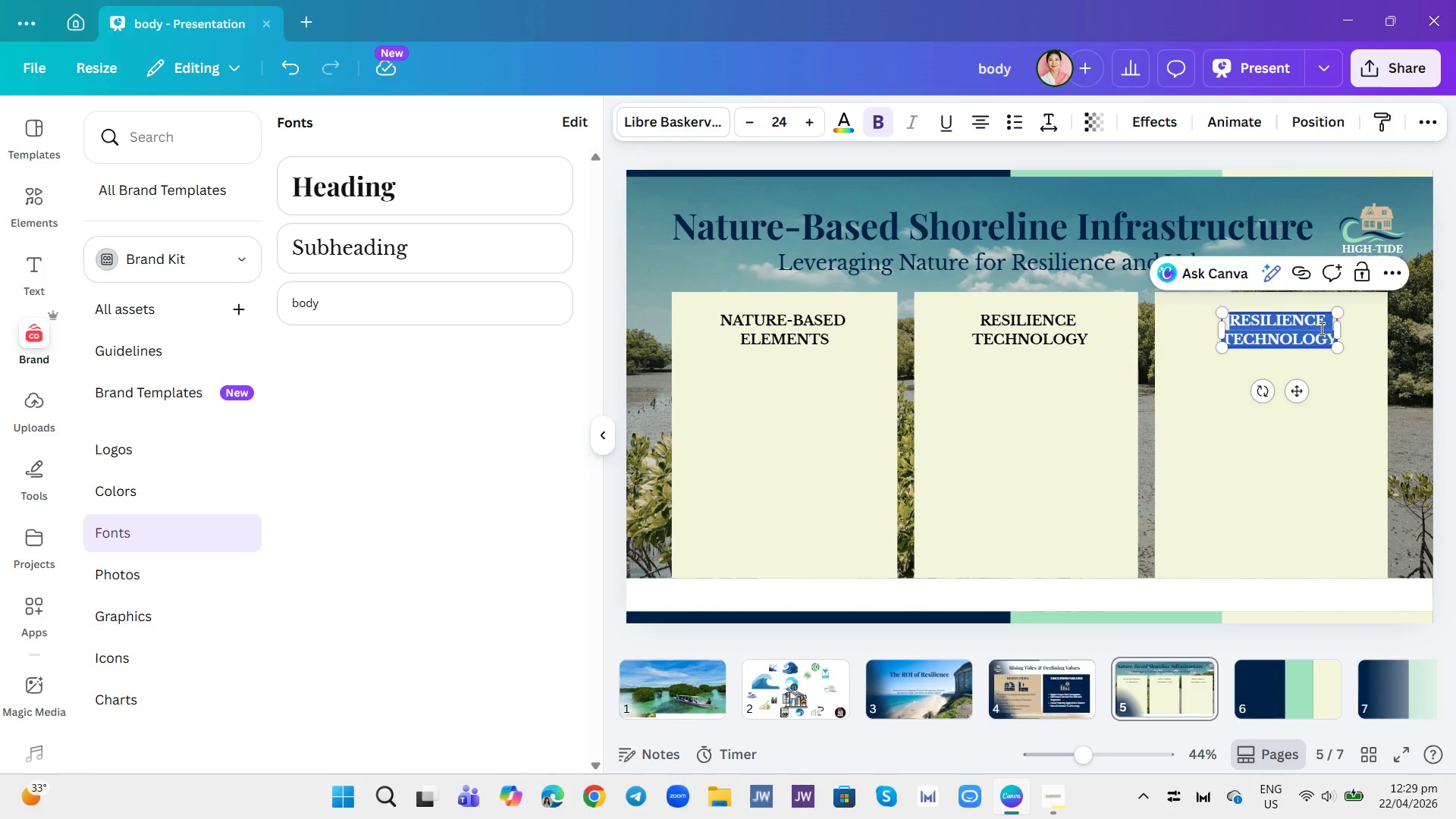 
key(Backspace)
type(PROPRTY)
key(Backspace)
key(Backspace)
key(Backspace)
key(Backspace)
type(E)
key(Backspace)
type(PERTY )
 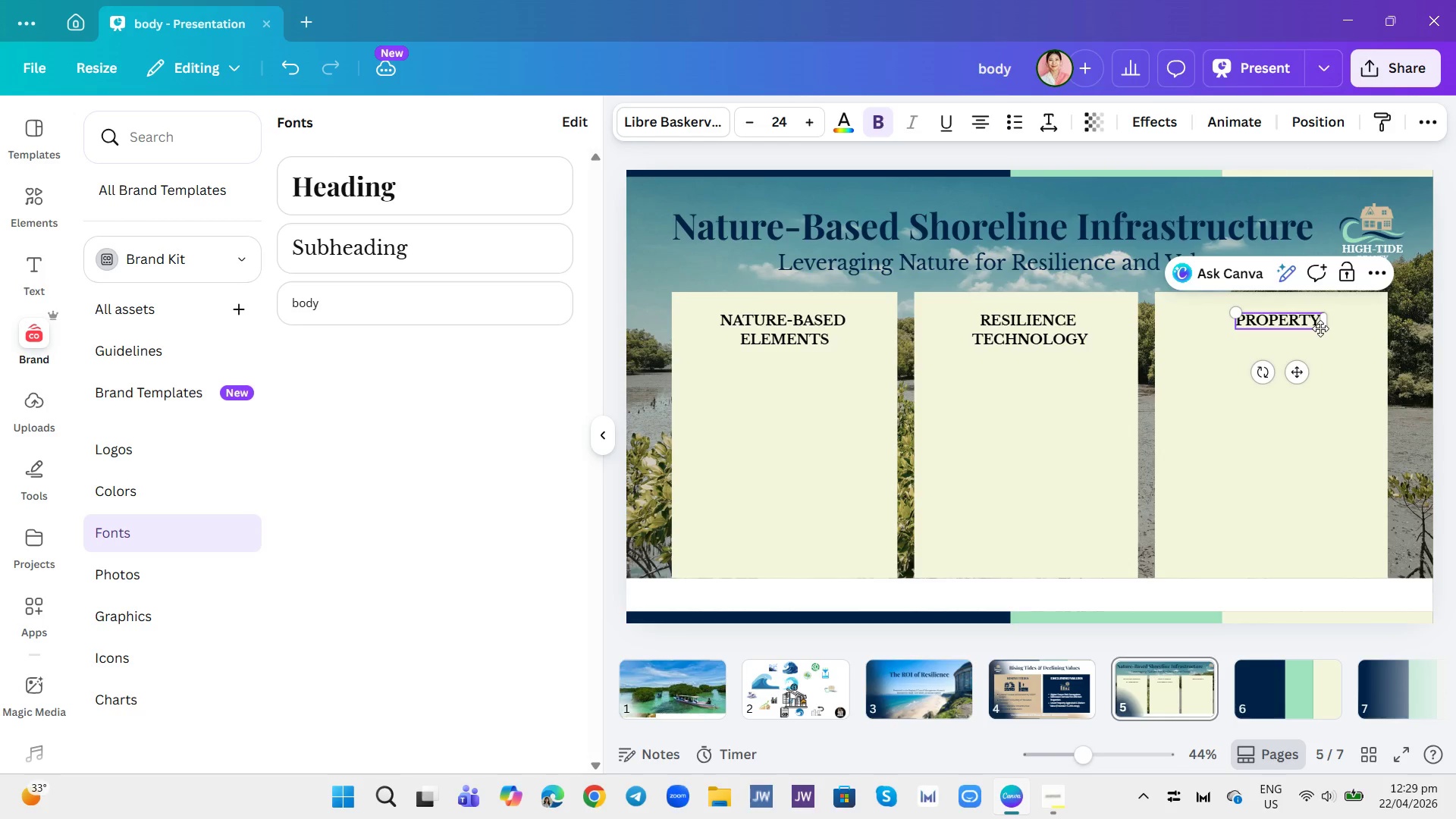 
key(Enter)
 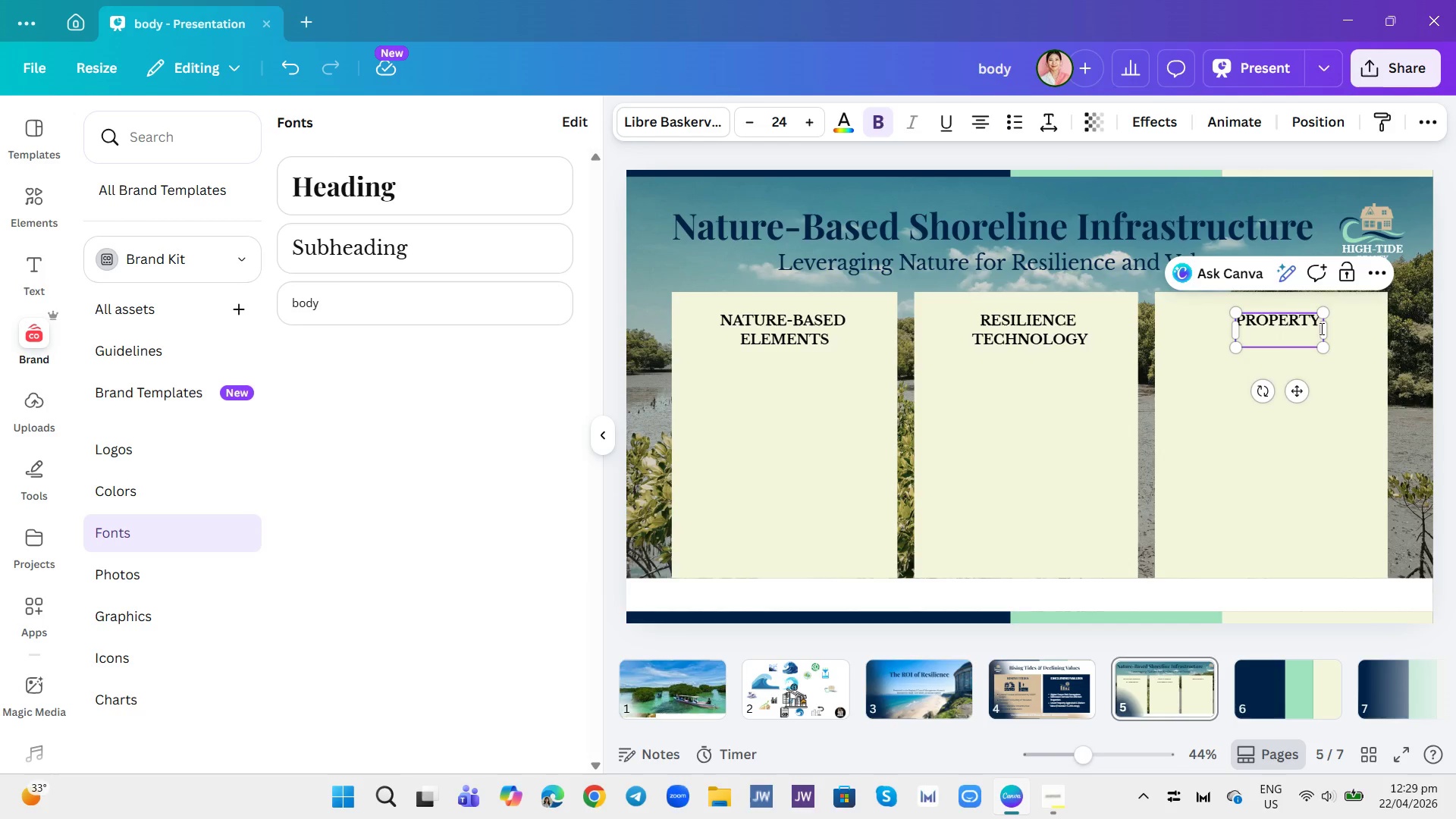 
type(VALUE BOOST)
 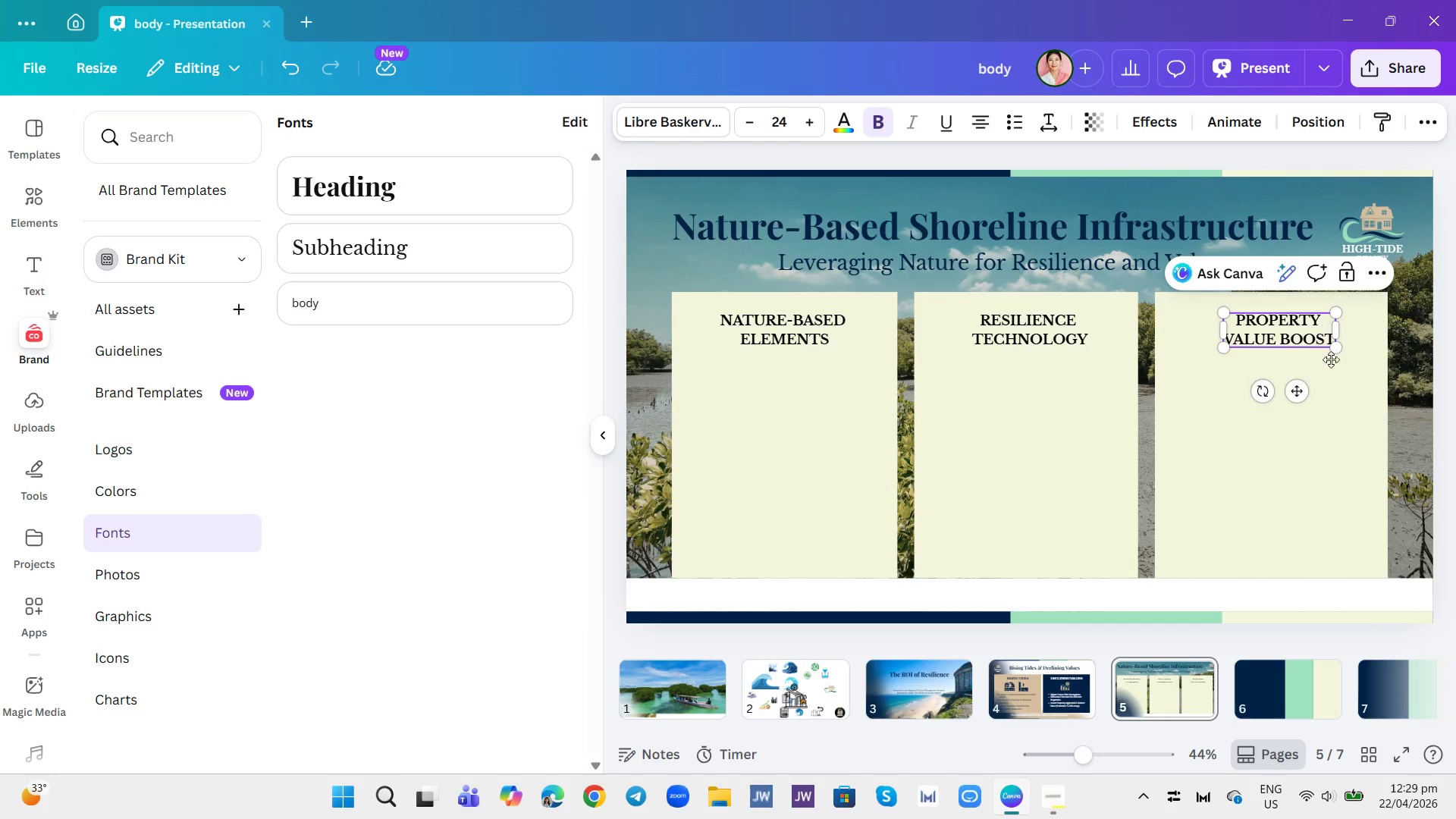 
left_click([1335, 407])
 